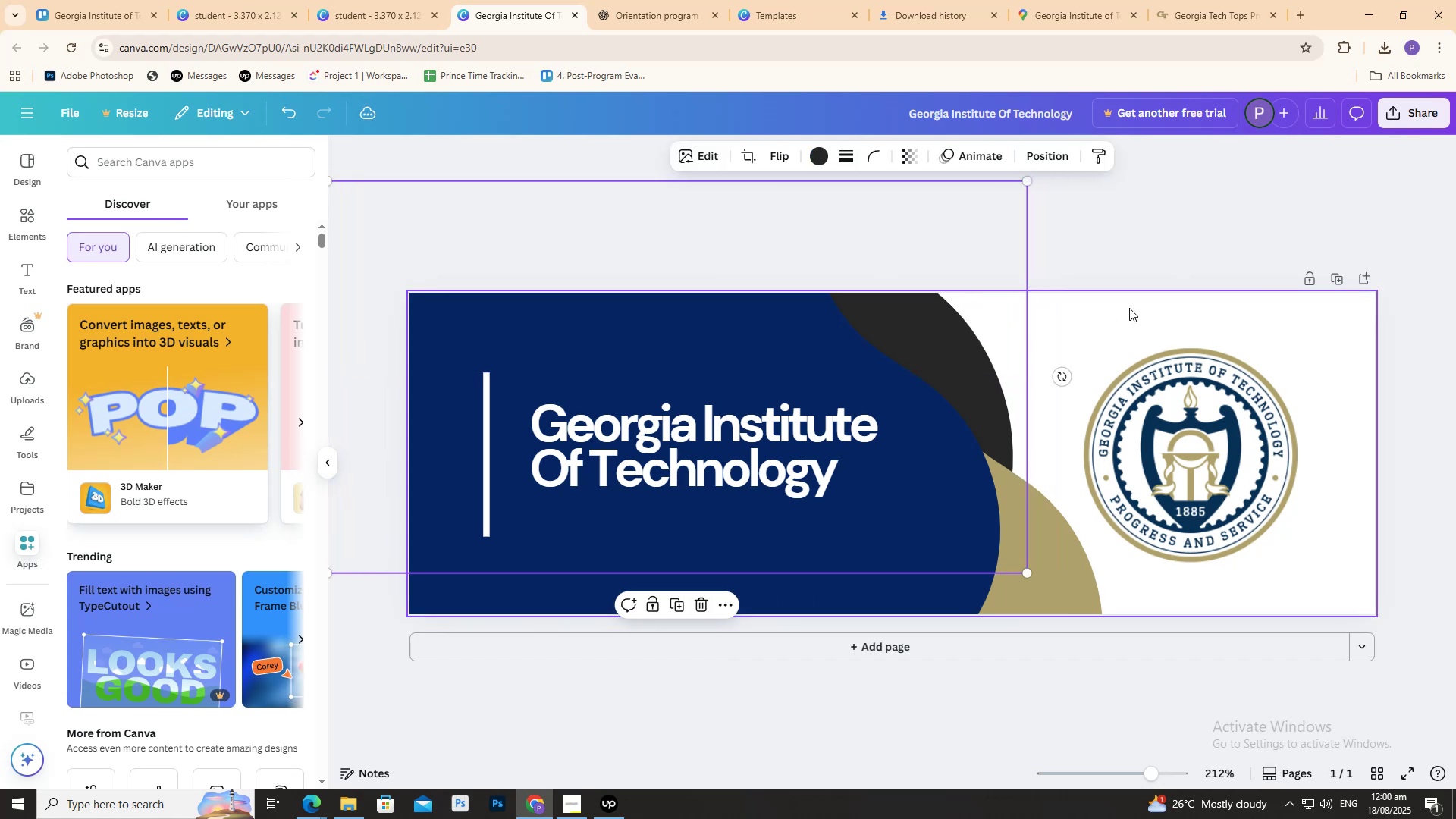 
left_click([1130, 308])
 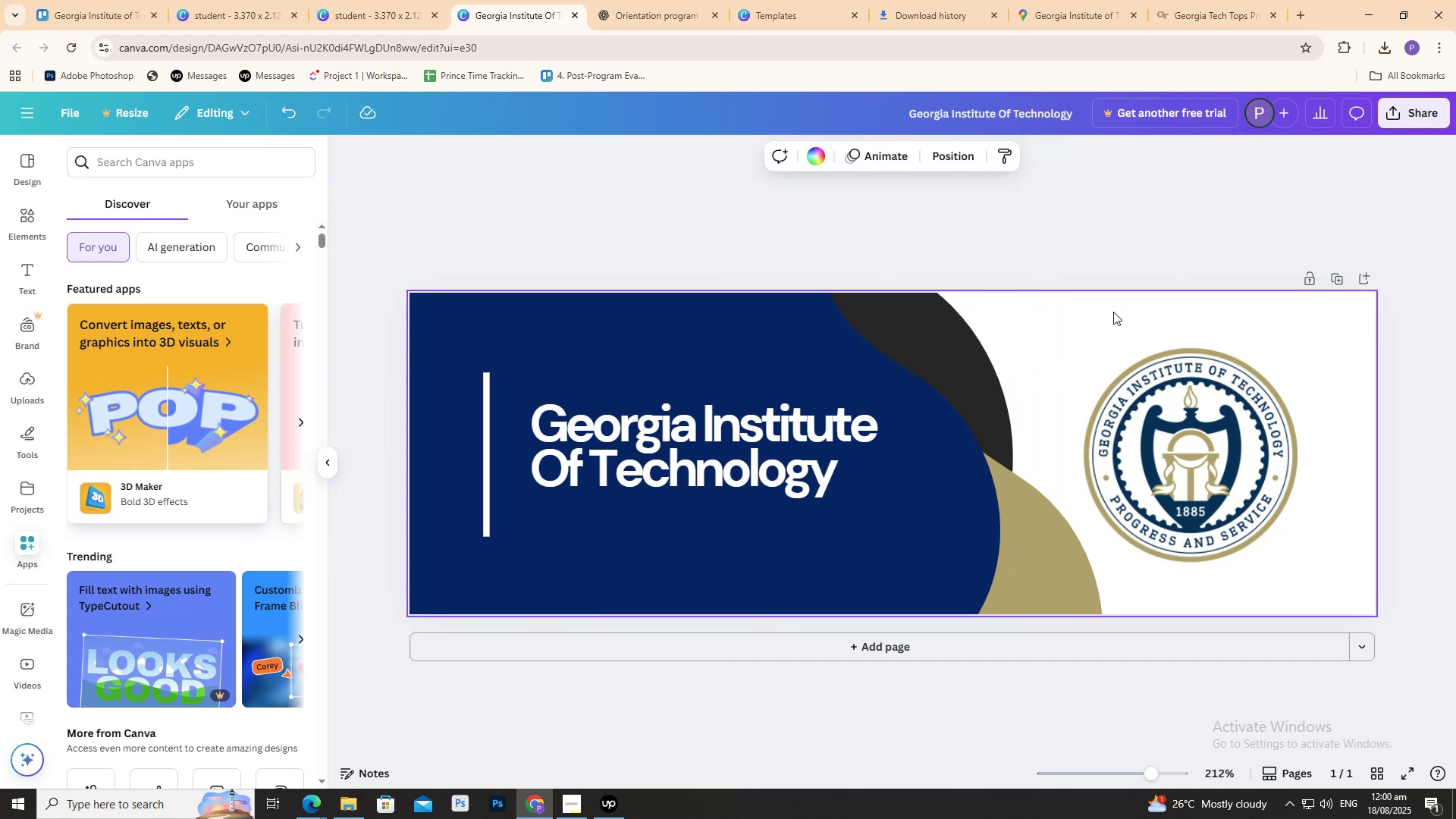 
scroll: coordinate [1112, 312], scroll_direction: none, amount: 0.0
 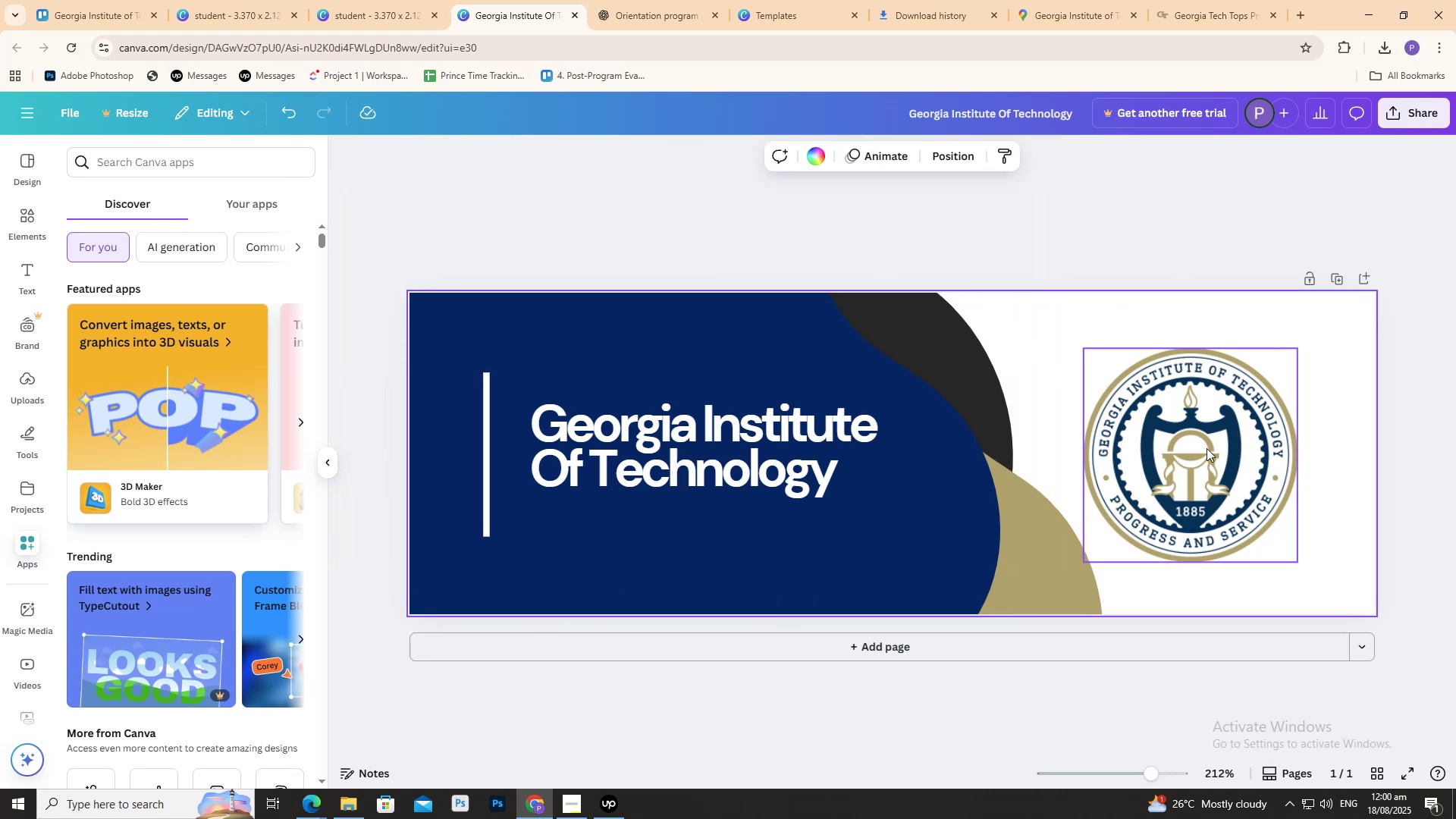 
left_click_drag(start_coordinate=[1207, 450], to_coordinate=[1228, 442])
 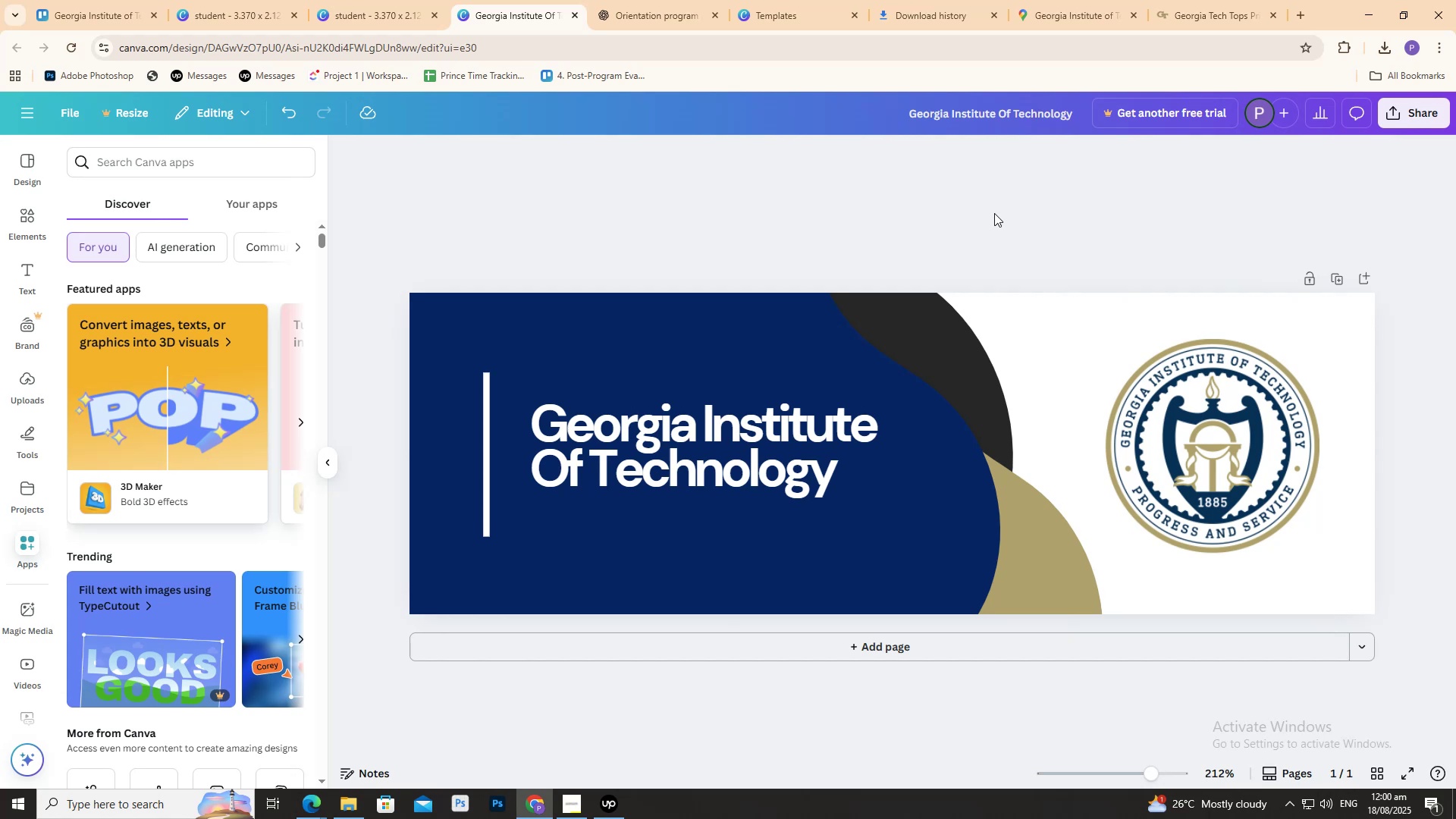 
wait(9.76)
 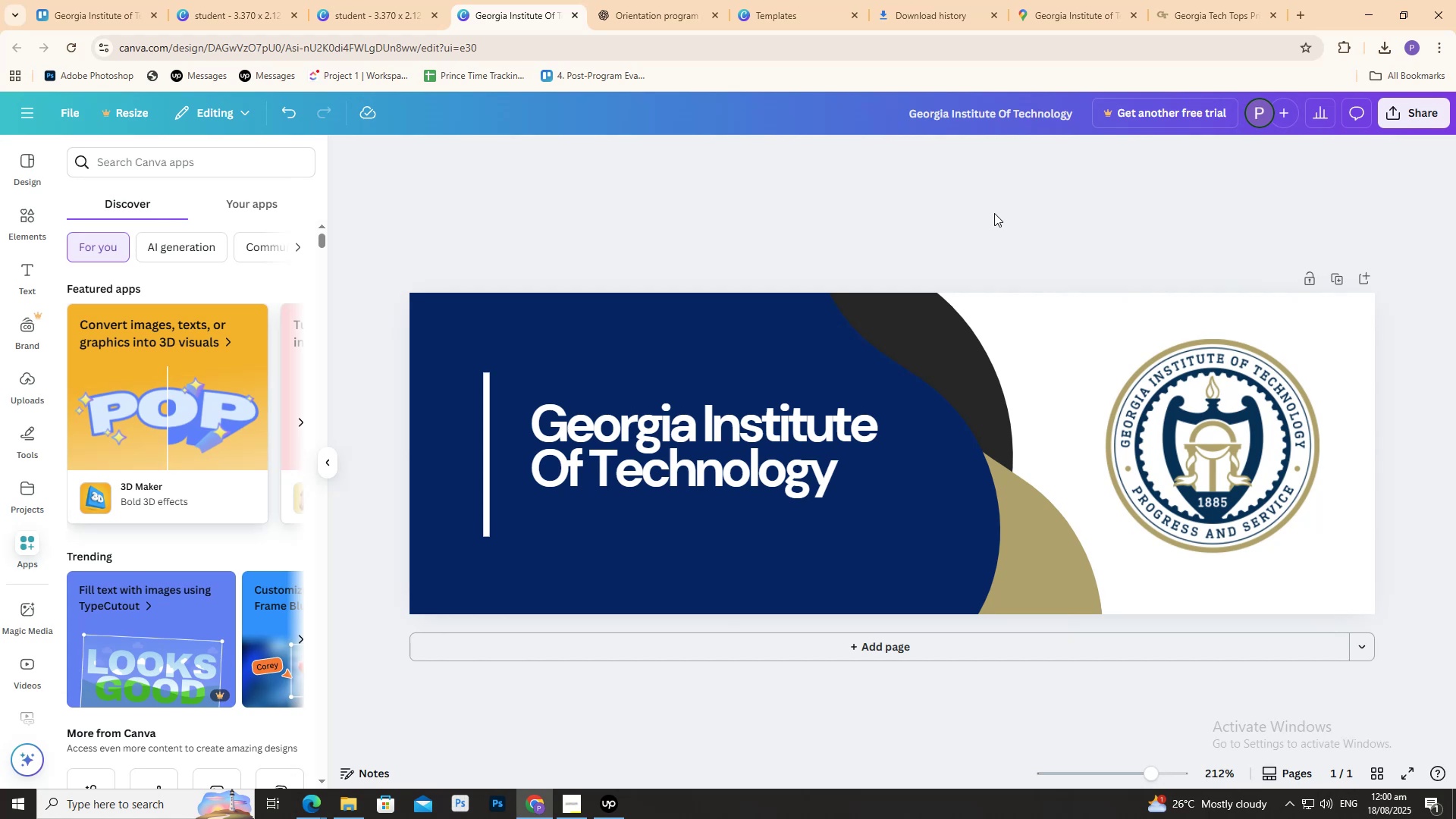 
left_click_drag(start_coordinate=[1147, 416], to_coordinate=[1143, 418])
 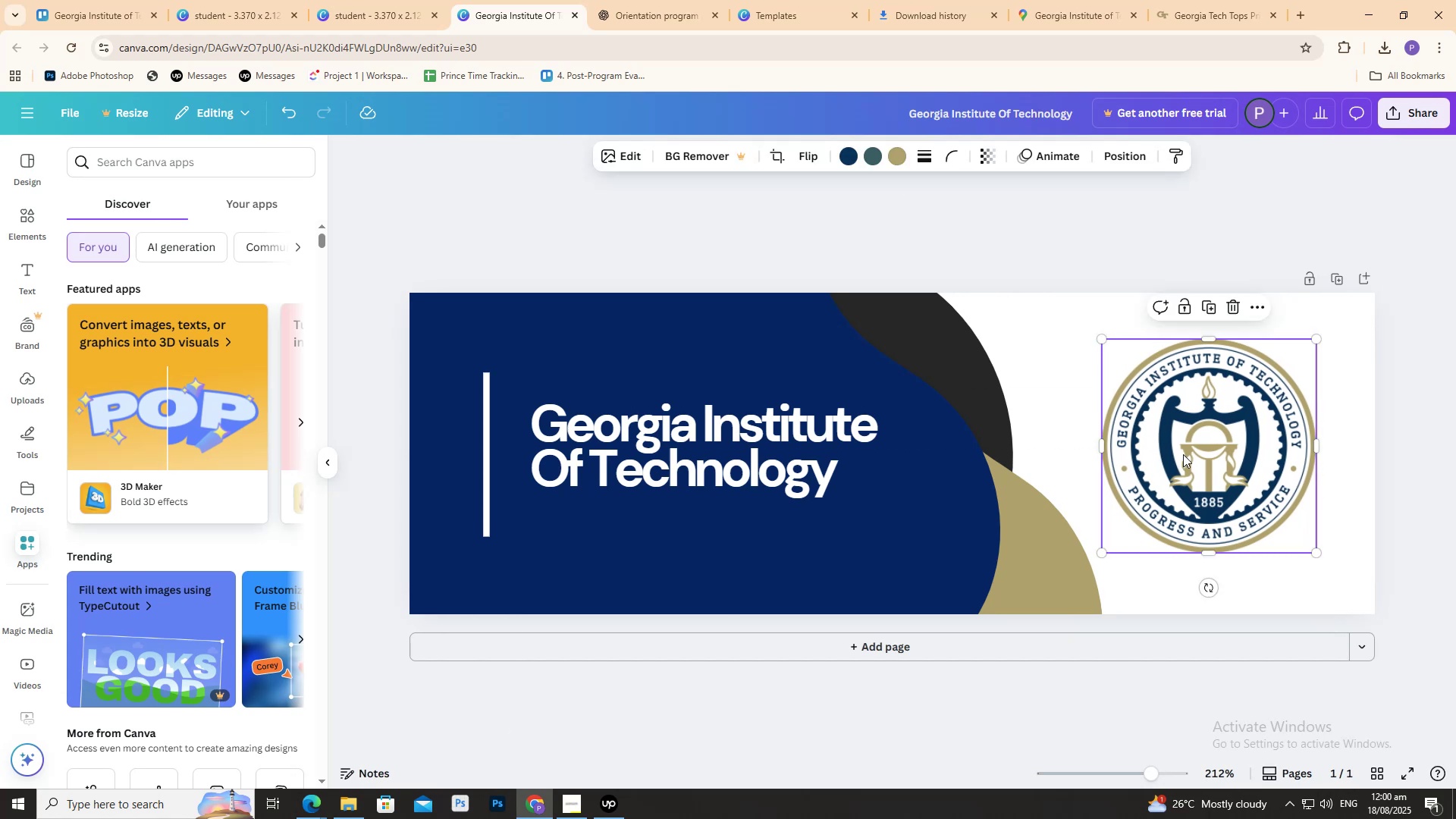 
left_click_drag(start_coordinate=[1184, 453], to_coordinate=[1184, 446])
 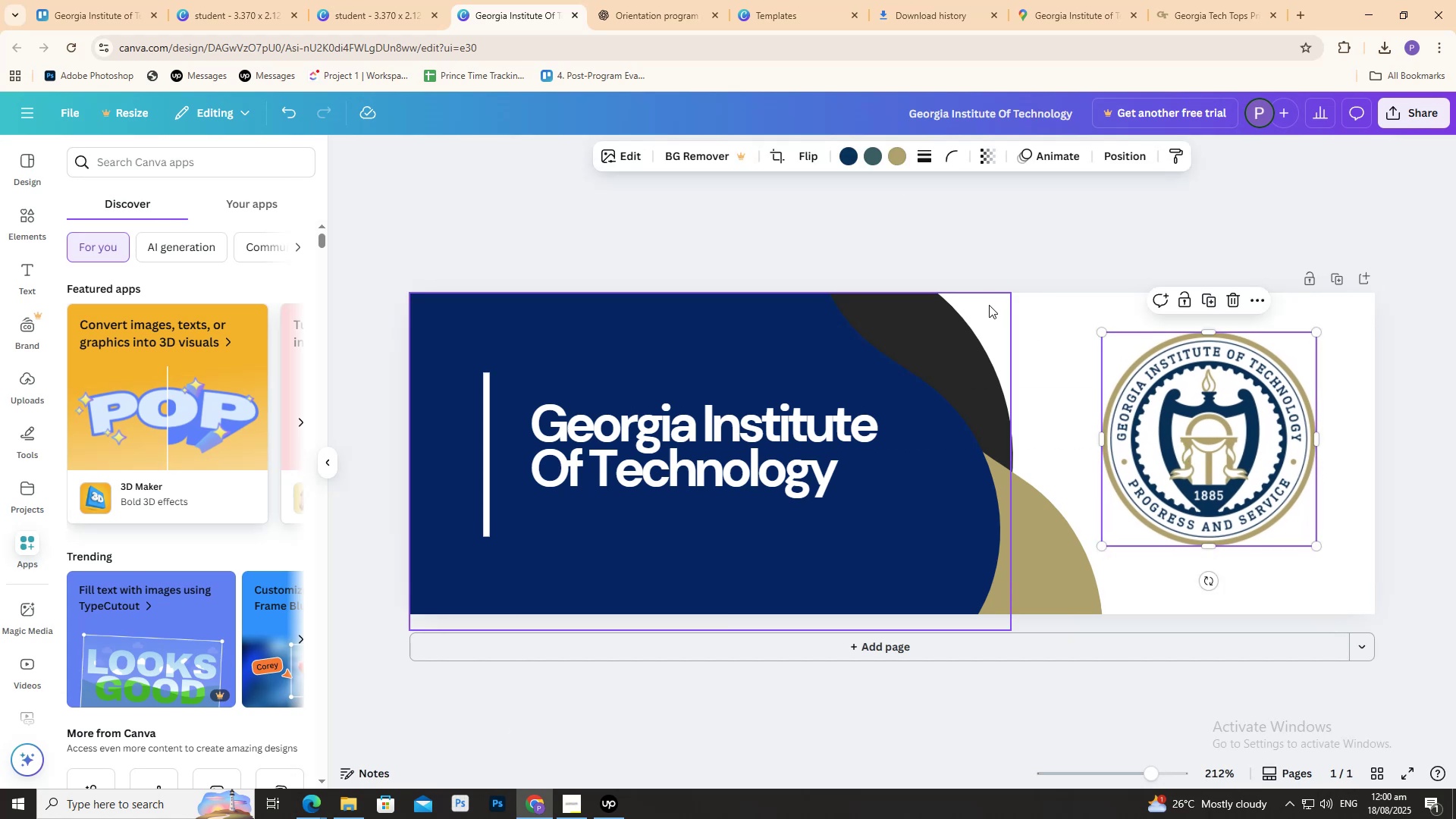 
left_click([989, 306])
 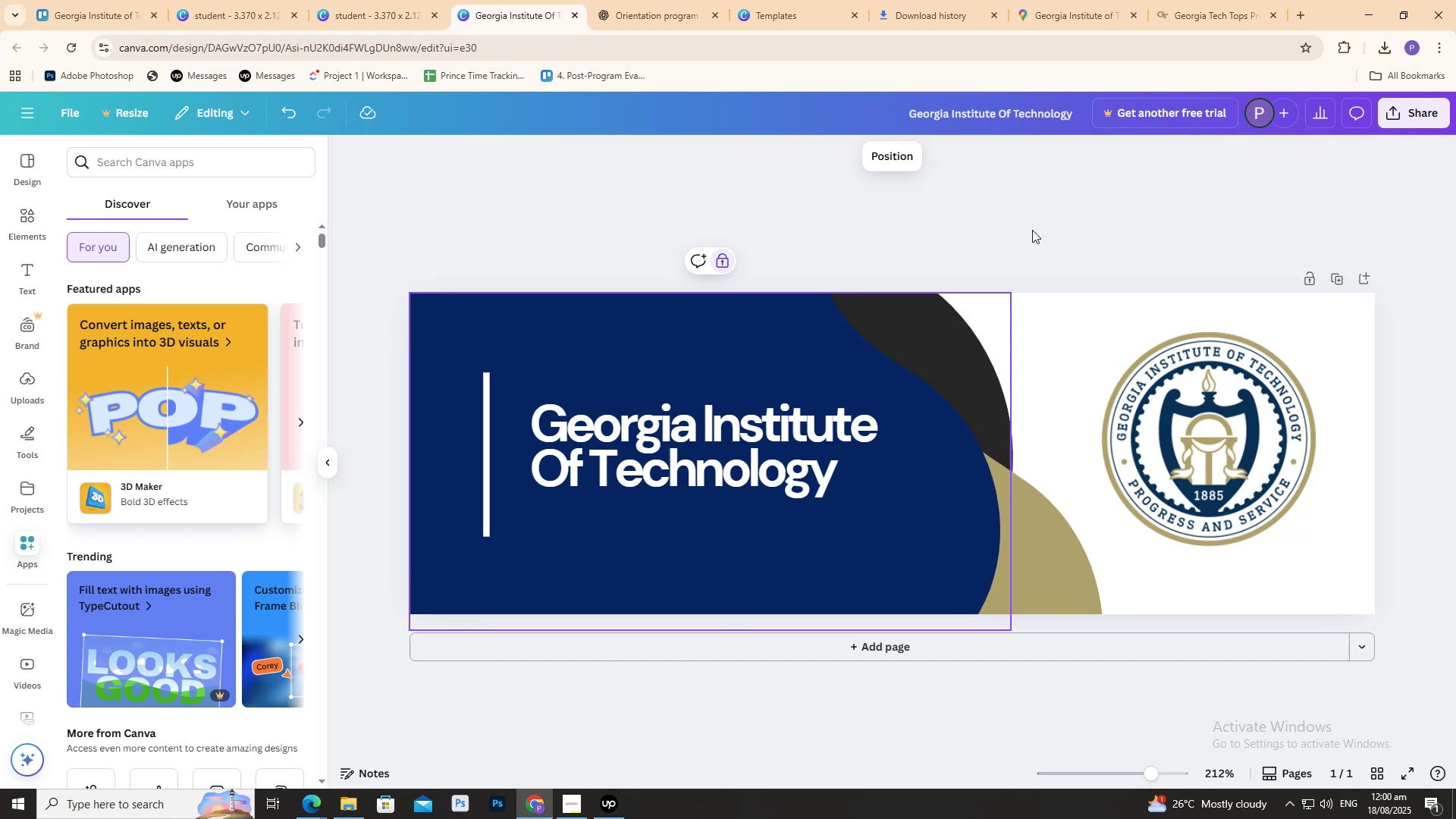 
double_click([1032, 229])
 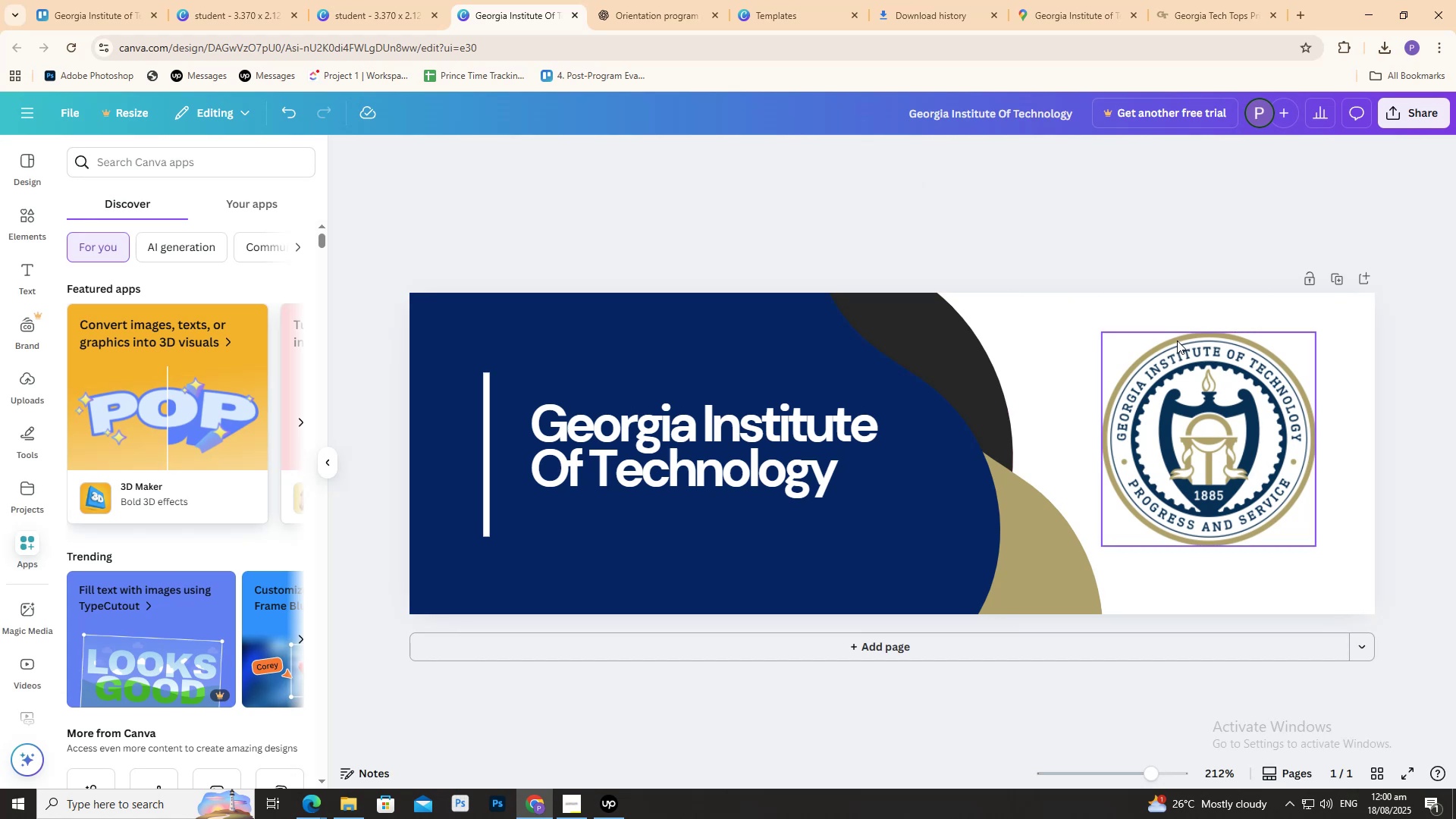 
scroll: coordinate [852, 280], scroll_direction: down, amount: 1.0
 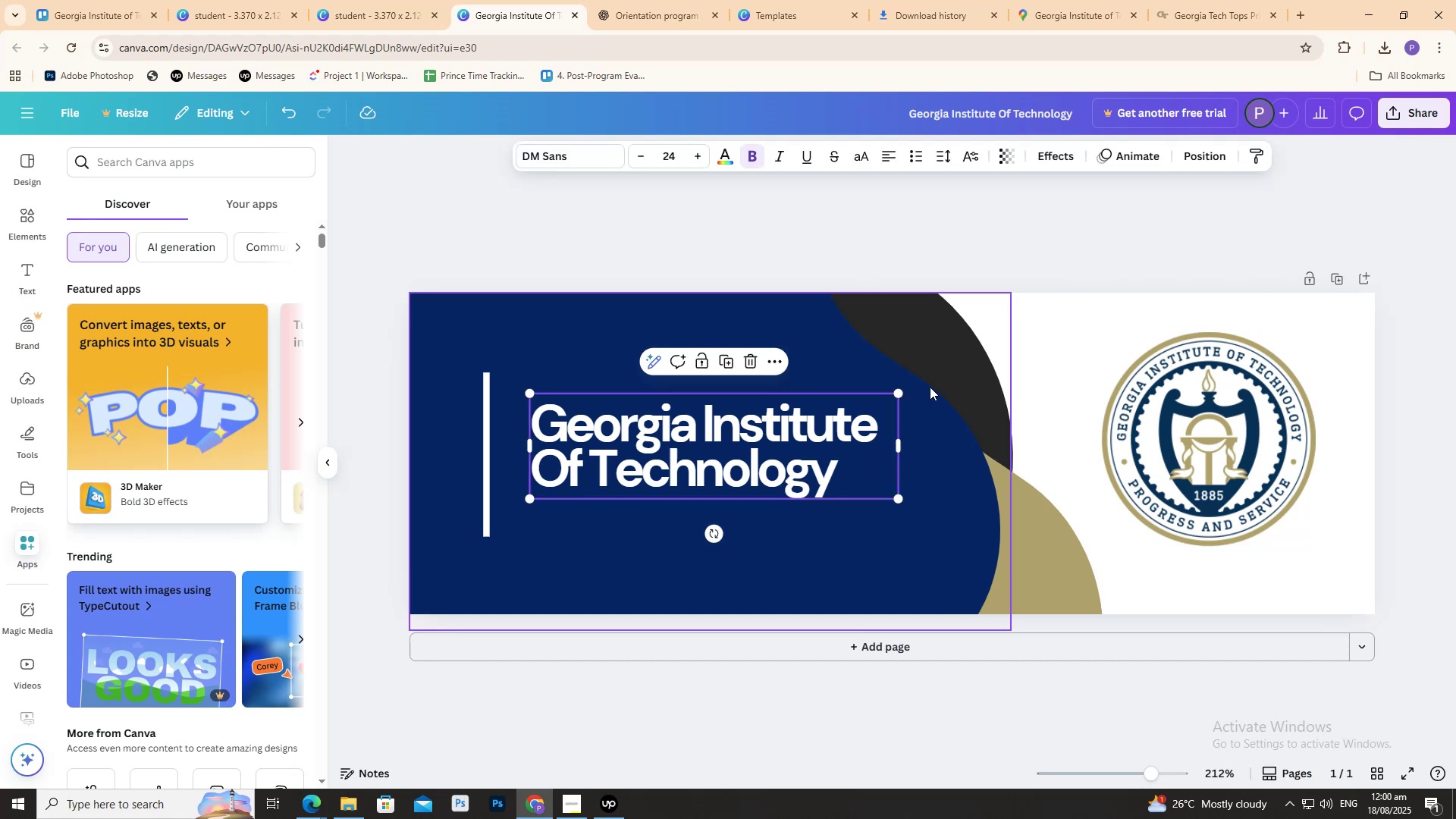 
key(ArrowDown)
 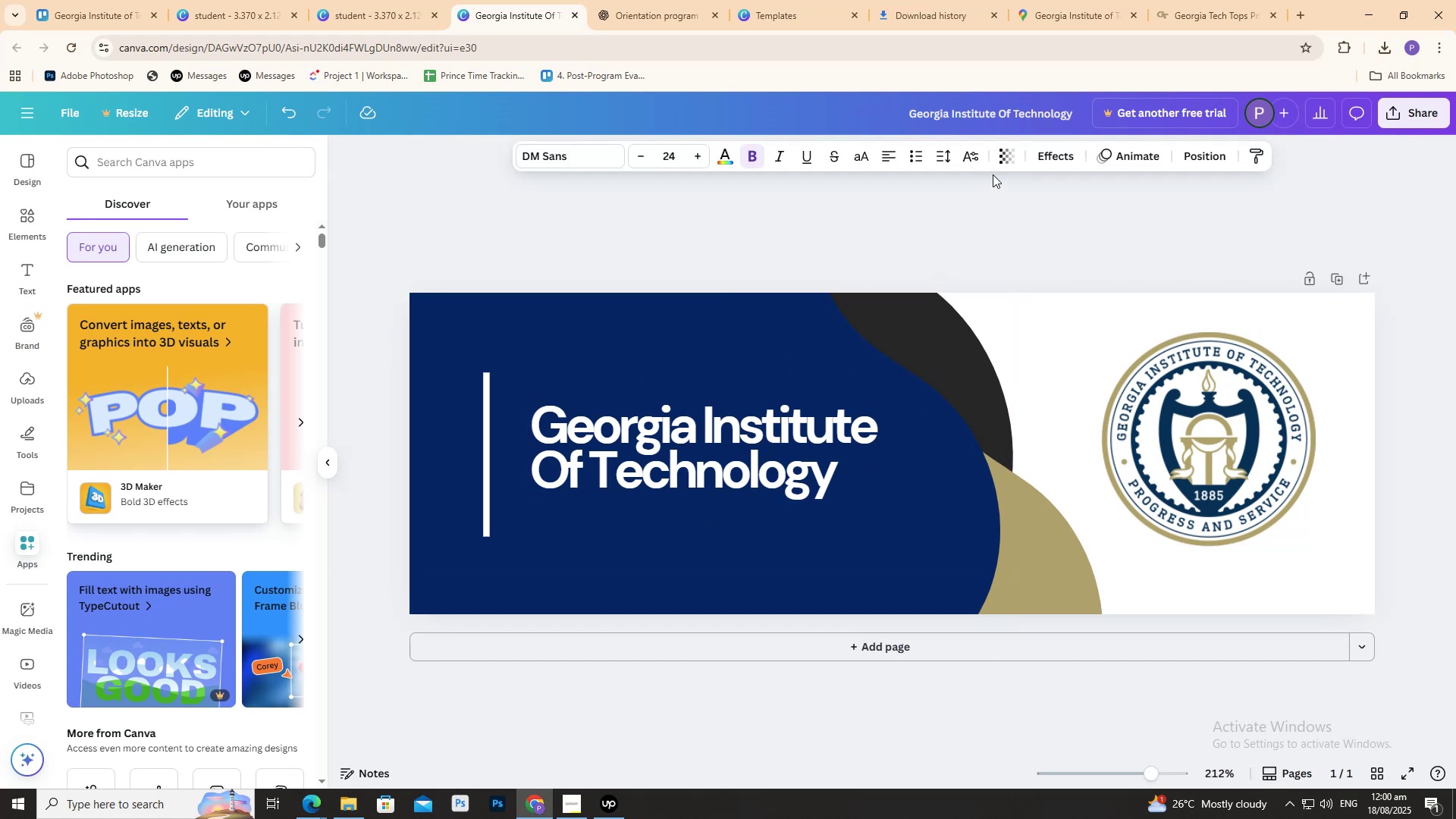 
left_click([993, 174])
 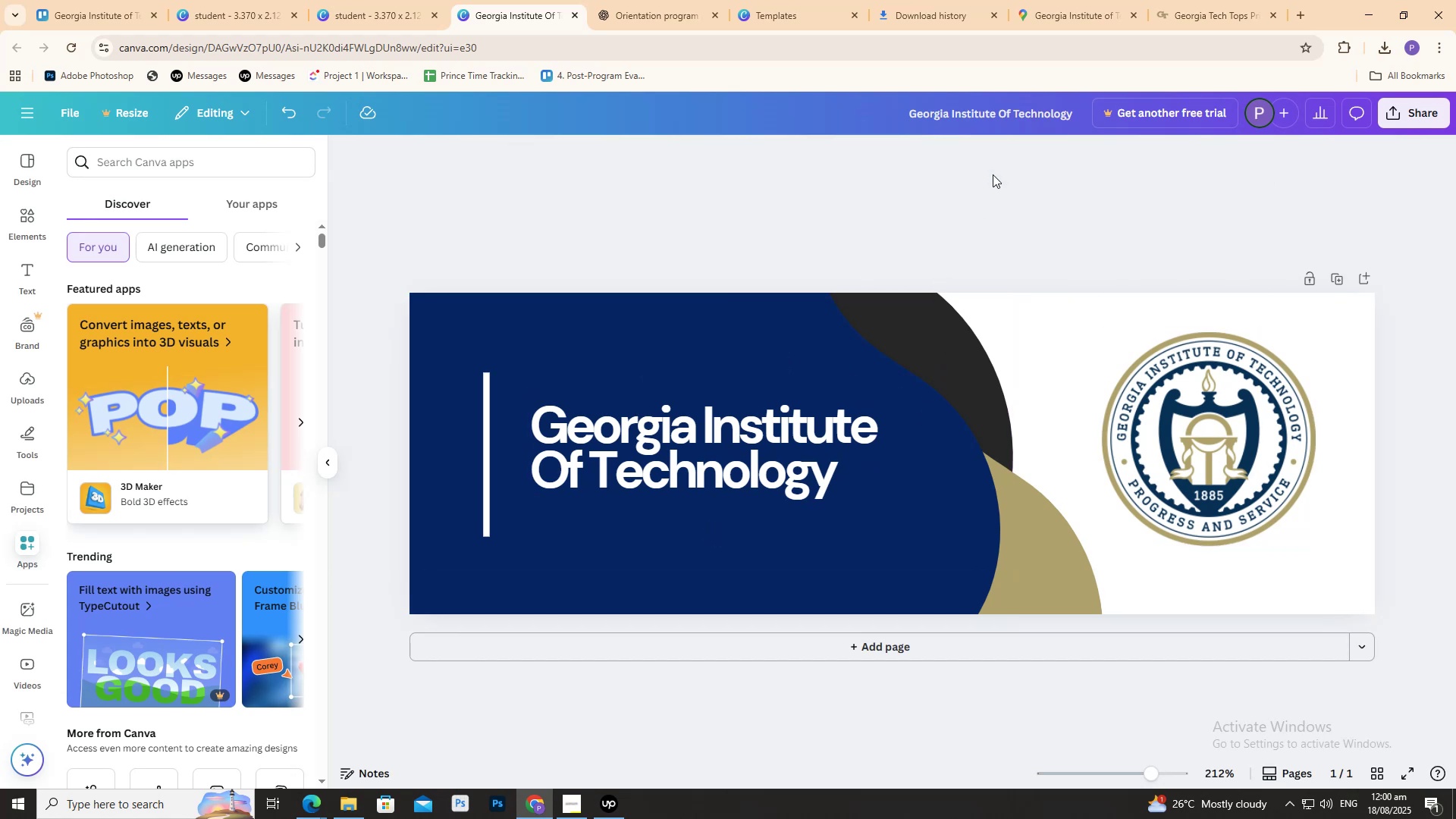 
key(Control+Minus)
 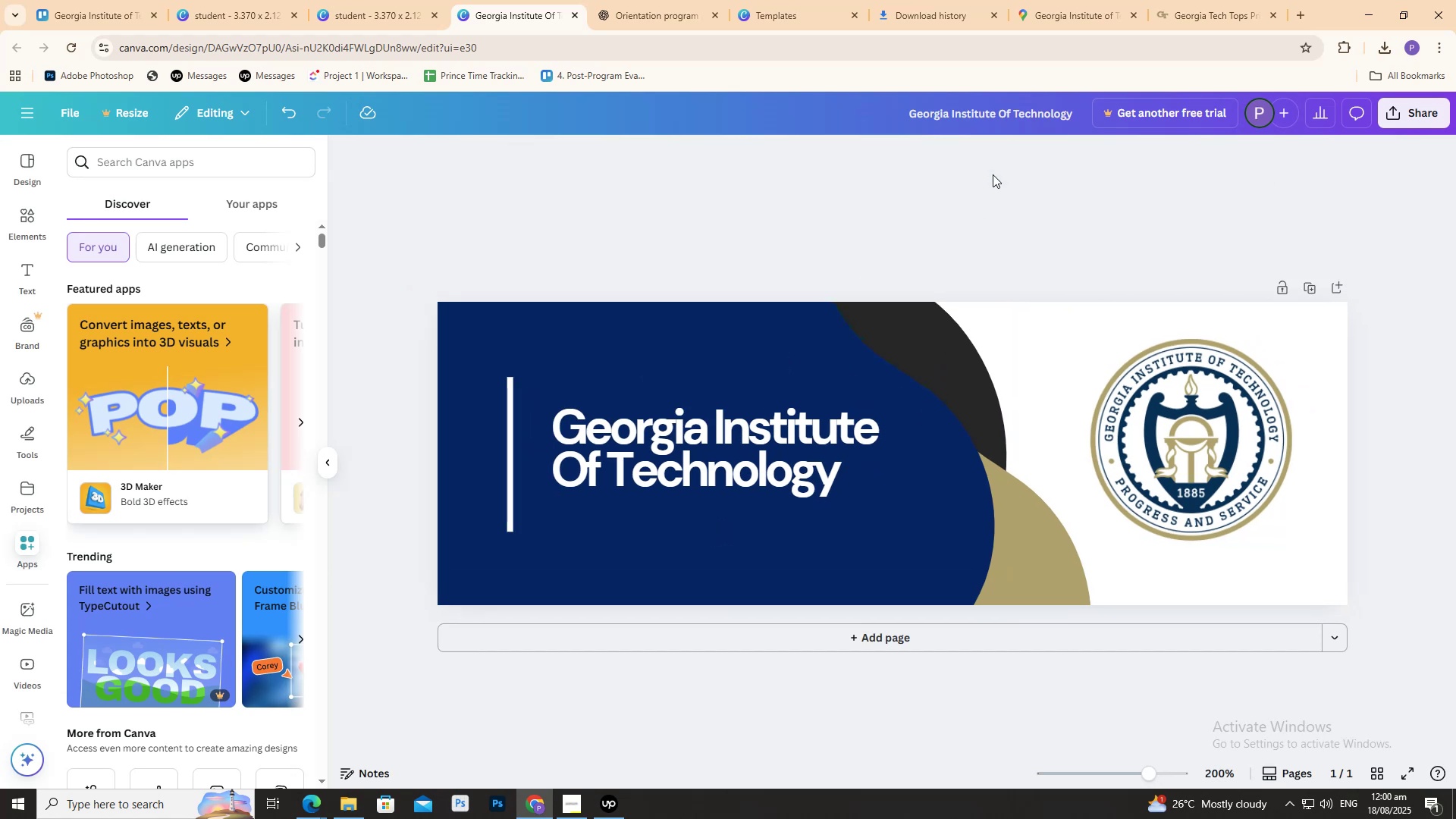 
key(Control+Minus)
 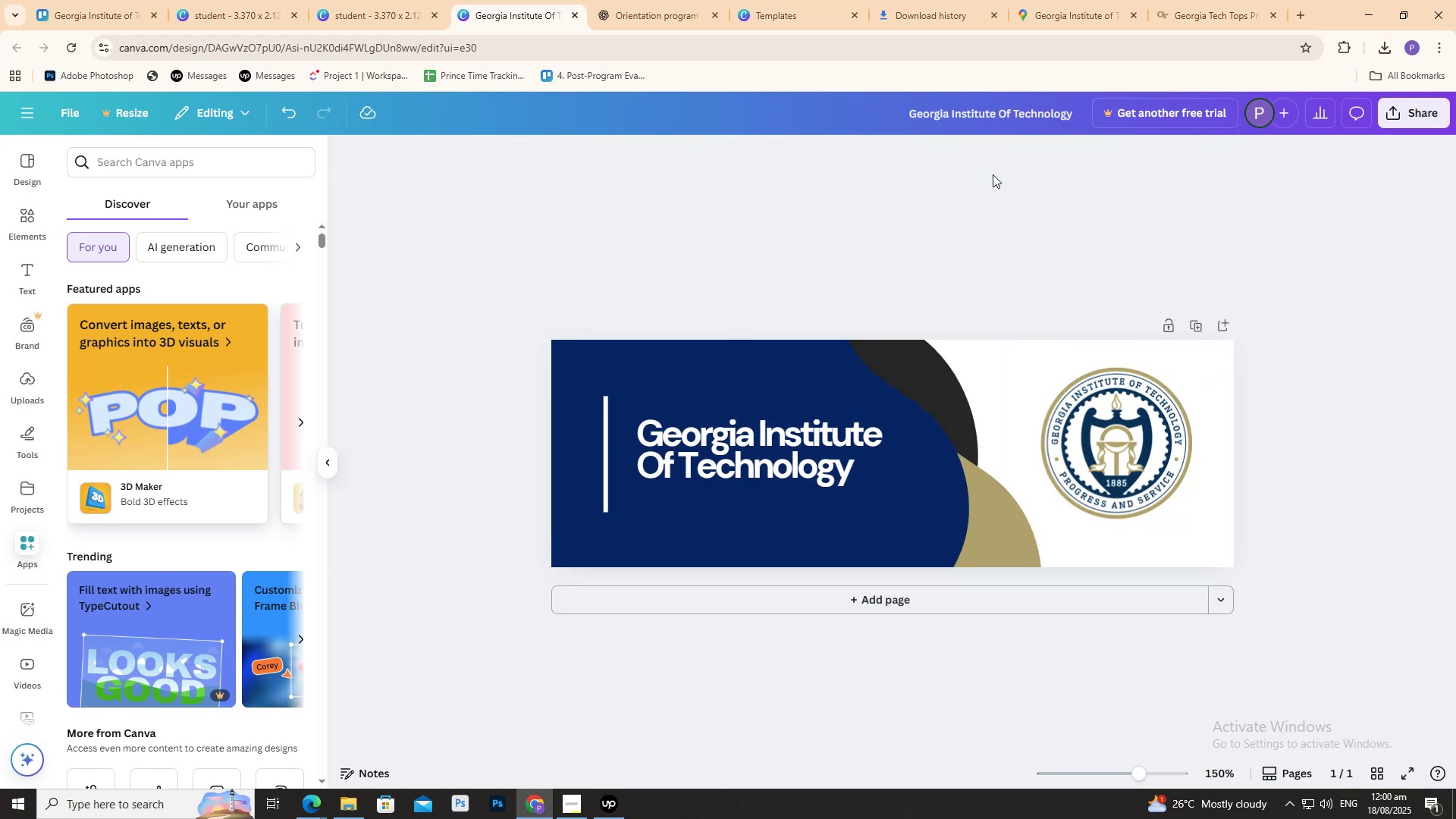 
key(Control+Minus)
 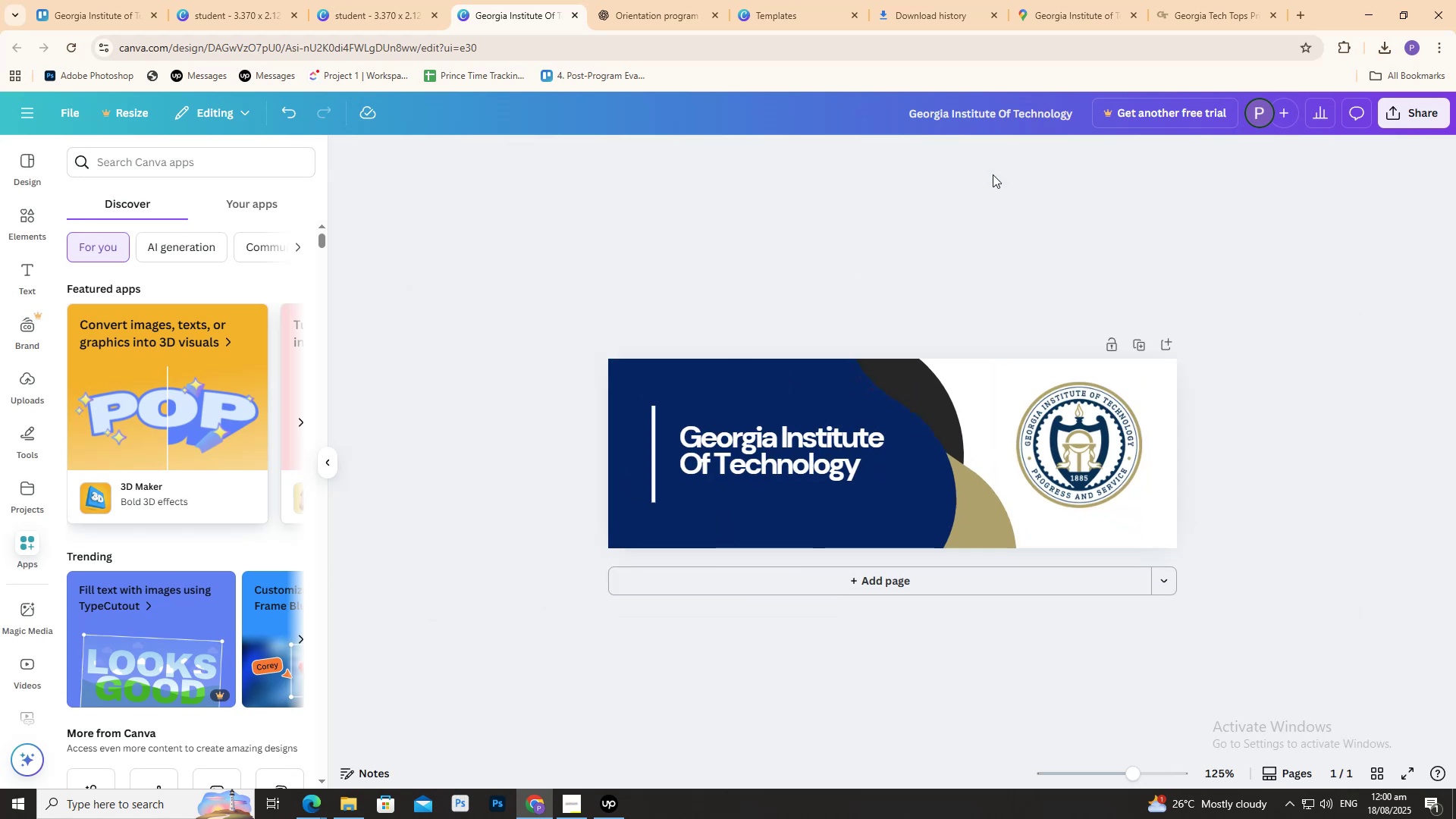 
key(Control+Minus)
 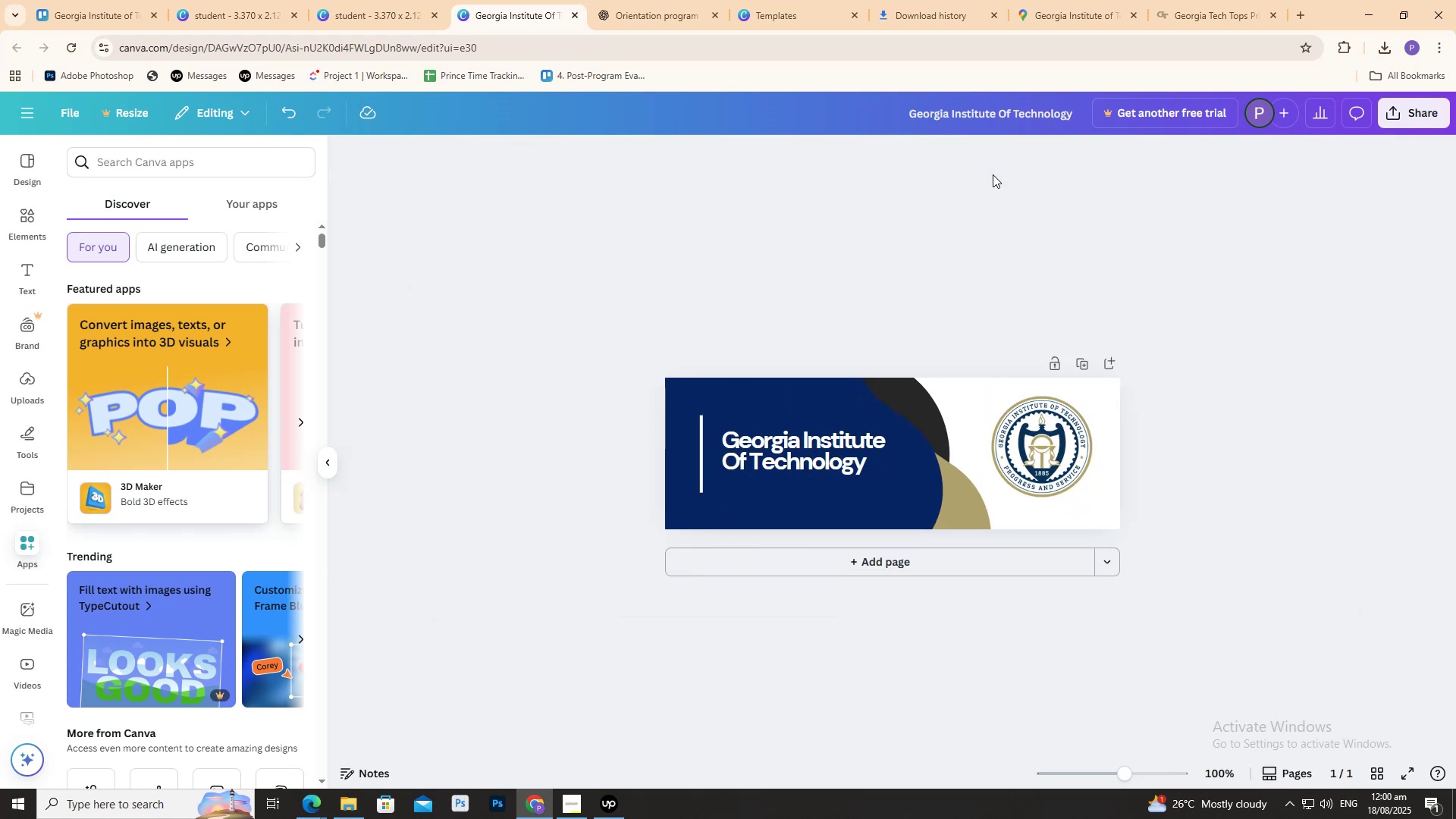 
key(Control+Minus)
 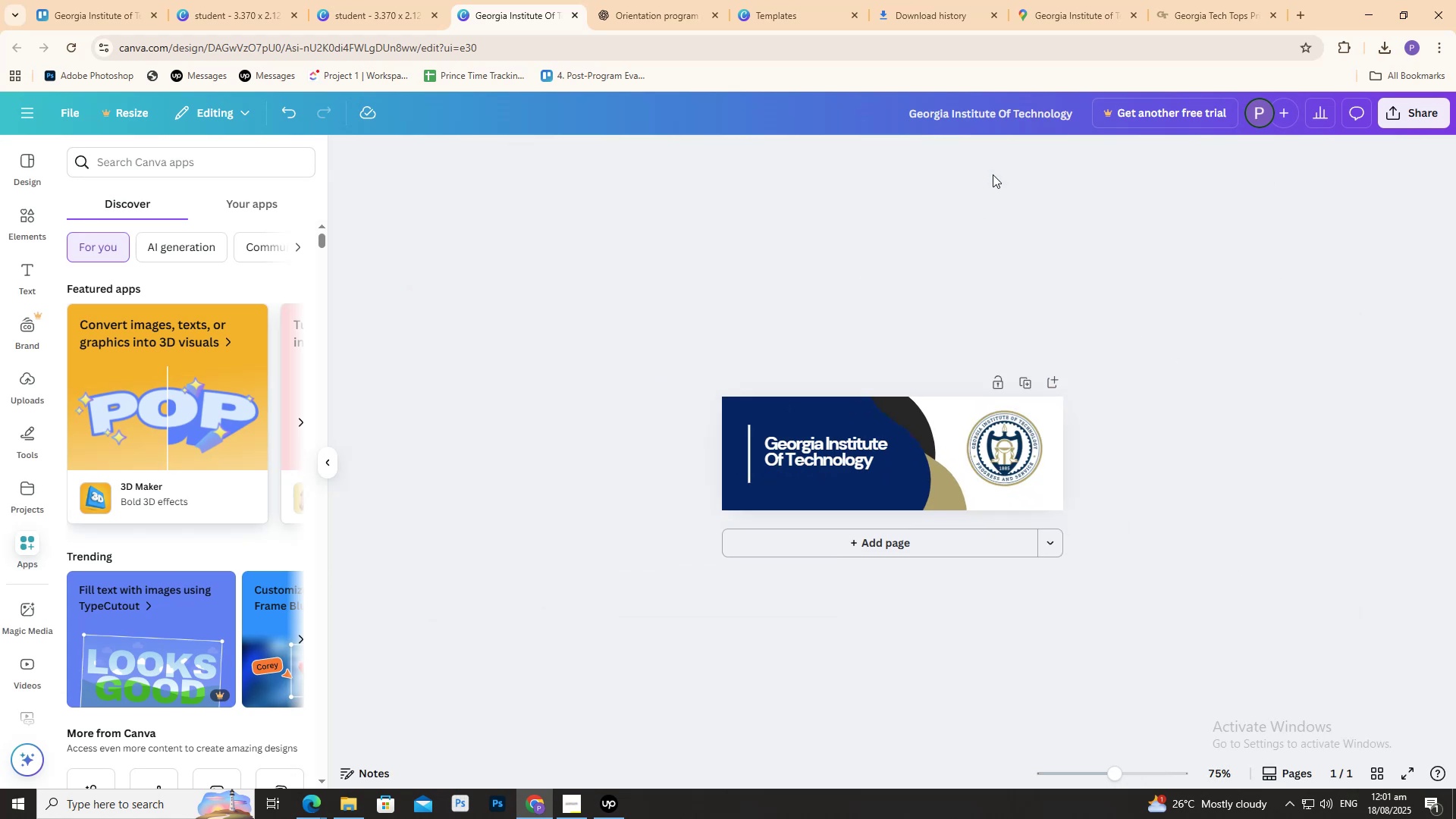 
key(Control+Minus)
 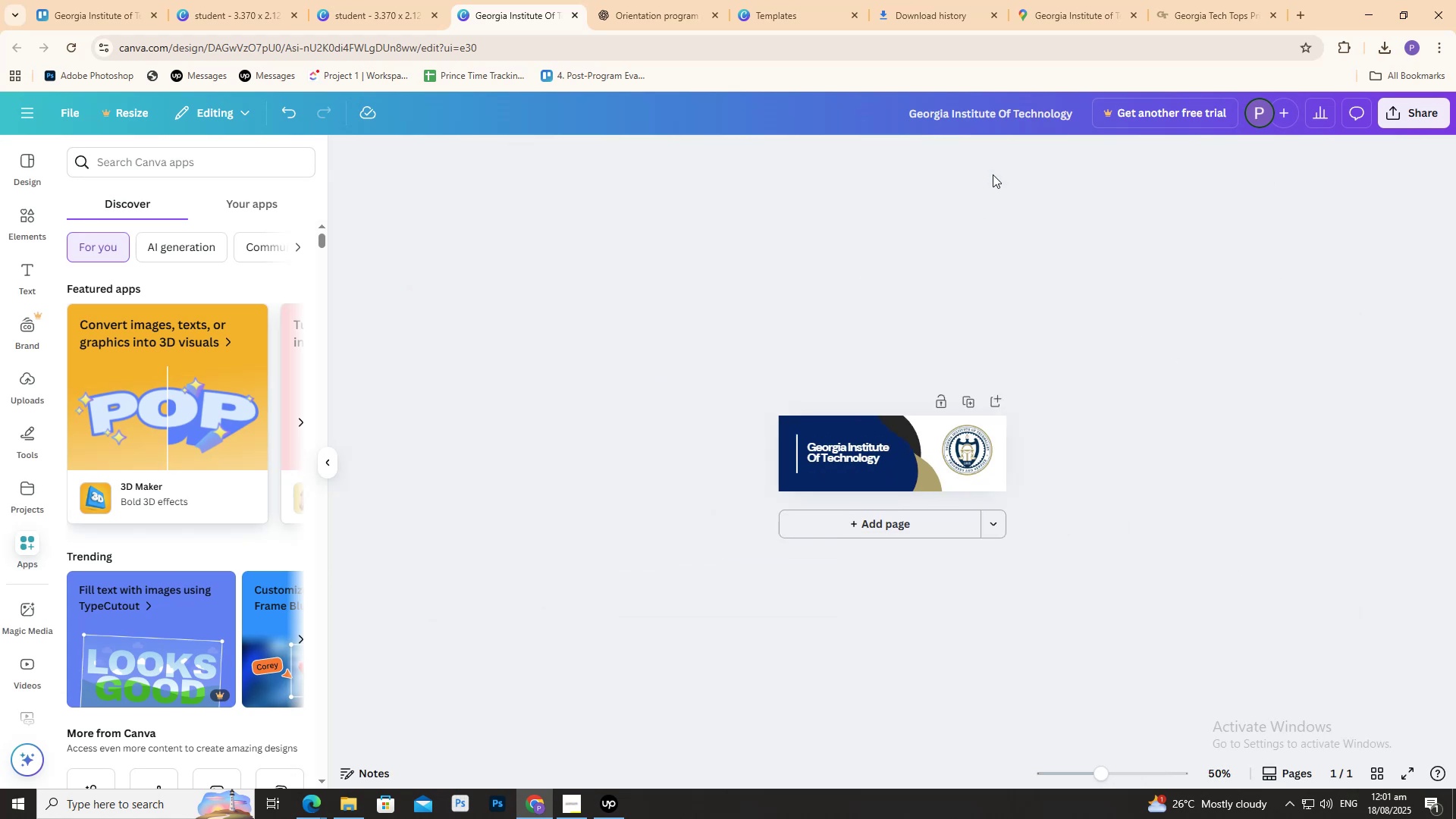 
key(Control+Equal)
 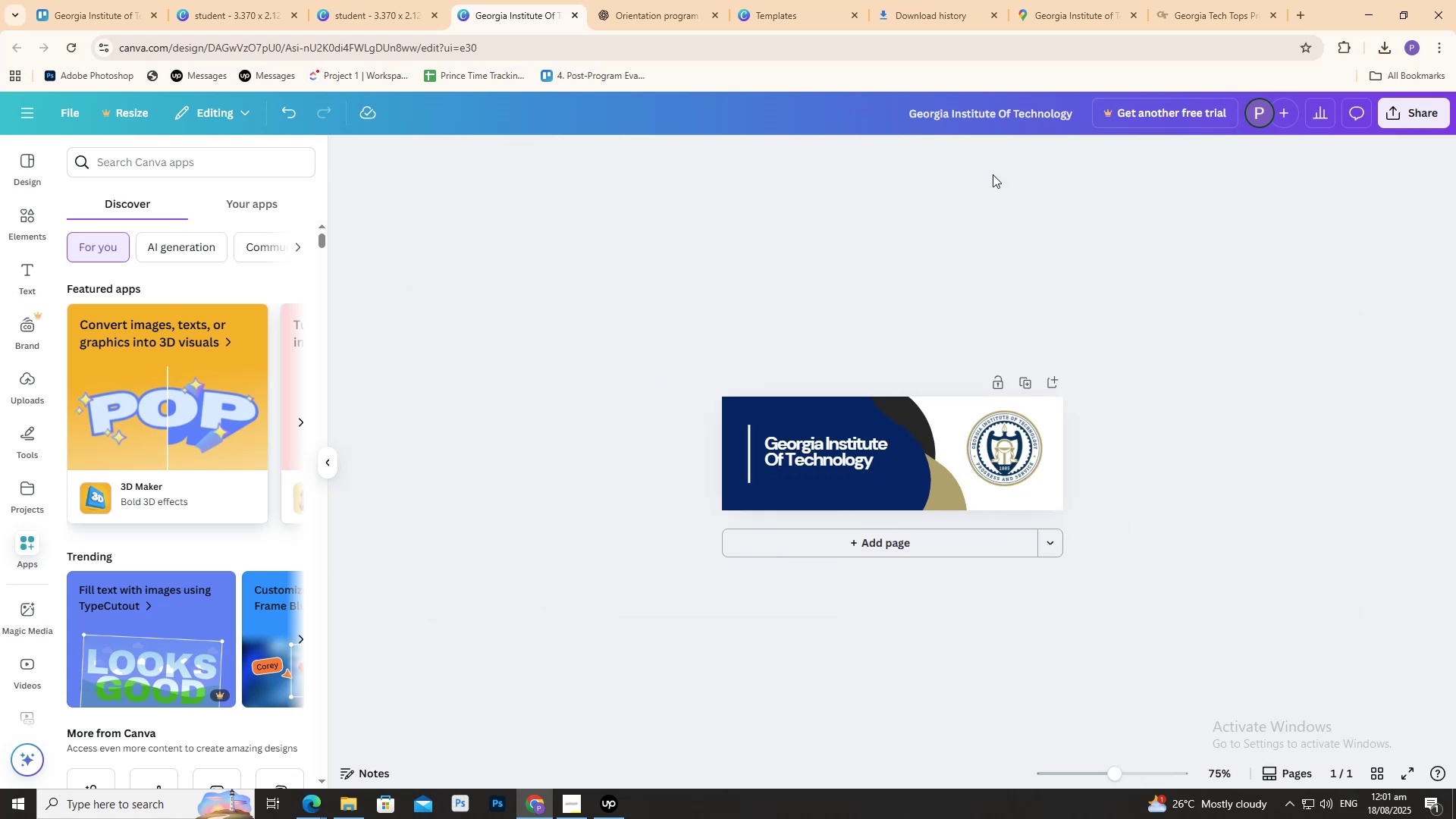 
key(Control+Equal)
 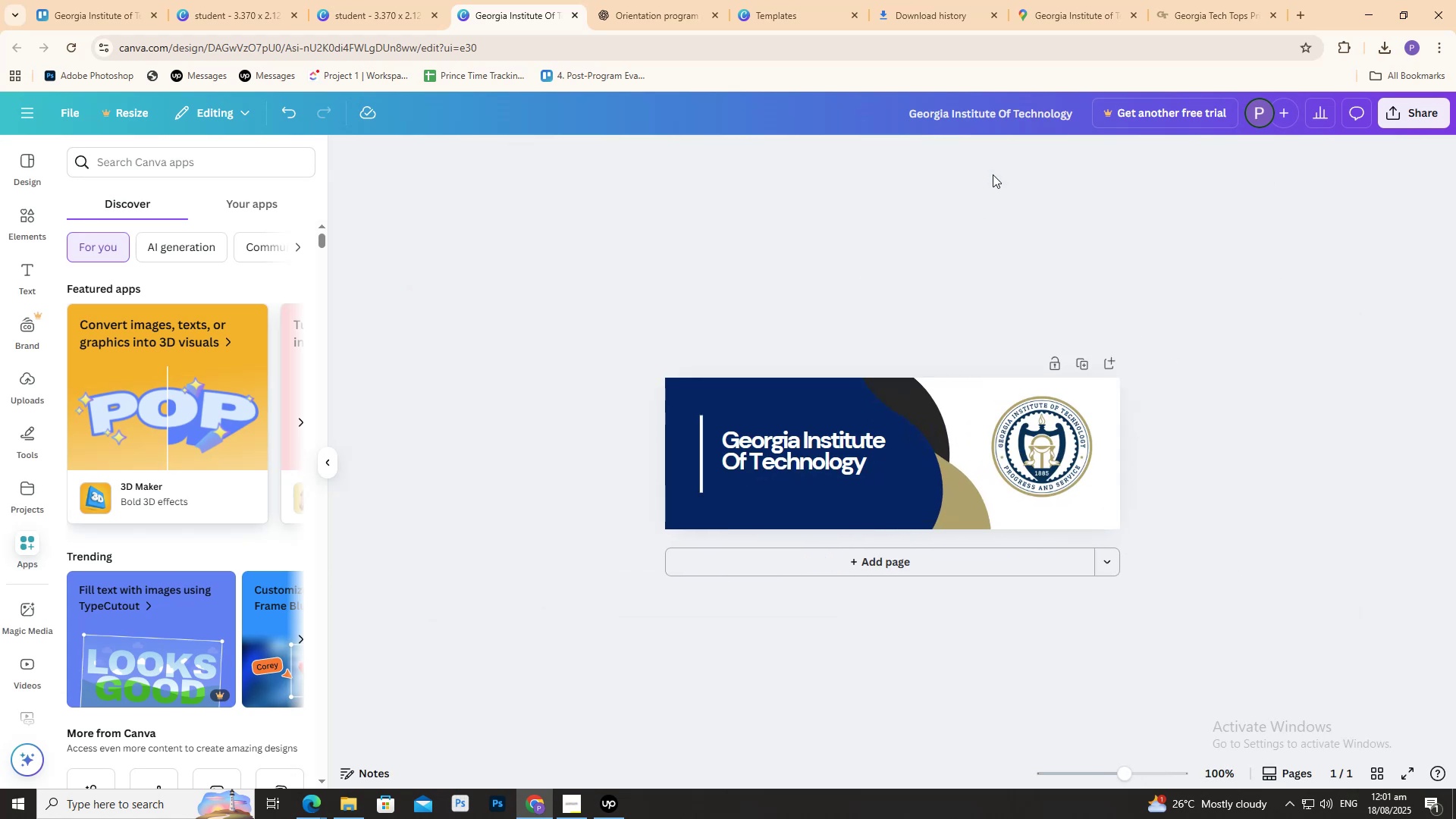 
key(Control+Equal)
 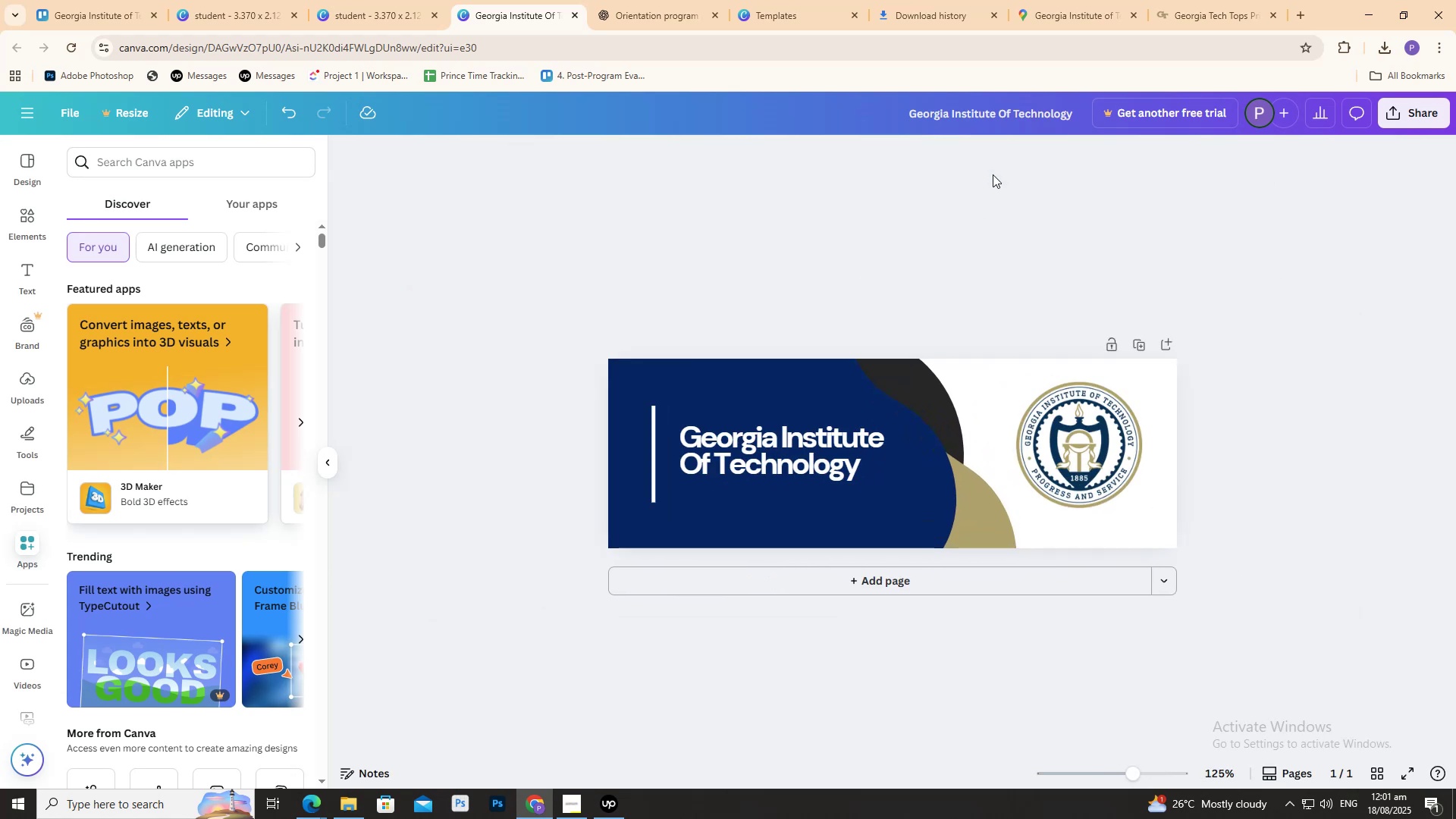 
key(Control+Equal)
 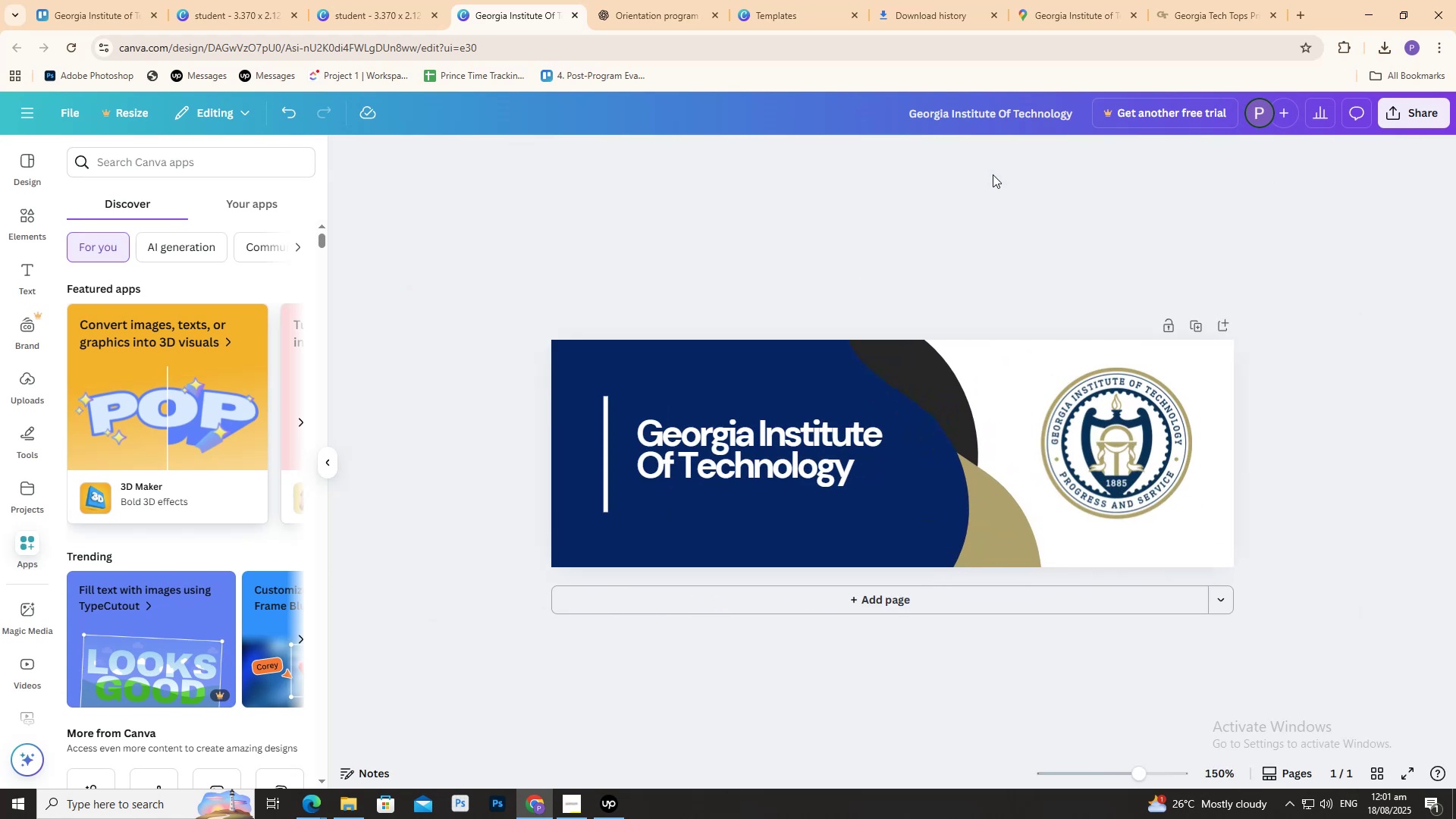 
key(Control+Equal)
 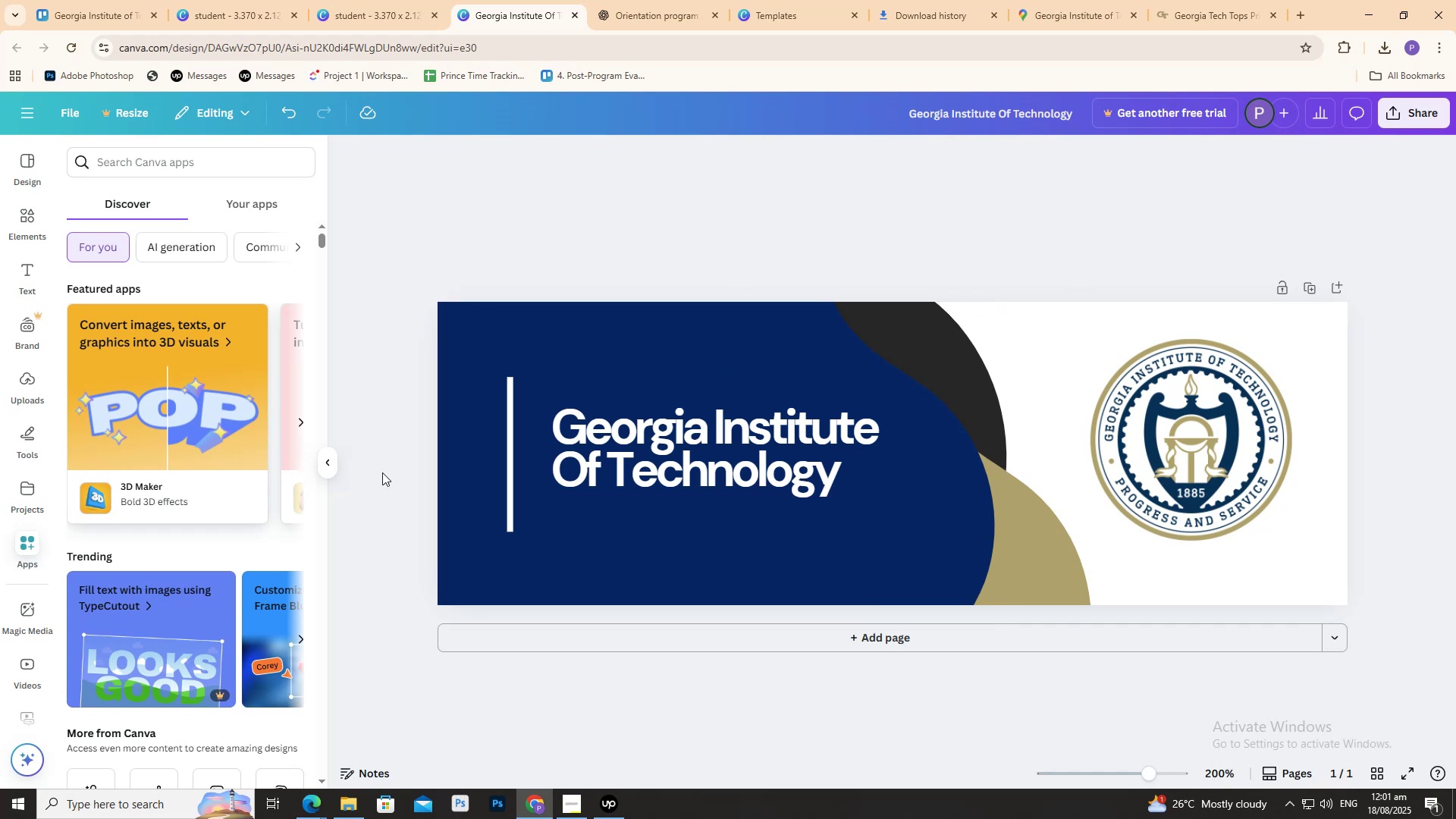 
left_click([661, 543])
 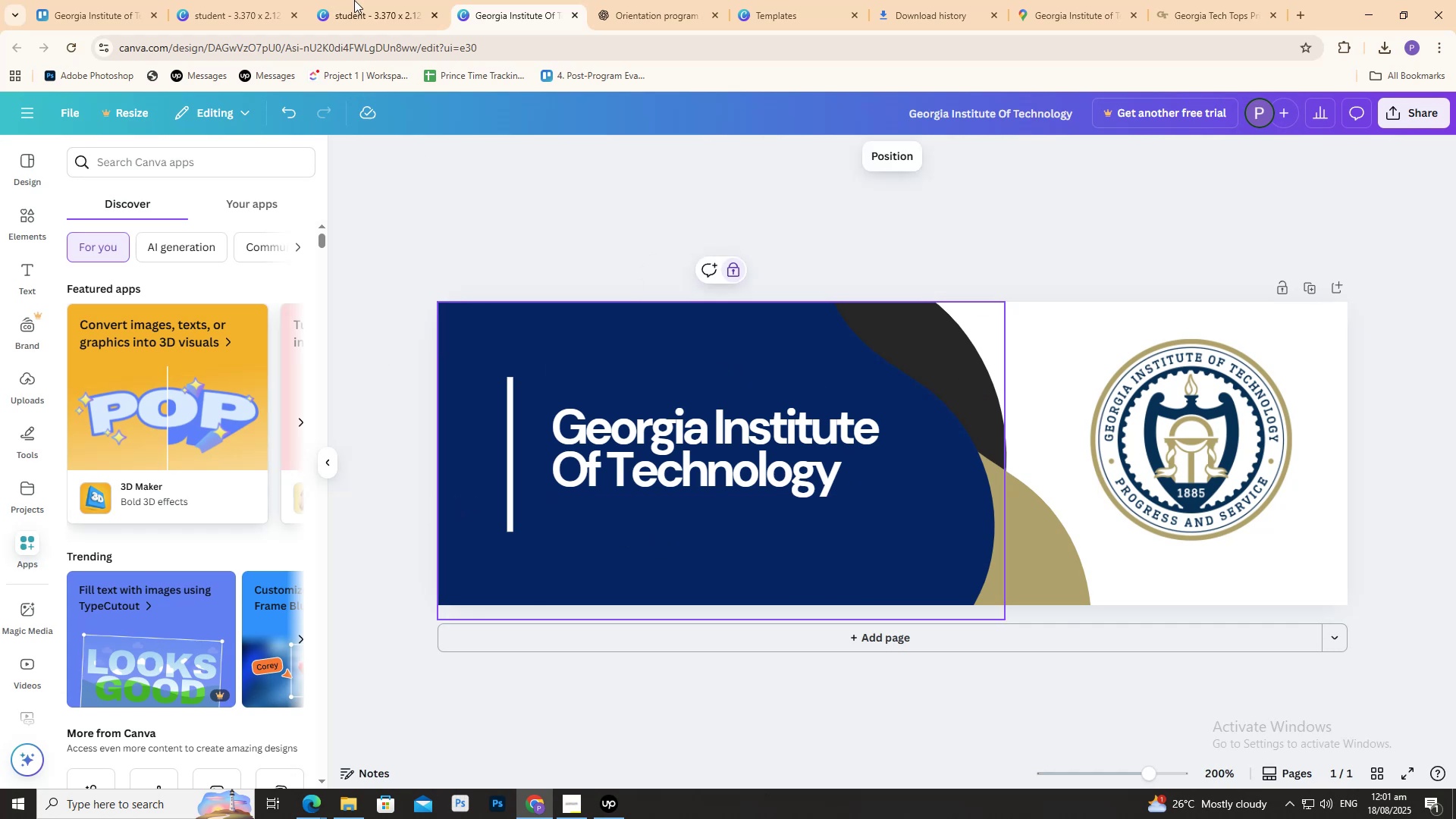 
left_click([350, 0])
 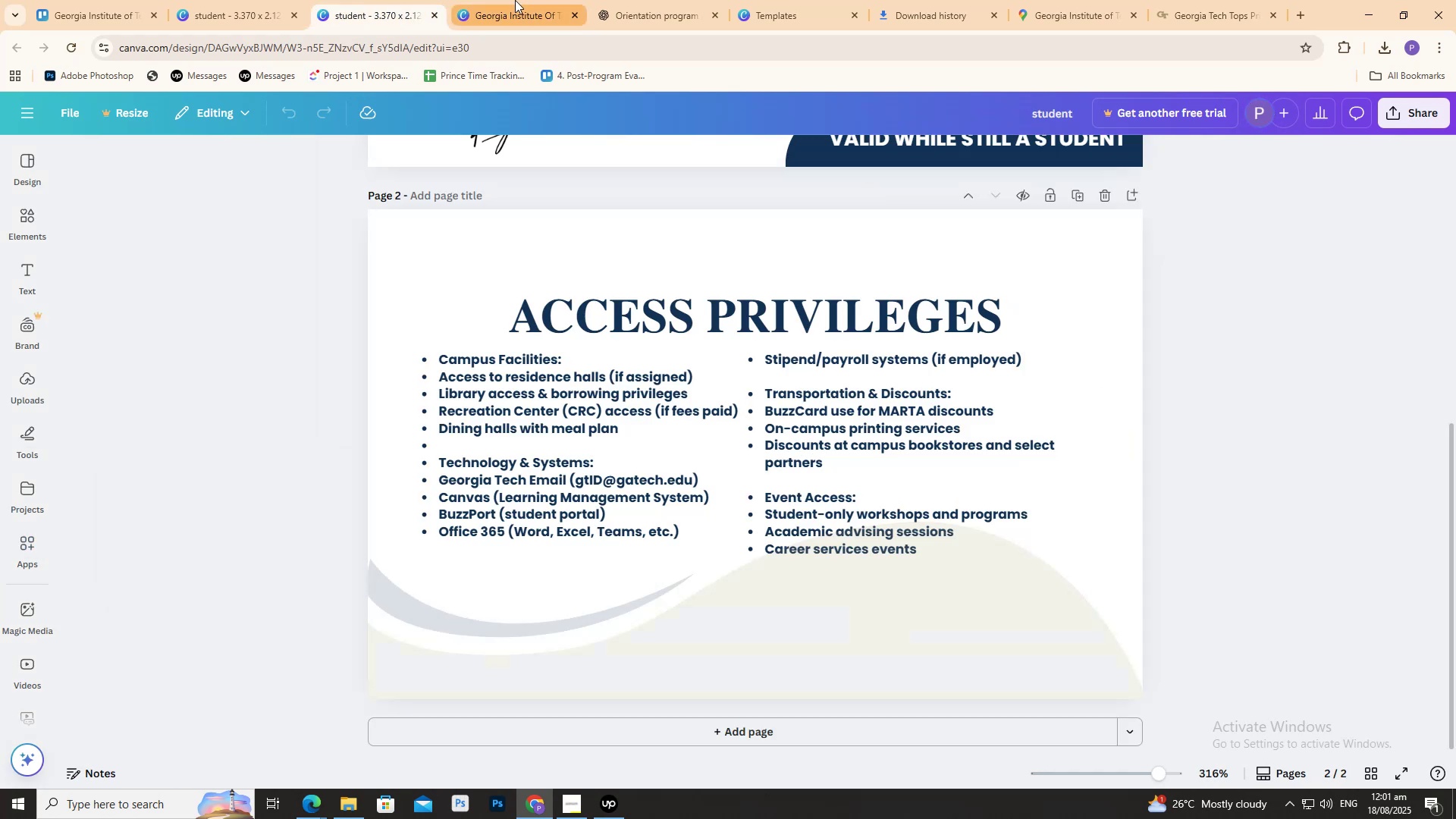 
left_click([515, 0])
 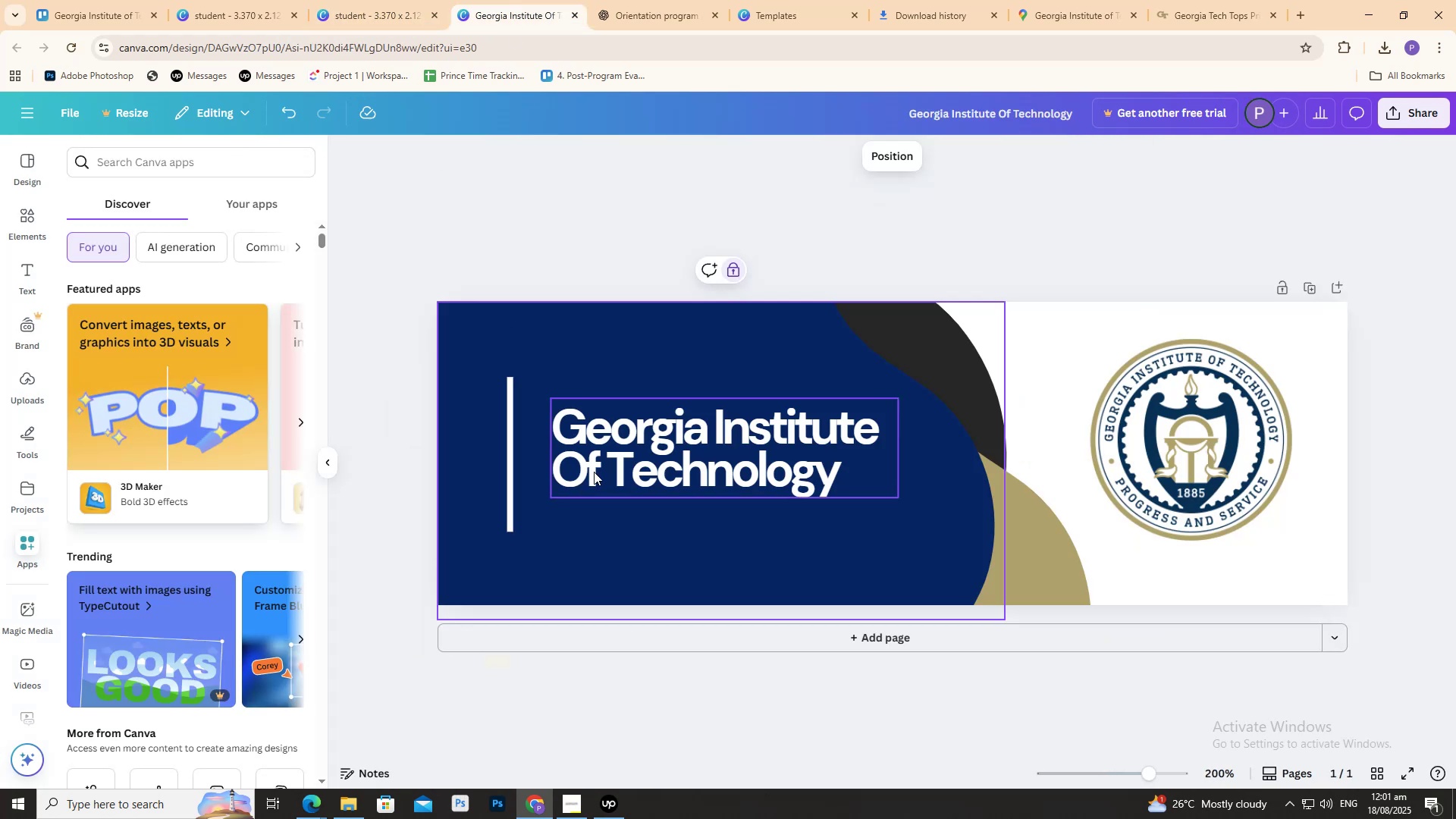 
hold_key(key=AltLeft, duration=0.88)
left_click_drag(start_coordinate=[617, 457], to_coordinate=[598, 556])
 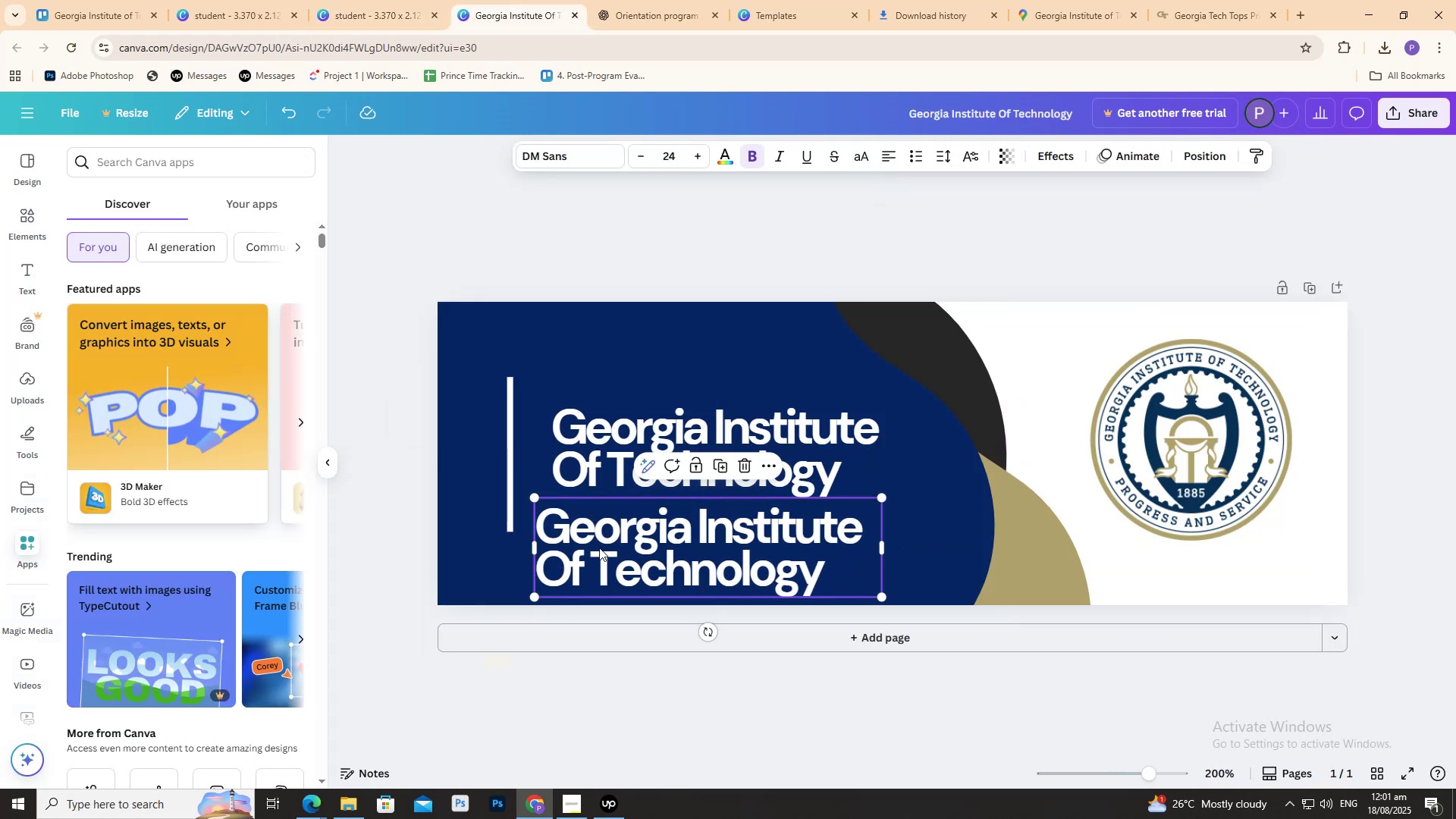 
double_click([599, 548])
 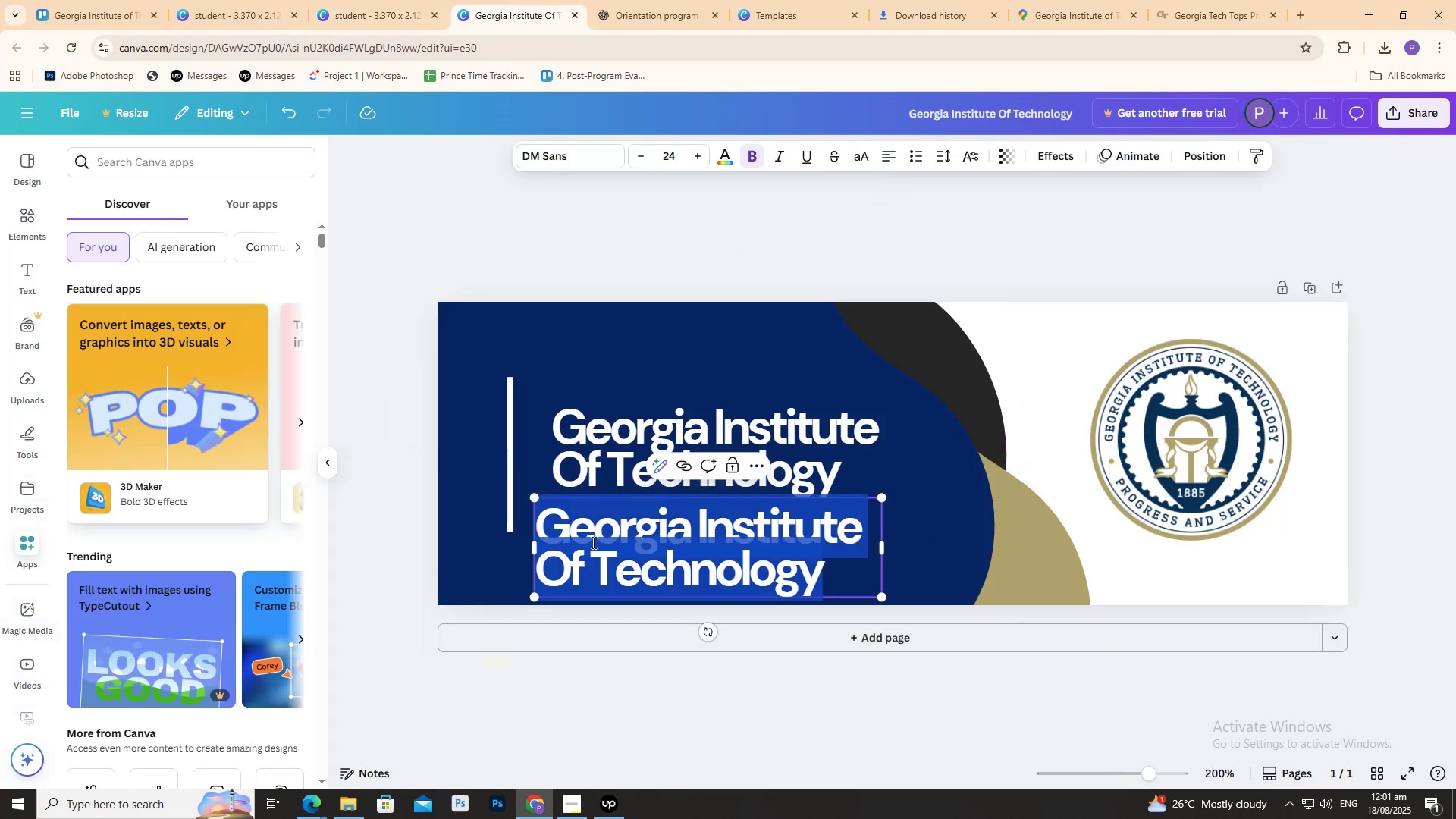 
key(Control+V)
 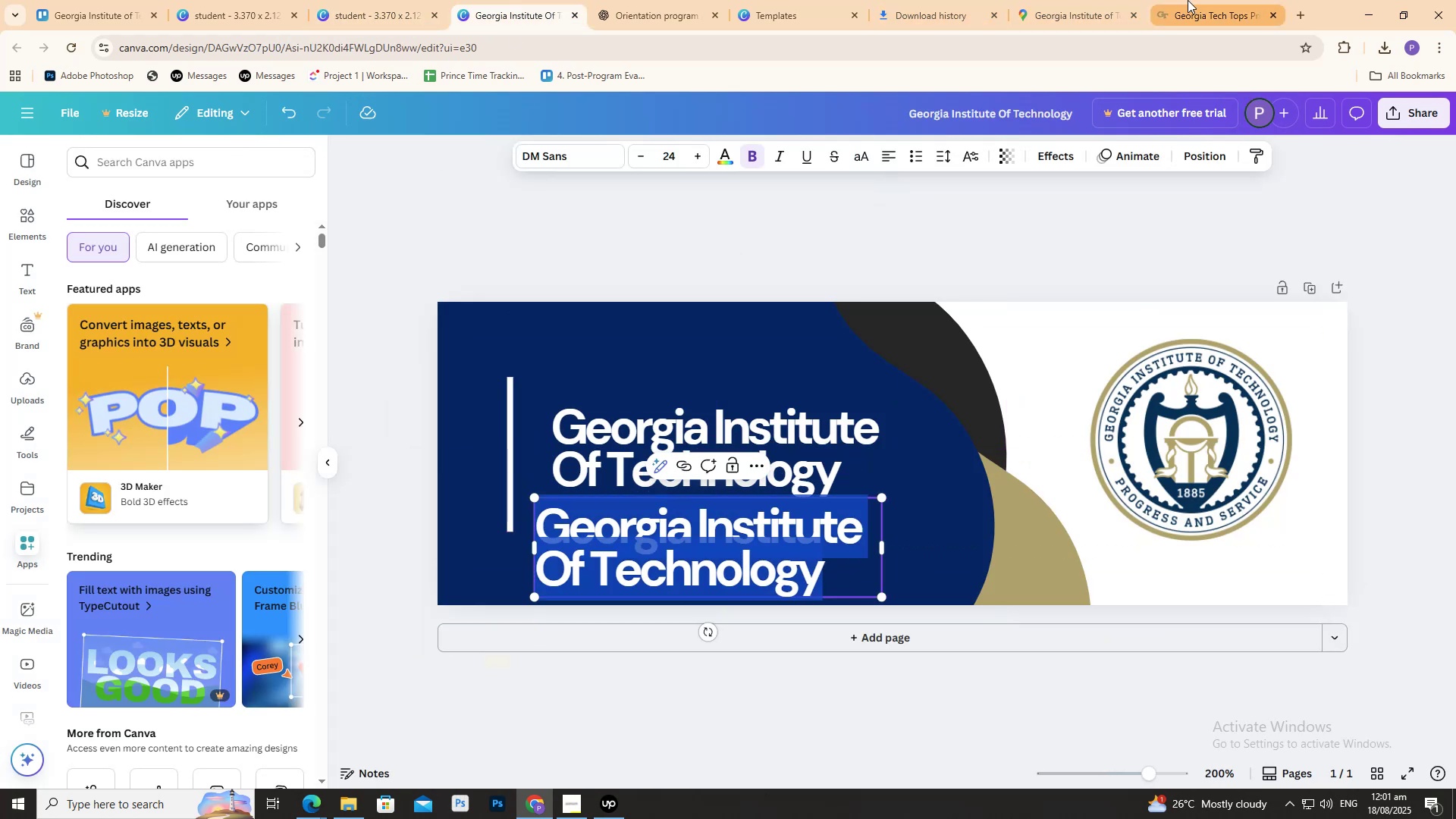 
double_click([1112, 0])
 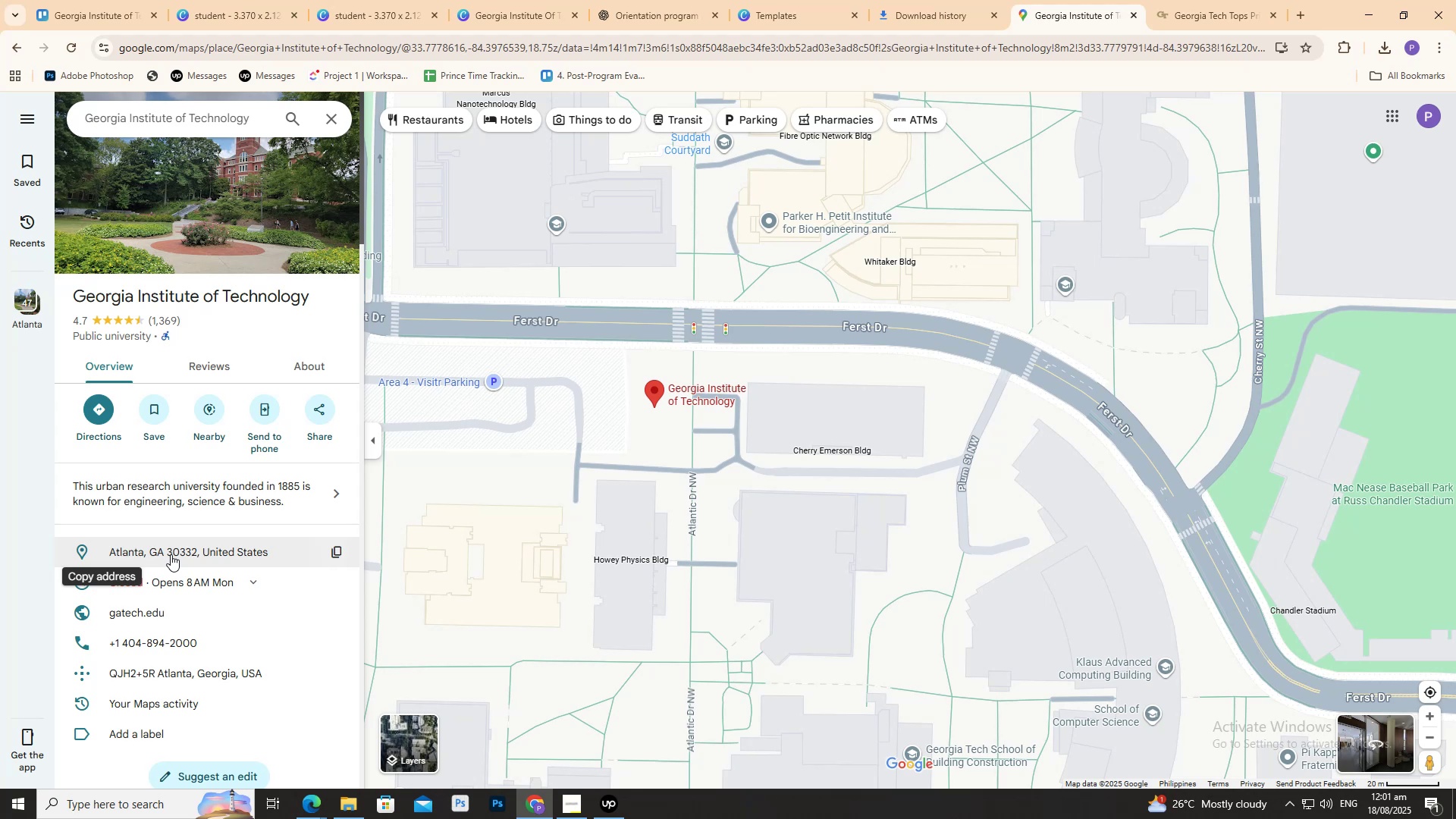 
left_click([180, 551])
 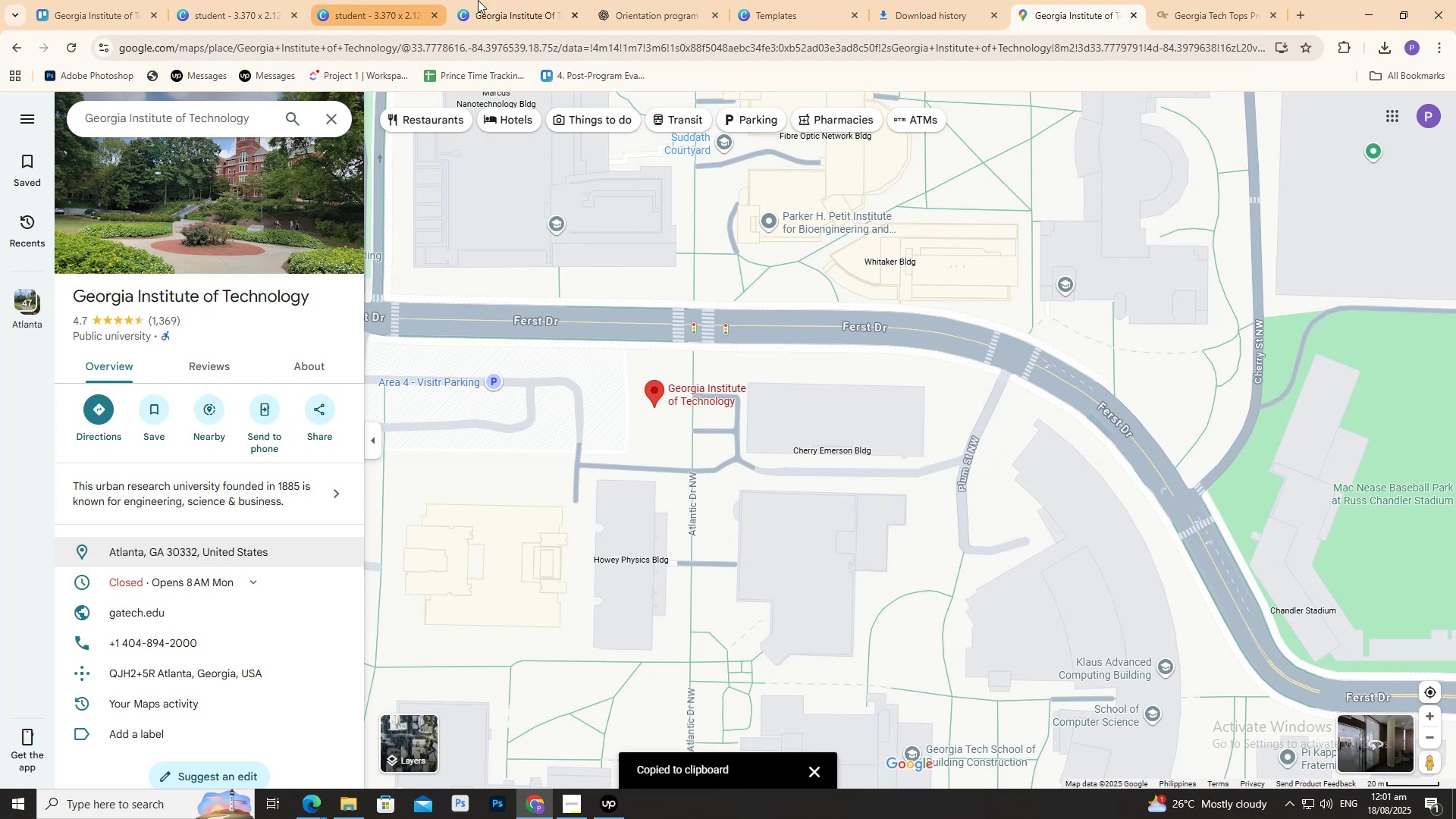 
double_click([497, 0])
 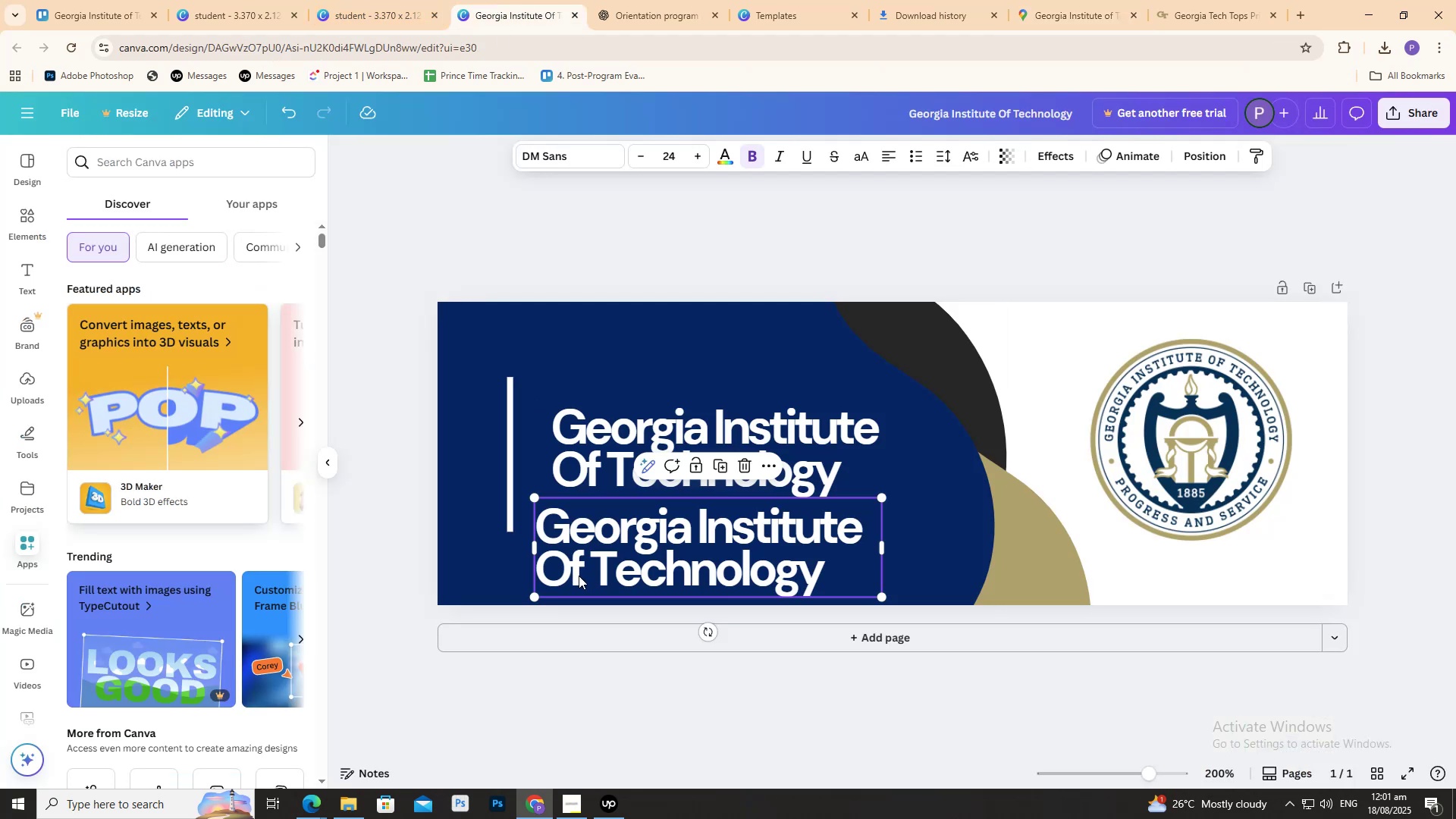 
triple_click([579, 576])
 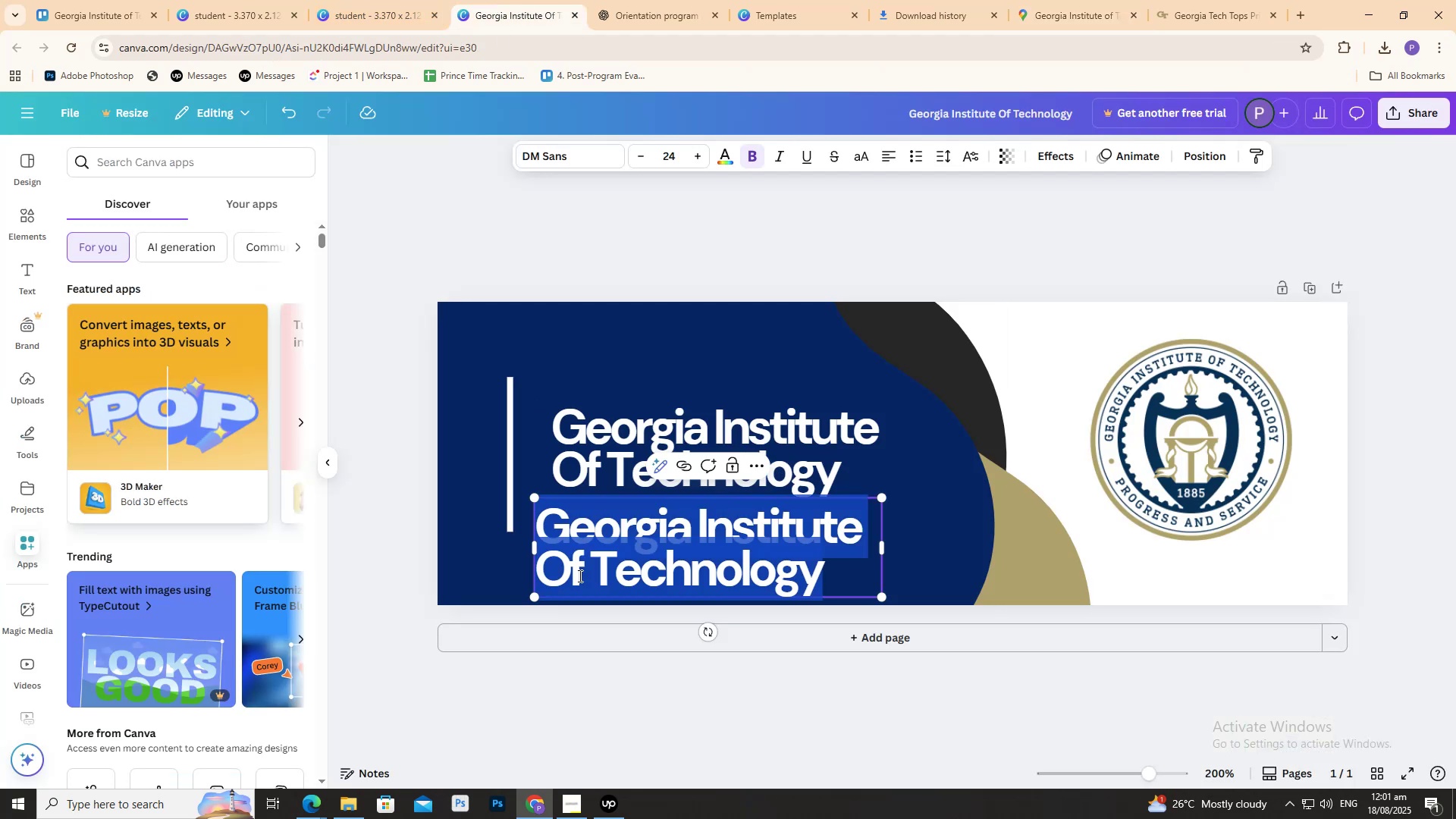 
key(Control+V)
 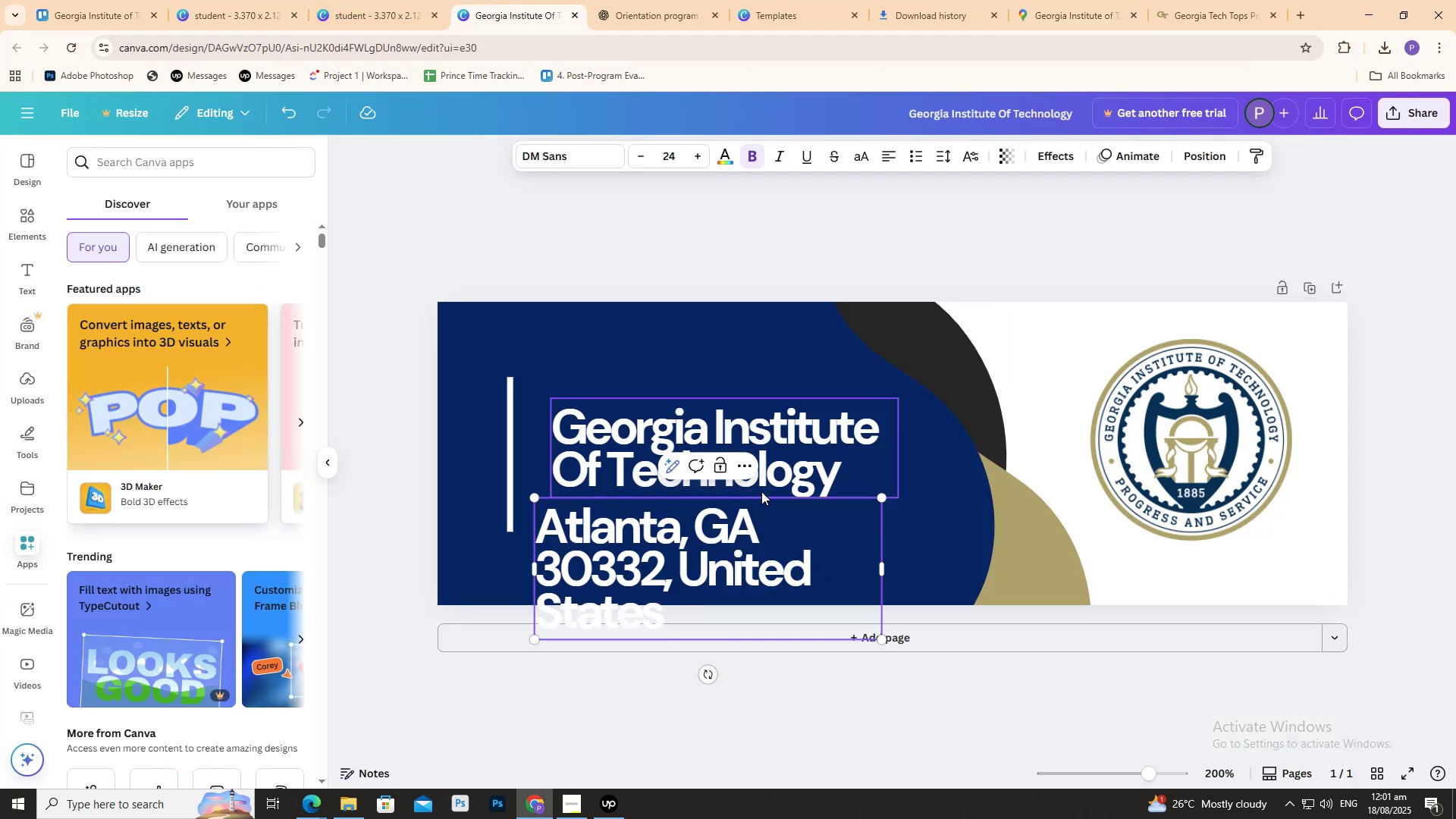 
key(Control+A)
 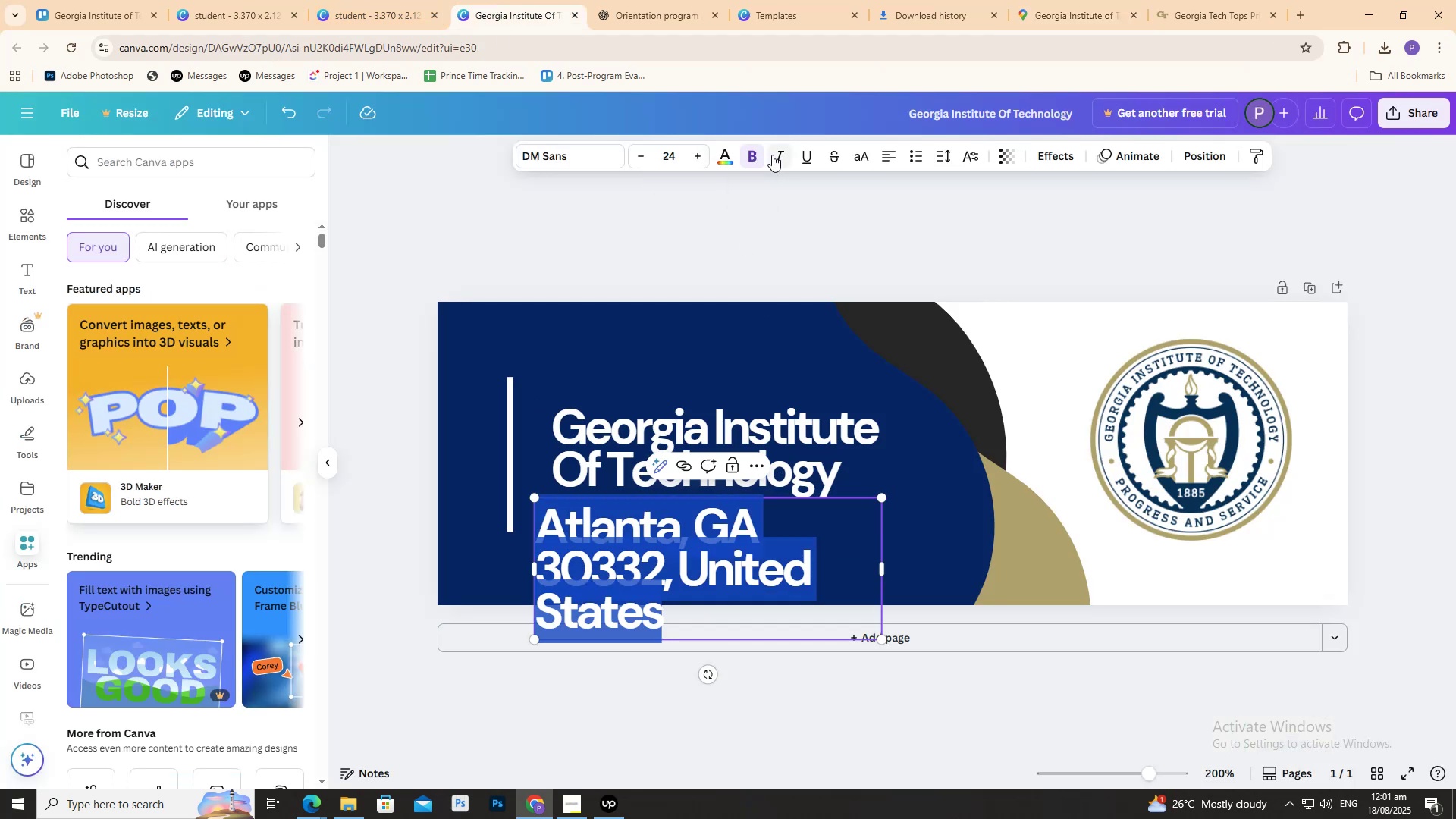 
left_click([777, 155])
 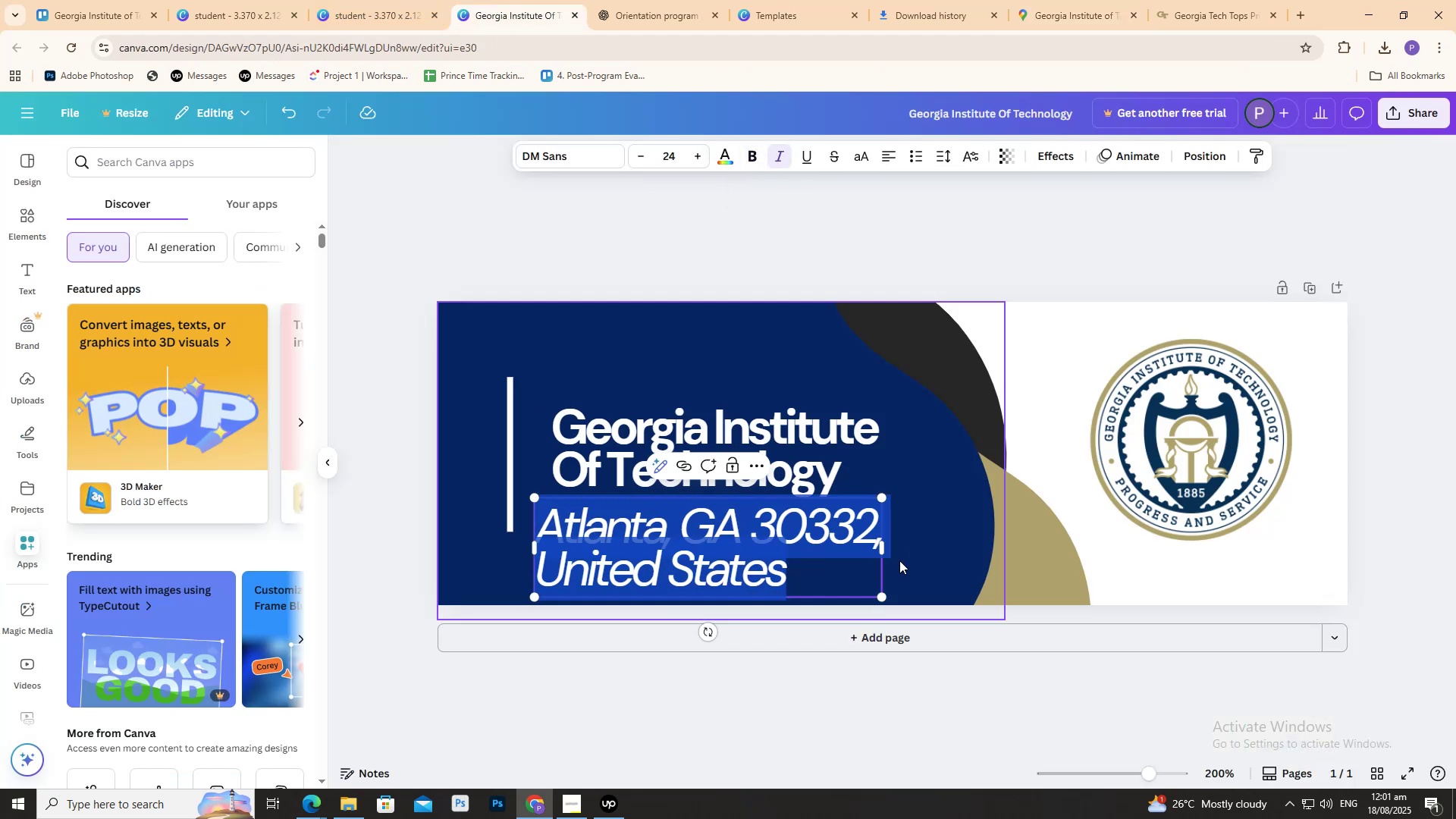 
left_click_drag(start_coordinate=[884, 549], to_coordinate=[1198, 532])
 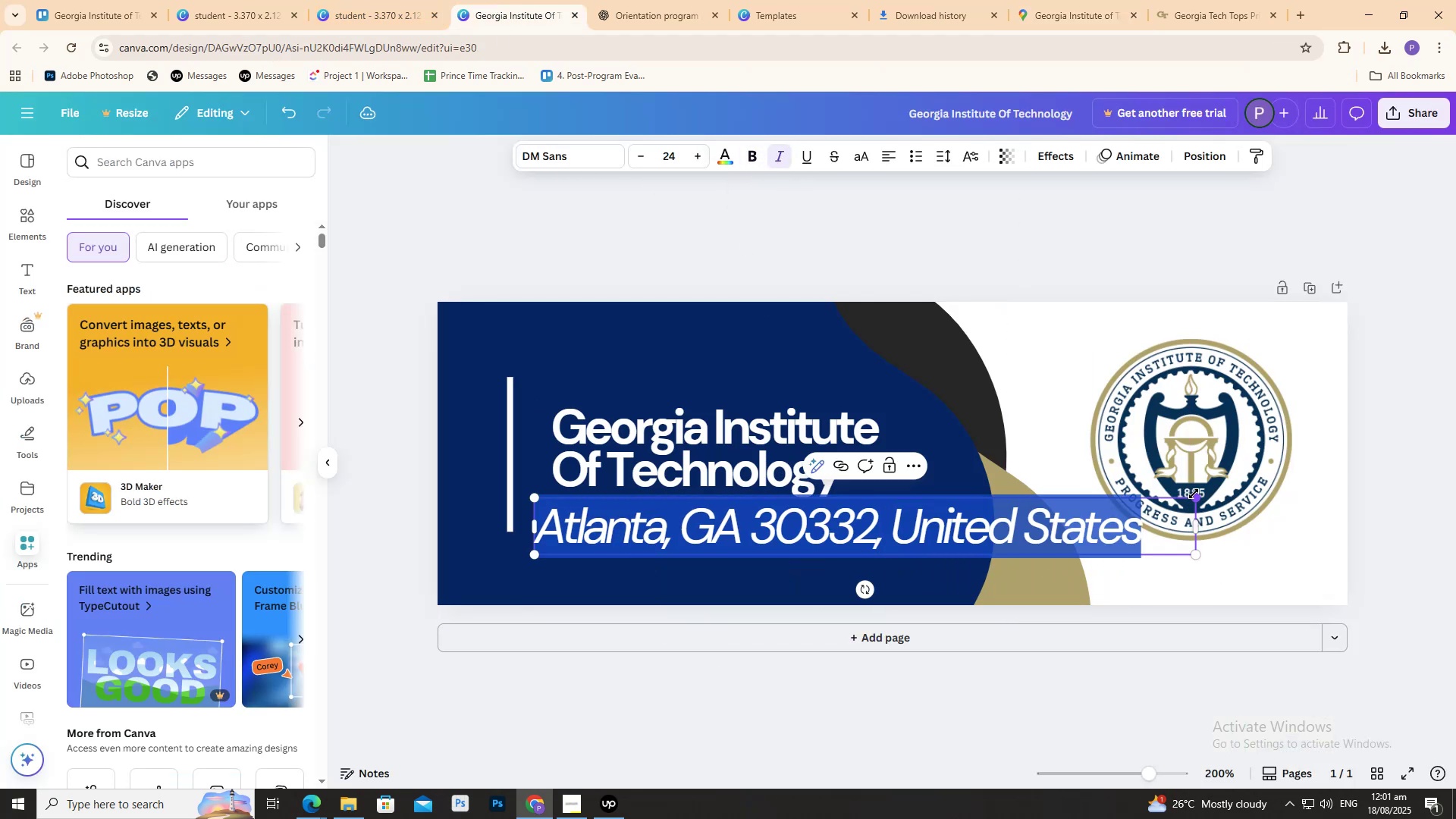 
hold_key(key=ShiftLeft, duration=1.5)
left_click_drag(start_coordinate=[1196, 496], to_coordinate=[685, 542])
 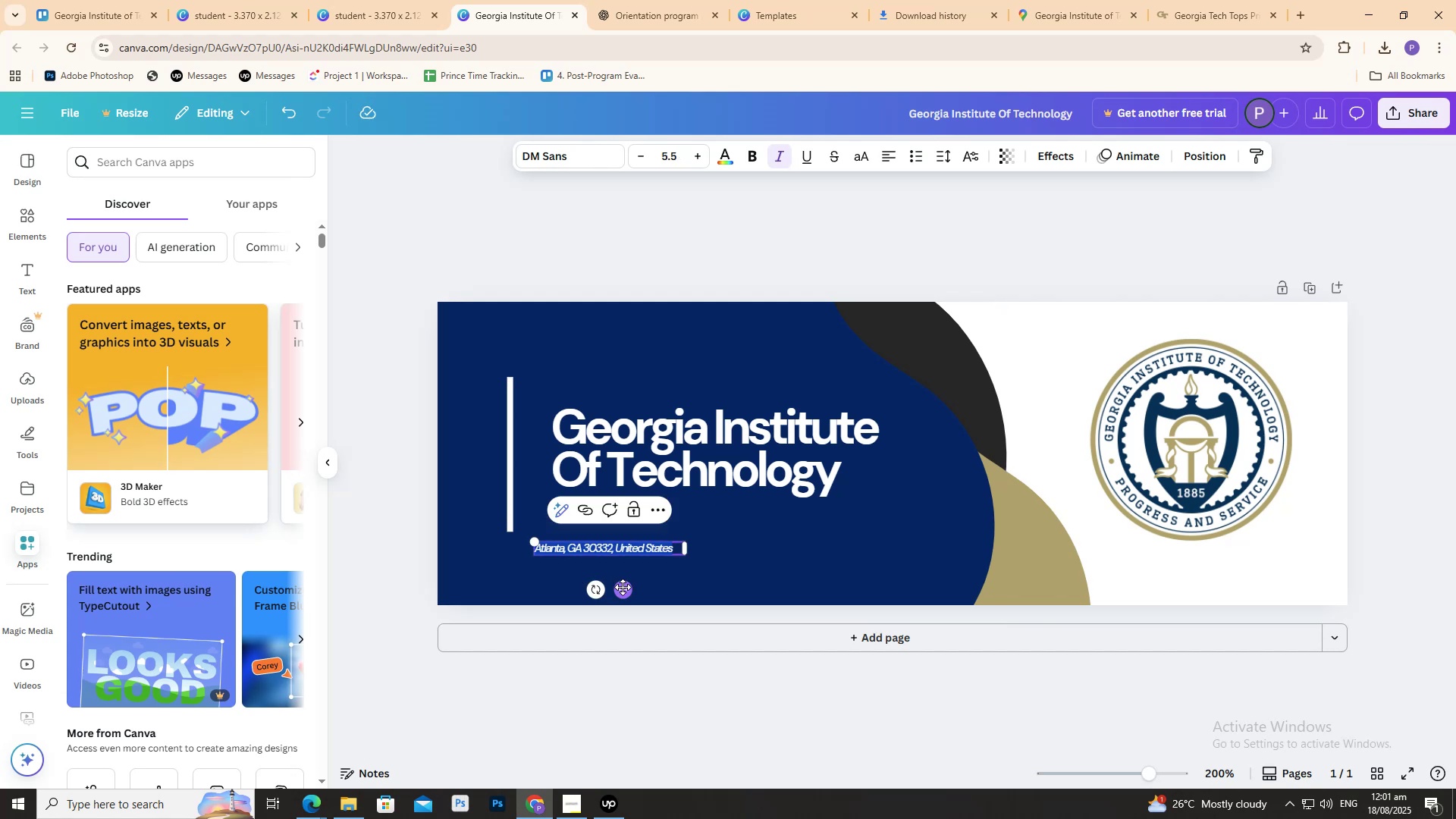 
key(Shift+ShiftLeft)
 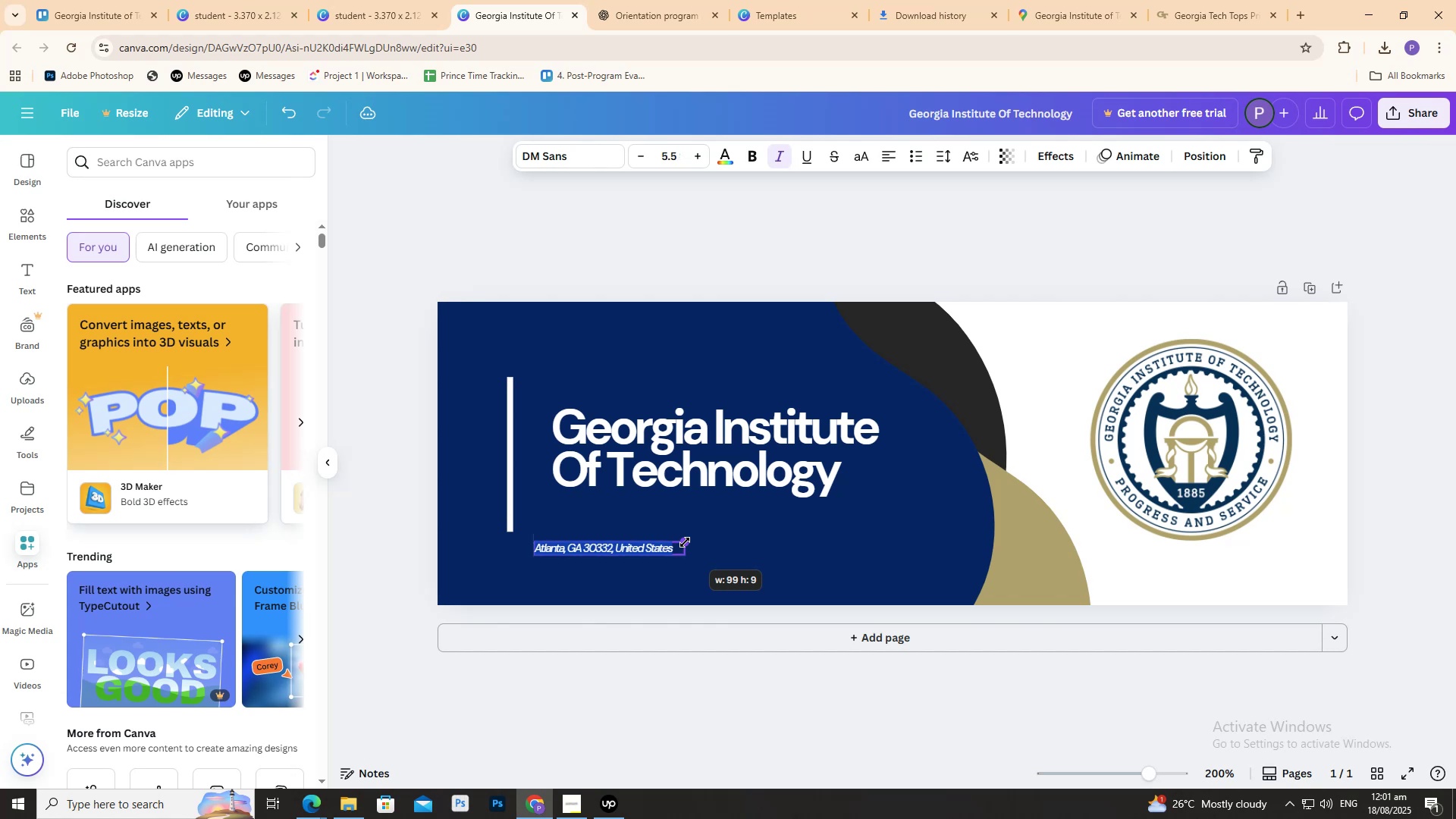 
key(Shift+ShiftLeft)
 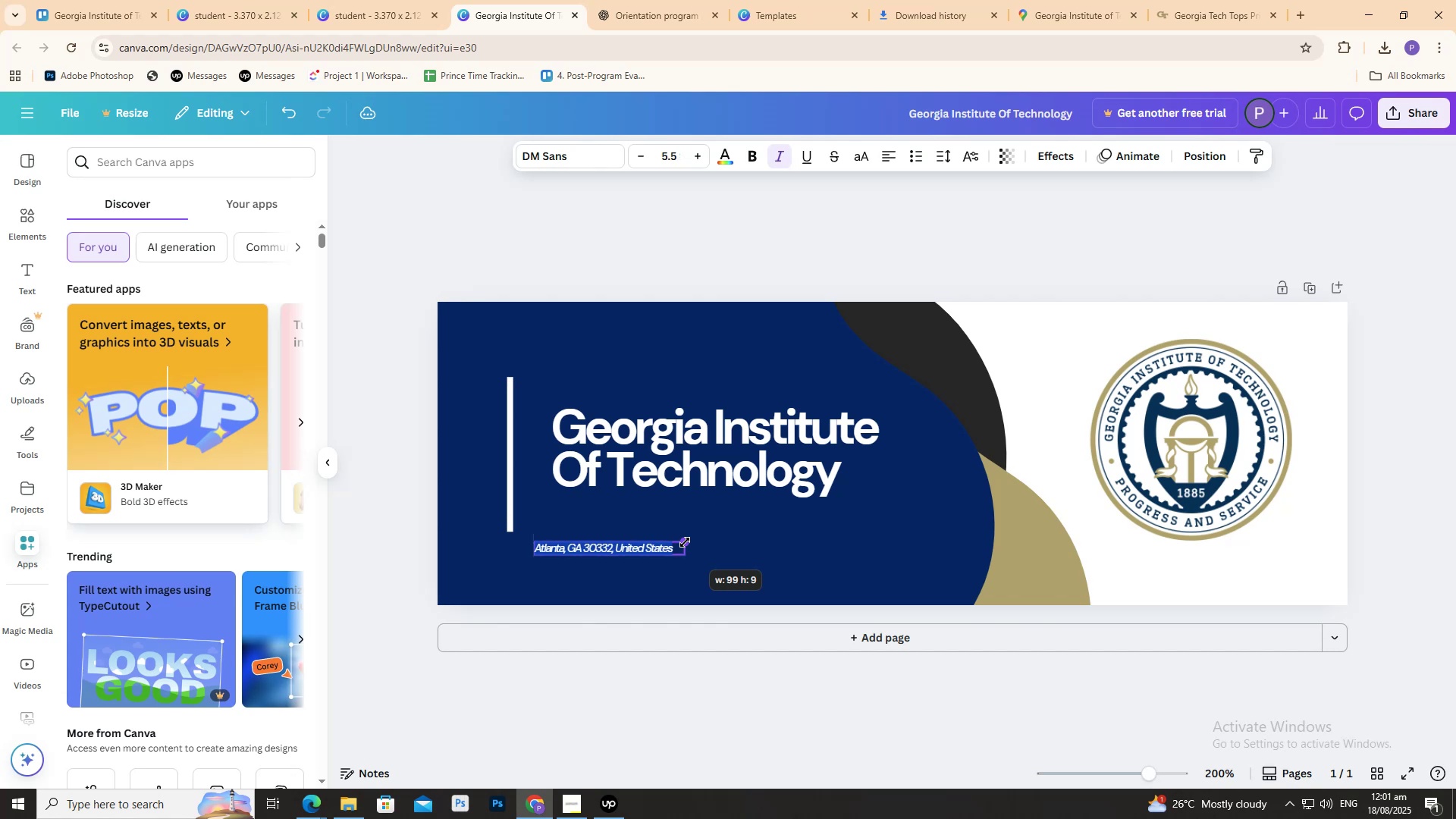 
key(Shift+ShiftLeft)
 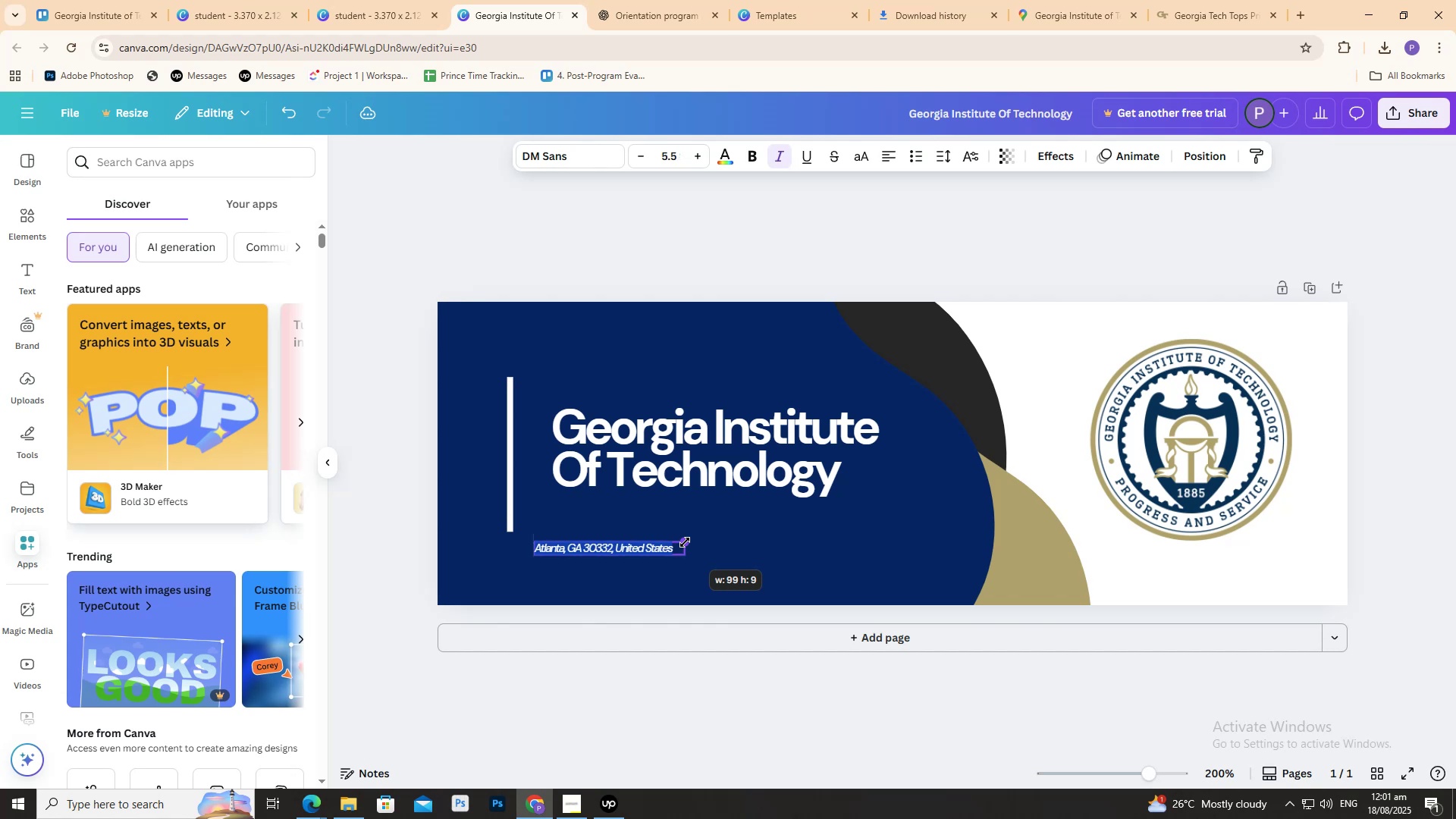 
key(Shift+ShiftLeft)
 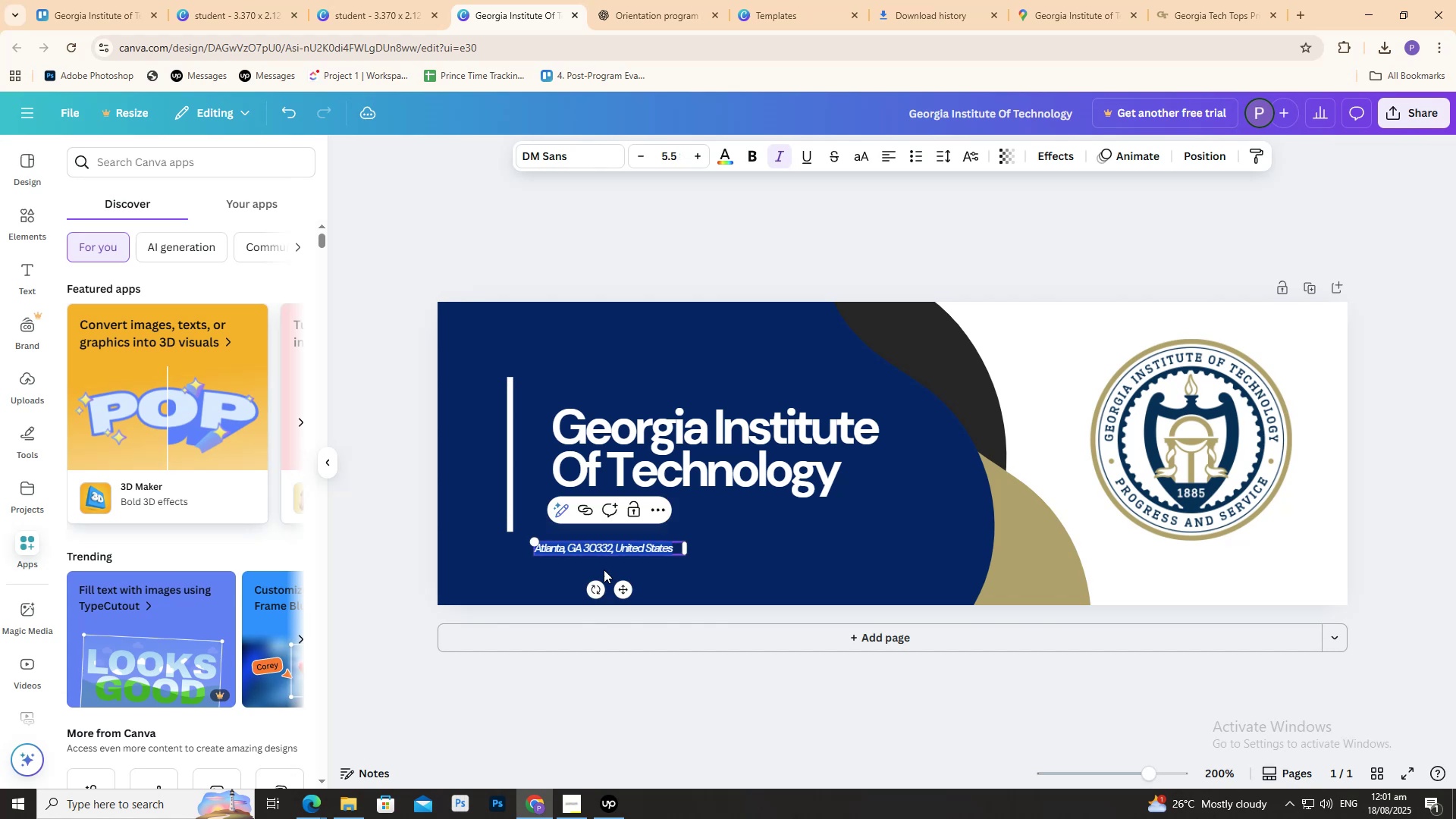 
key(Shift+ShiftLeft)
 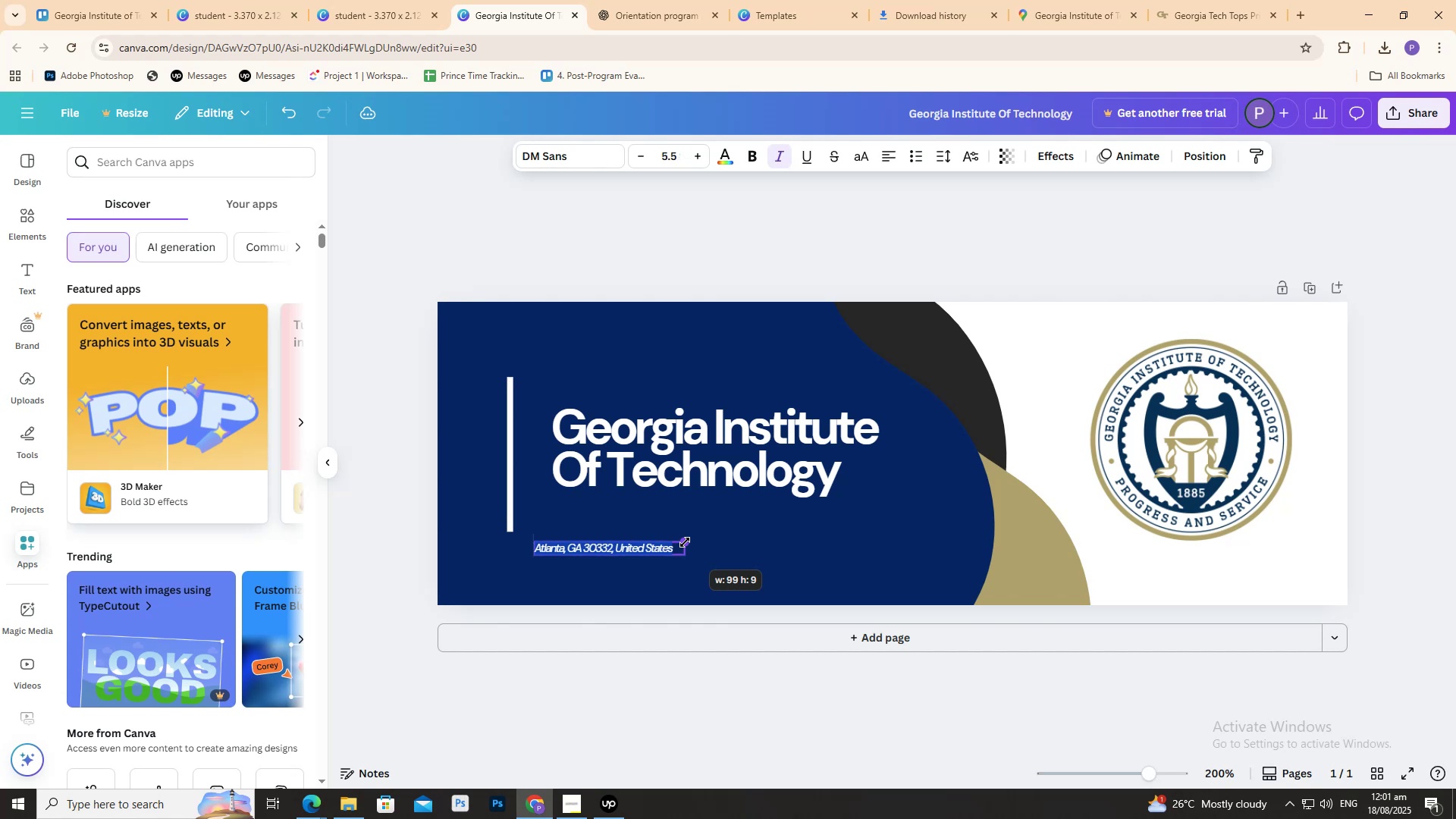 
key(Shift+ShiftLeft)
 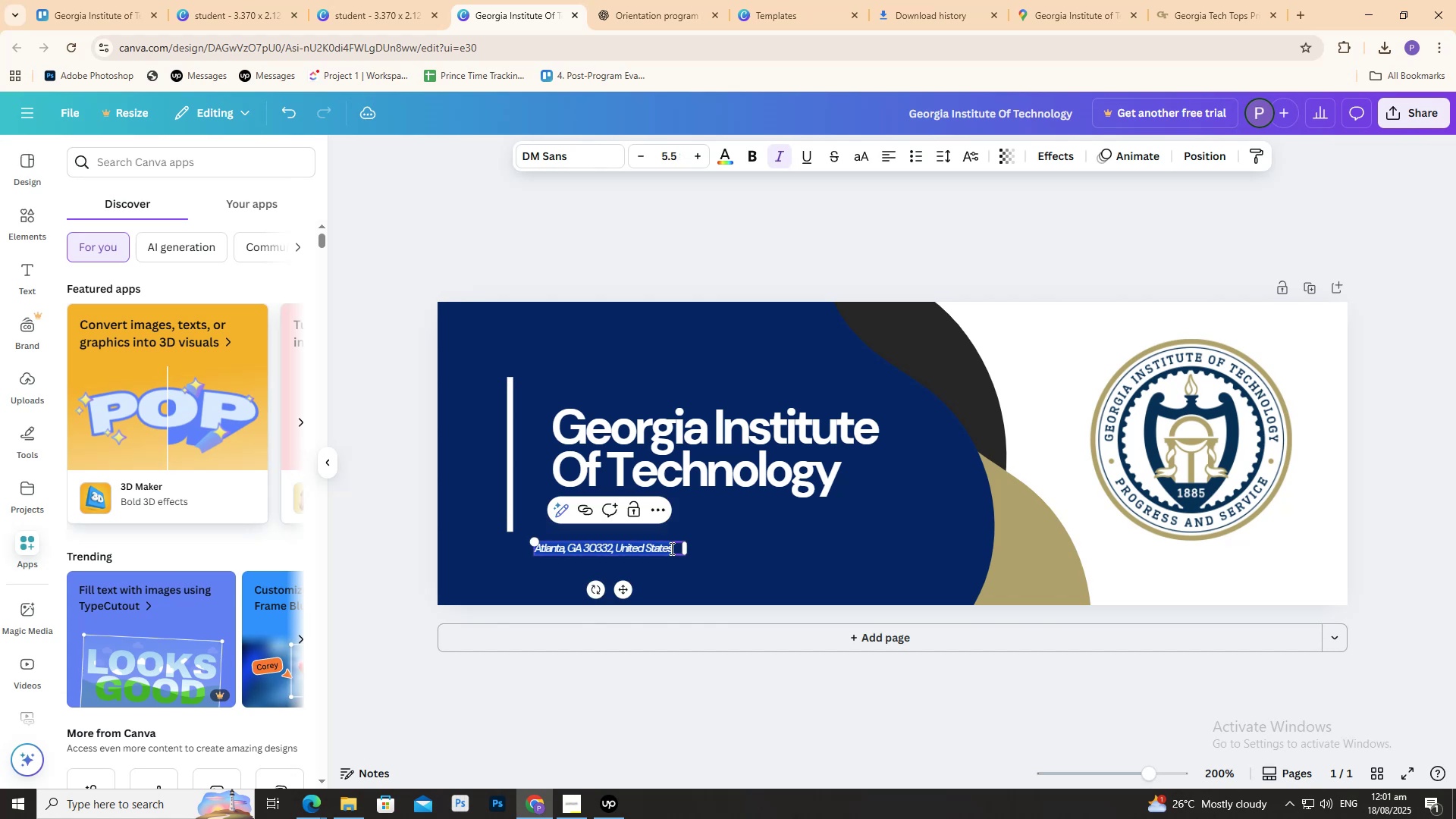 
key(Shift+ShiftLeft)
 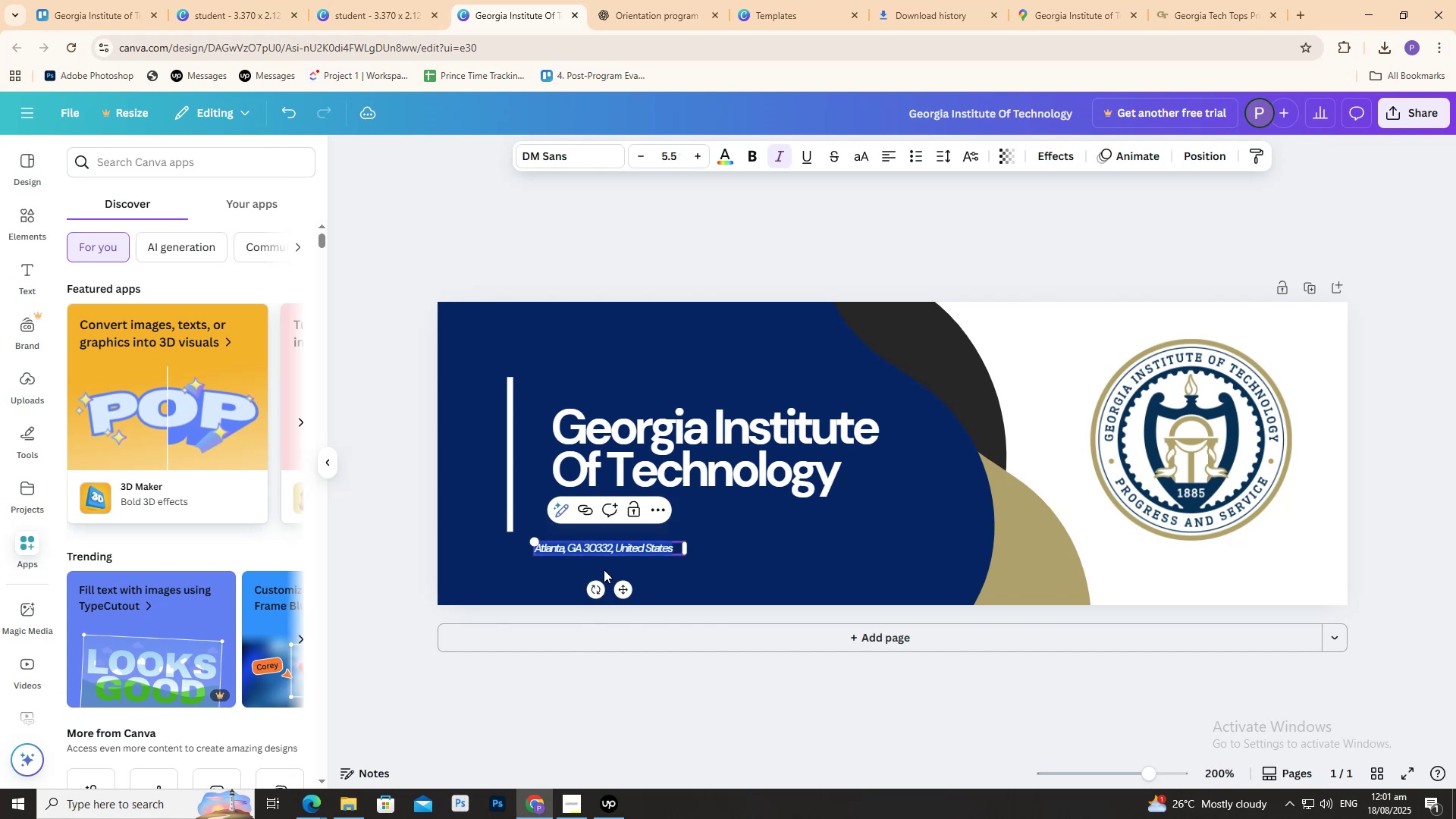 
key(Shift+ShiftLeft)
 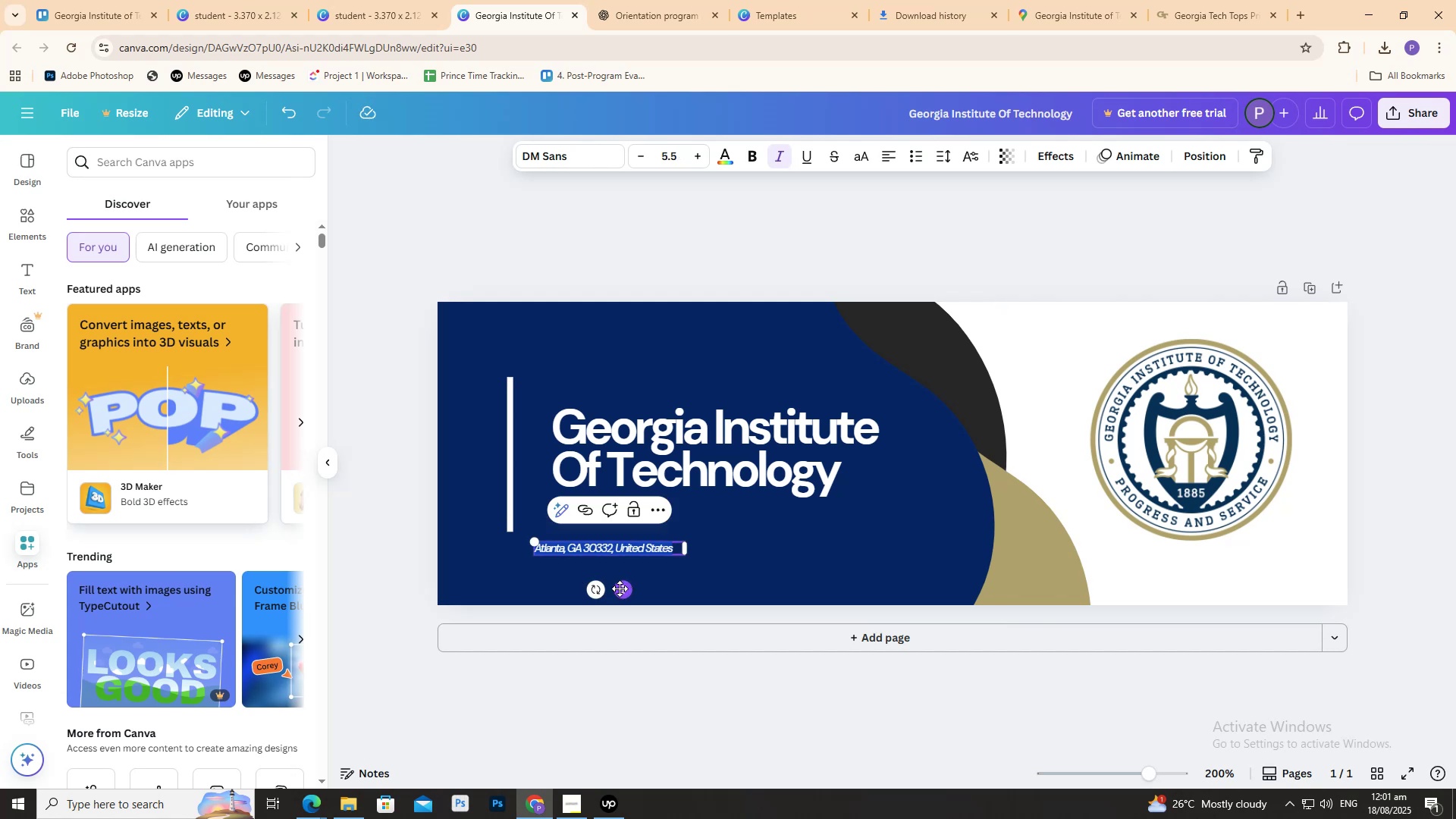 
left_click_drag(start_coordinate=[621, 592], to_coordinate=[629, 566])
 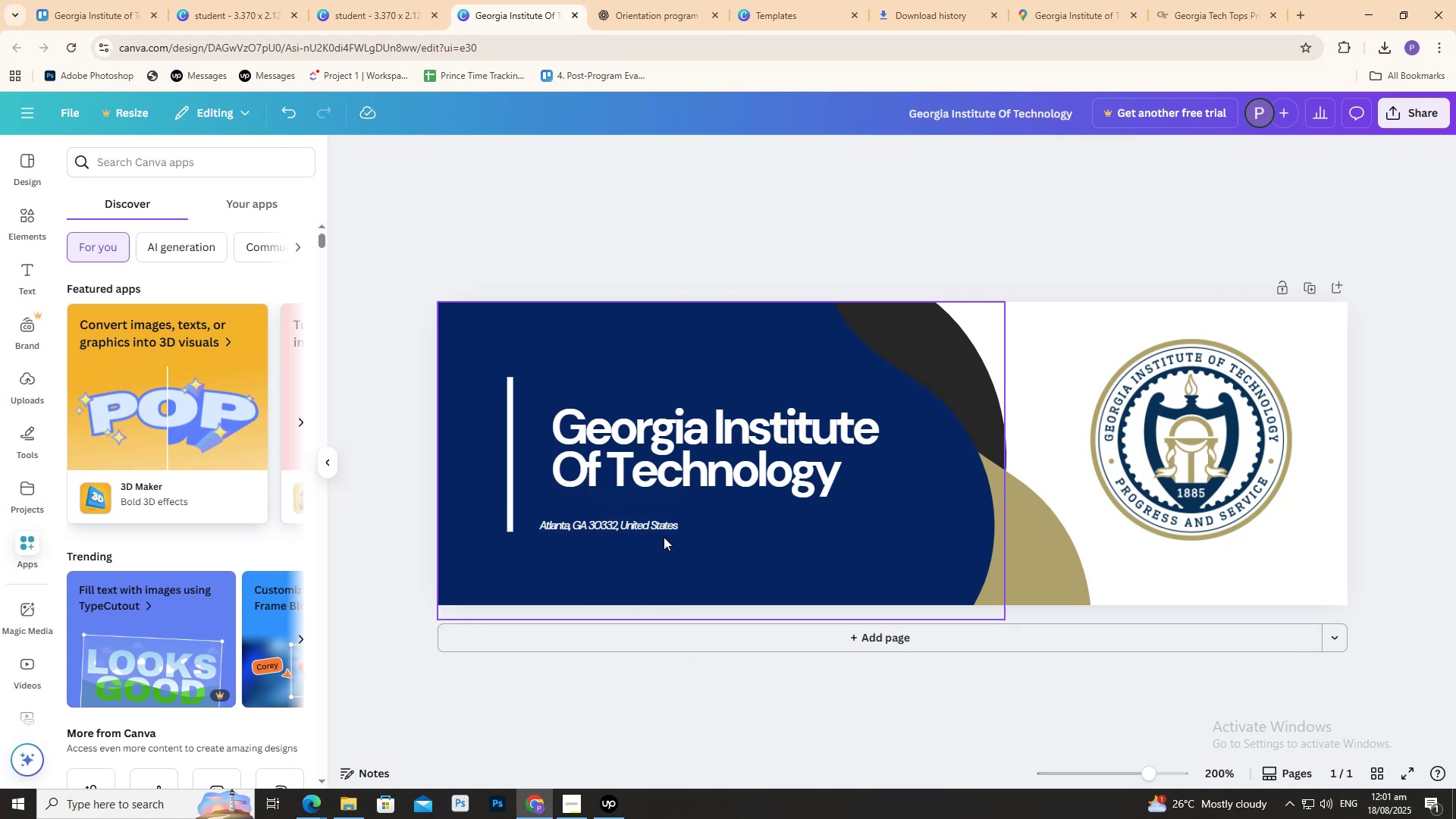 
left_click_drag(start_coordinate=[657, 527], to_coordinate=[673, 529])
 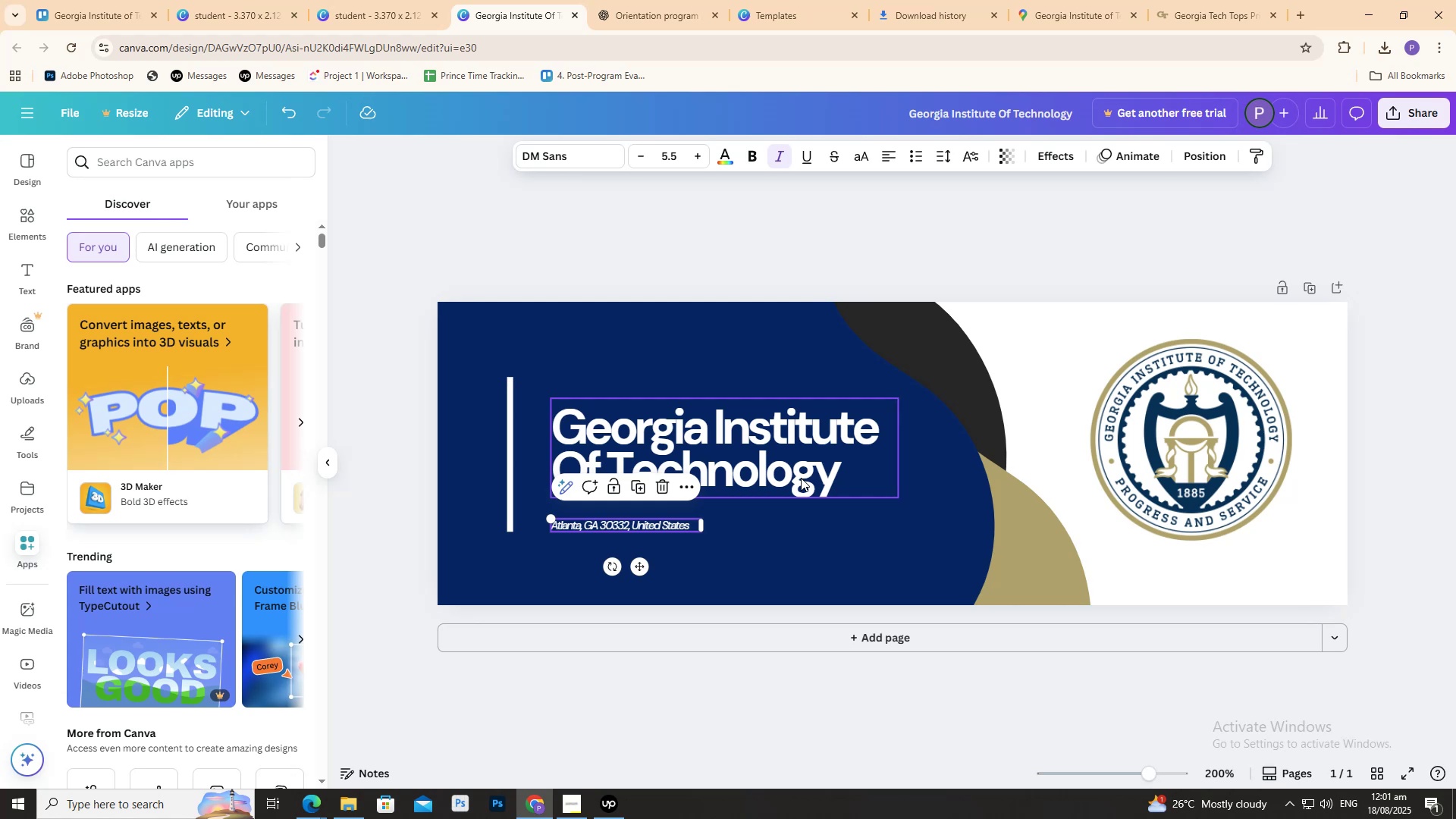 
wait(22.99)
 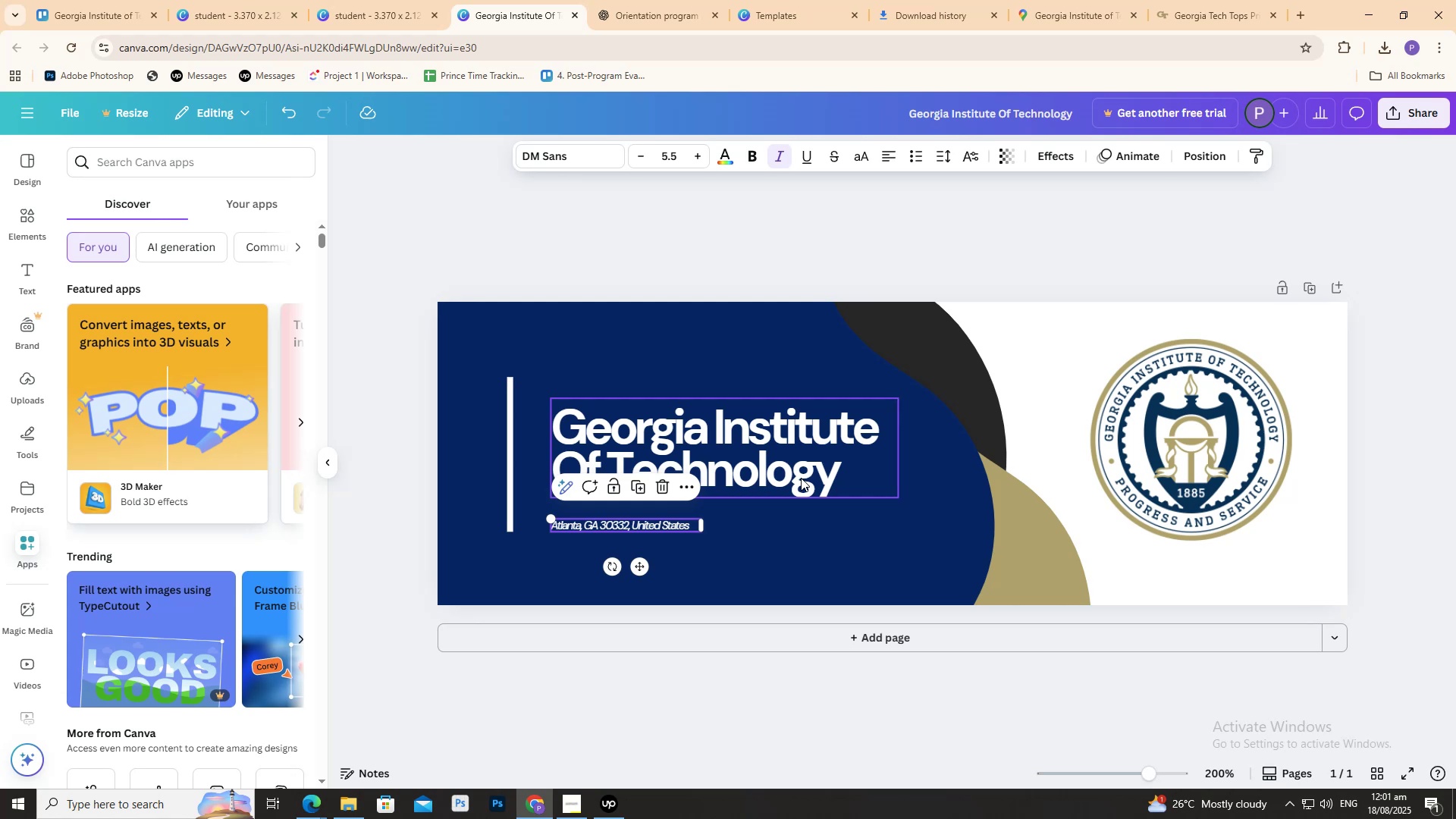 
left_click([679, 739])
 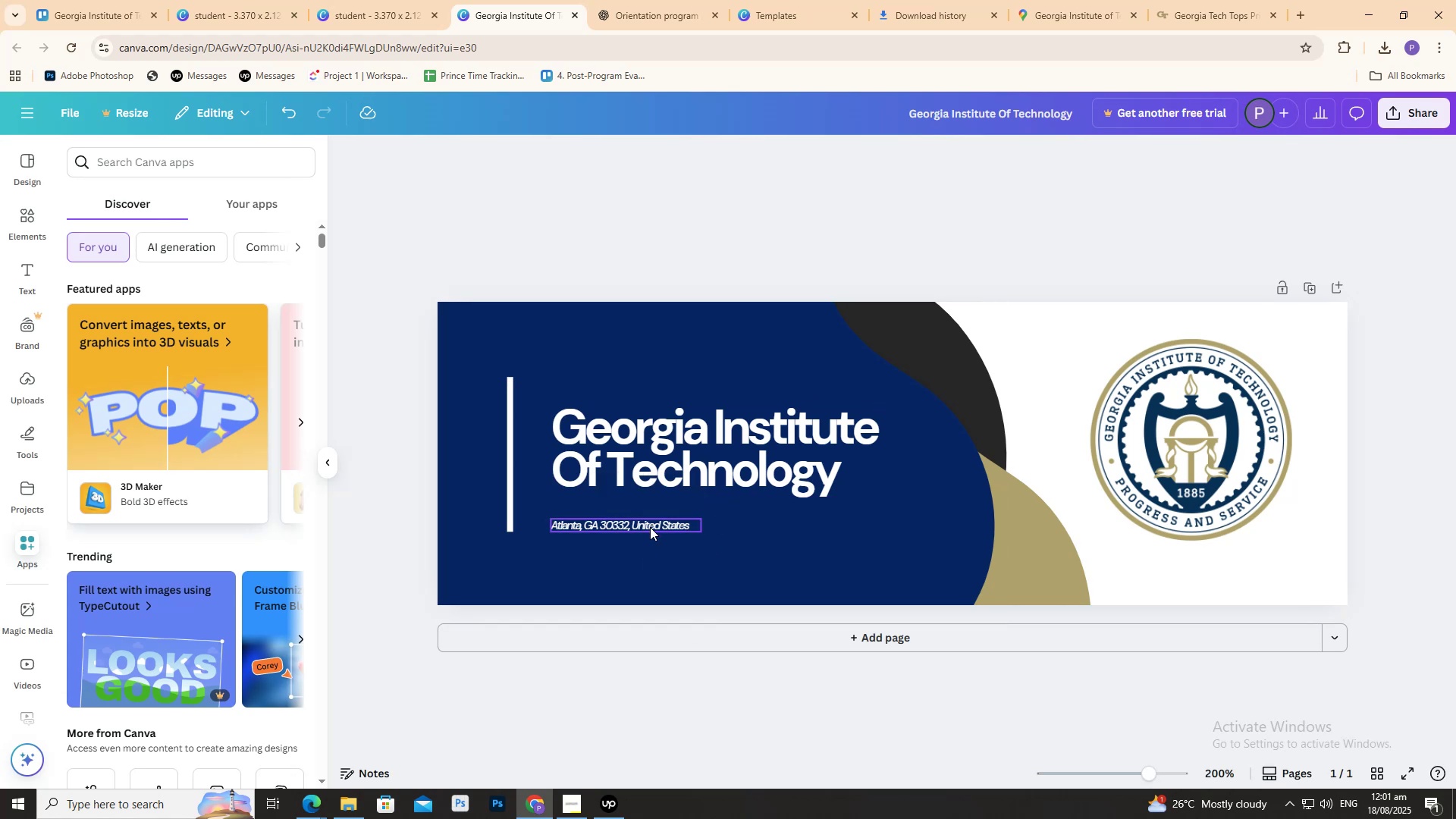 
hold_key(key=AltLeft, duration=2.96)
left_click_drag(start_coordinate=[648, 526], to_coordinate=[855, 523])
 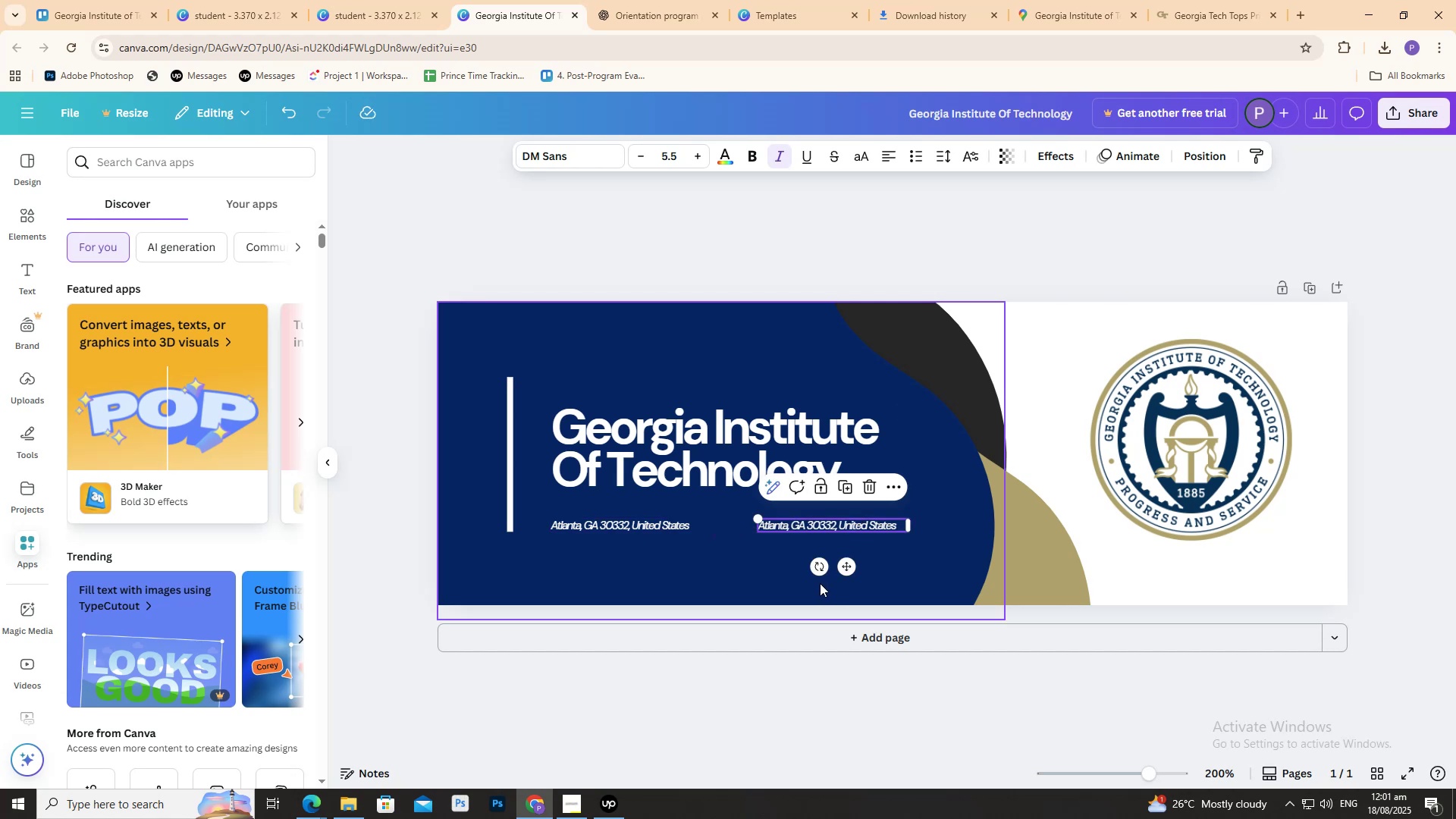 
hold_key(key=ShiftLeft, duration=1.53)
 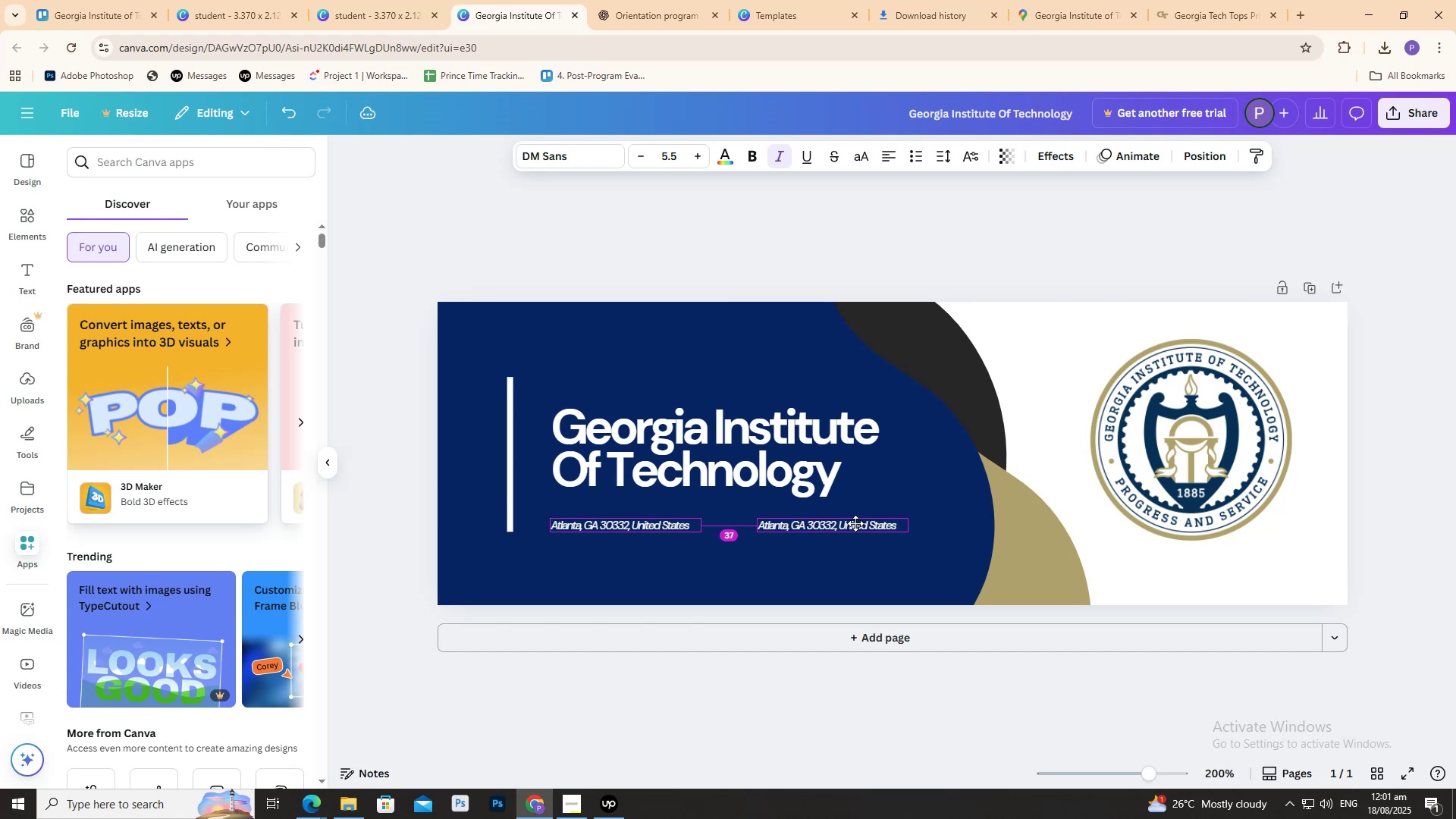 
hold_key(key=ShiftLeft, duration=0.96)
 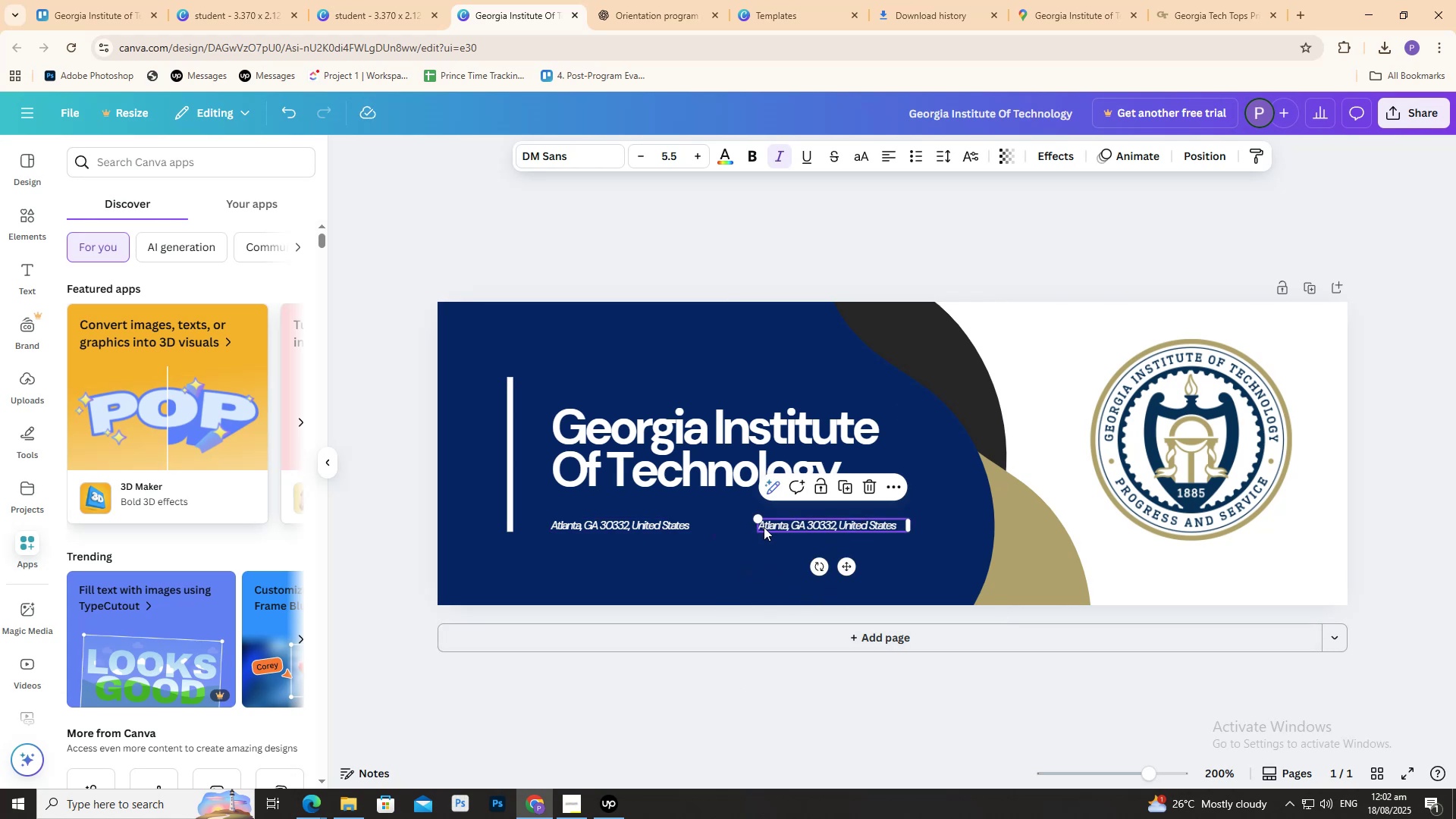 
wait(5.93)
 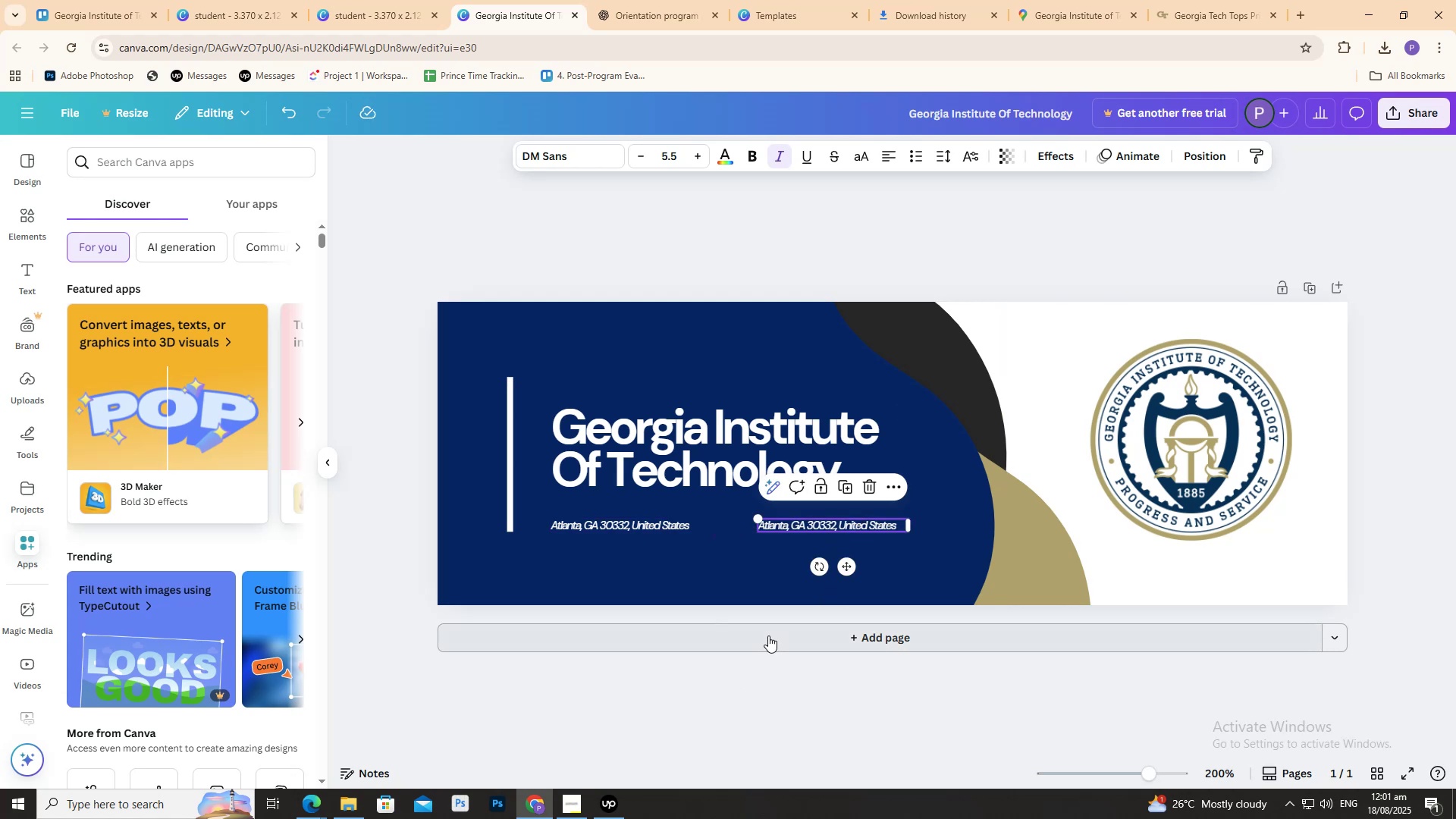 
left_click([1259, 0])
 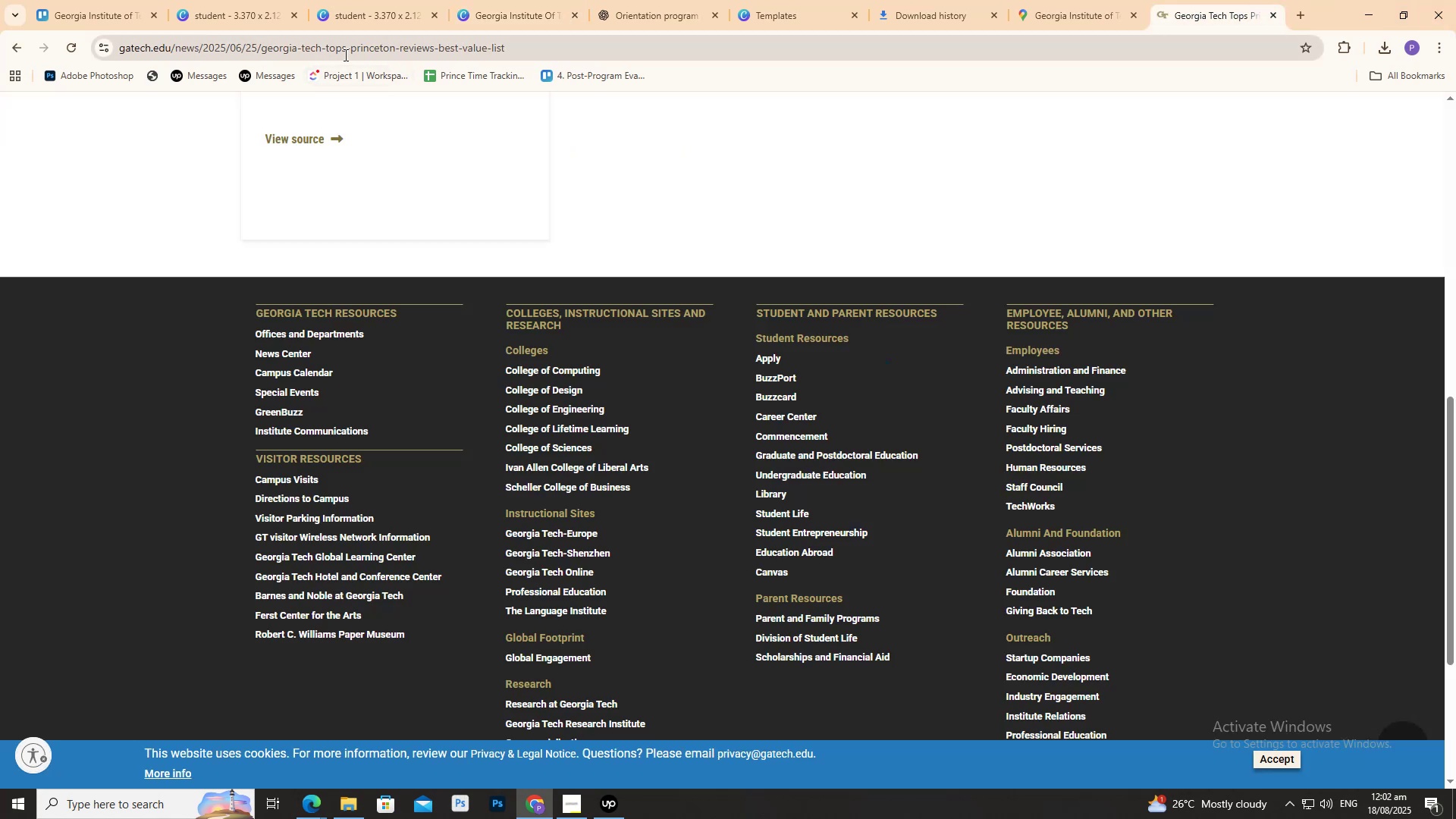 
scroll: coordinate [548, 456], scroll_direction: up, amount: 17.0
 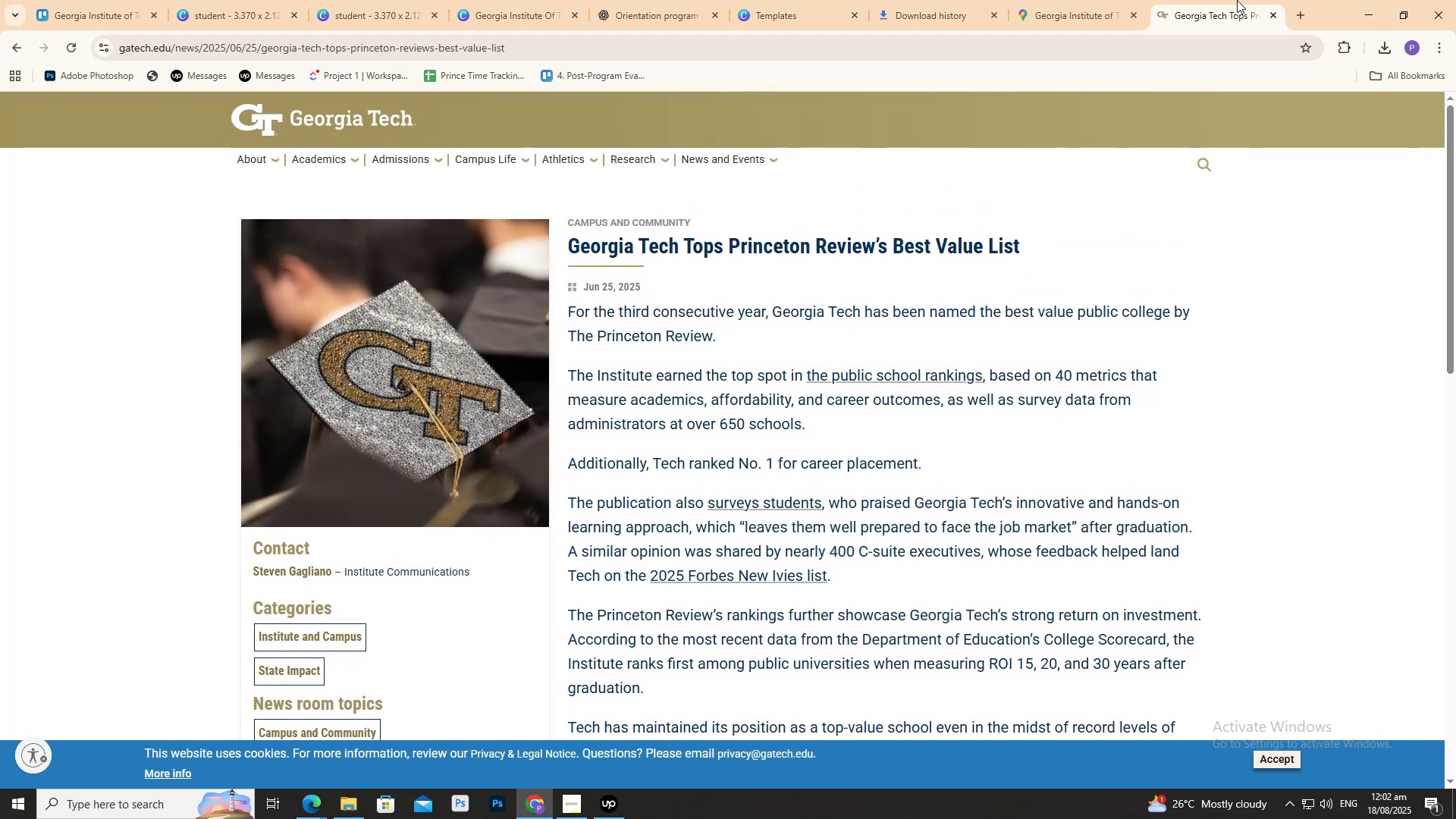 
left_click([1081, 0])
 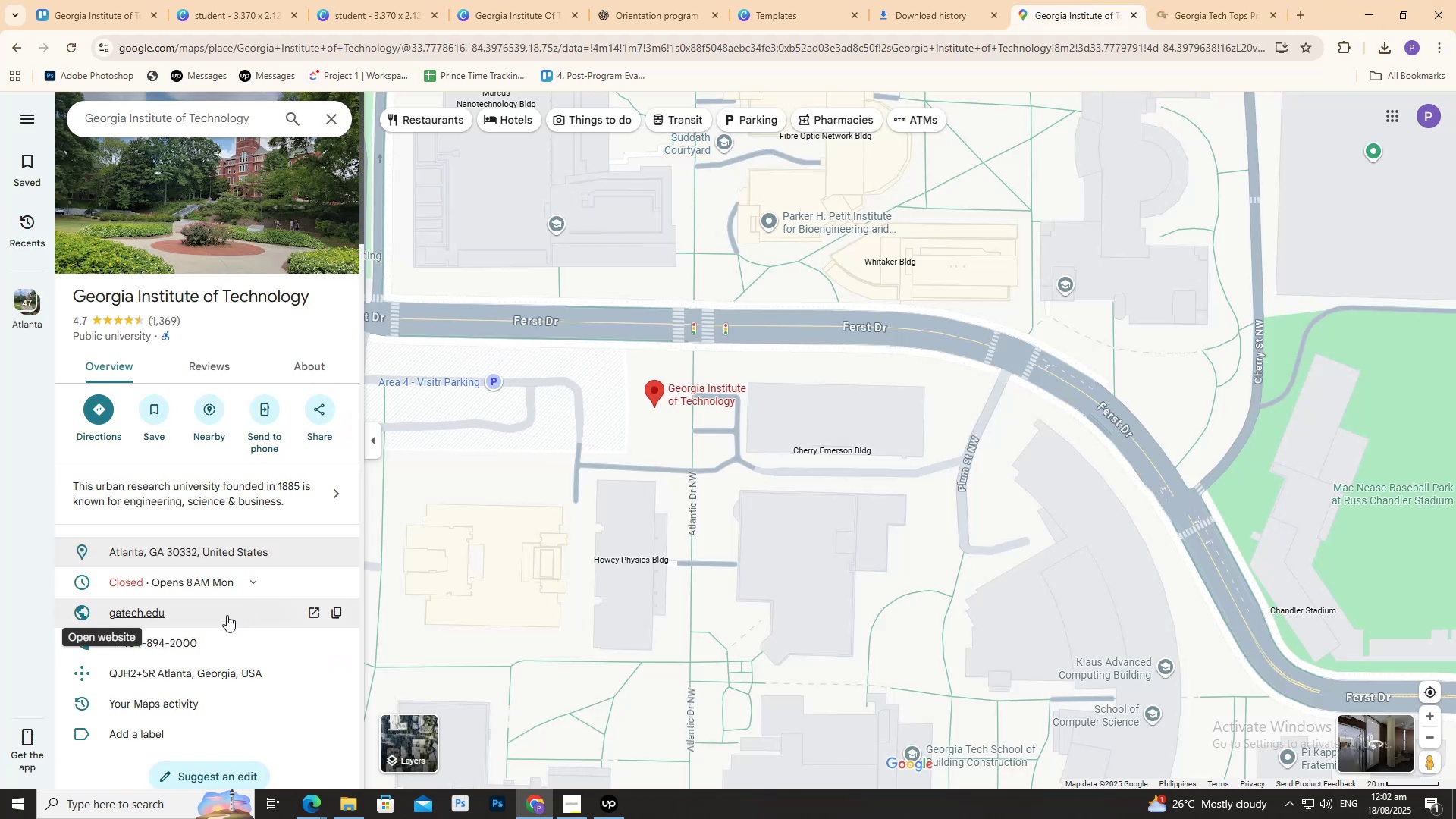 
left_click([227, 614])
 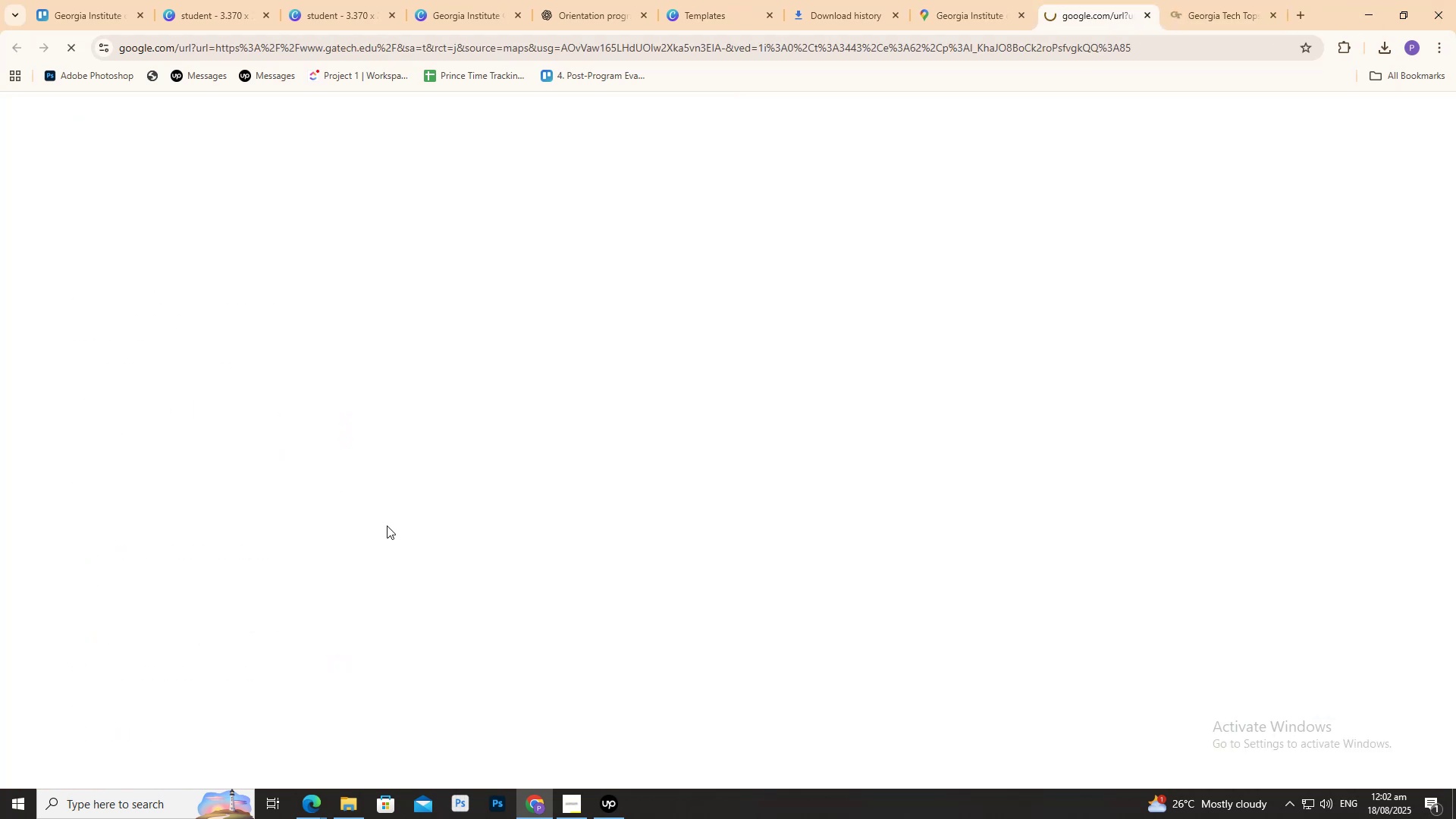 
key(Control+ControlLeft)
 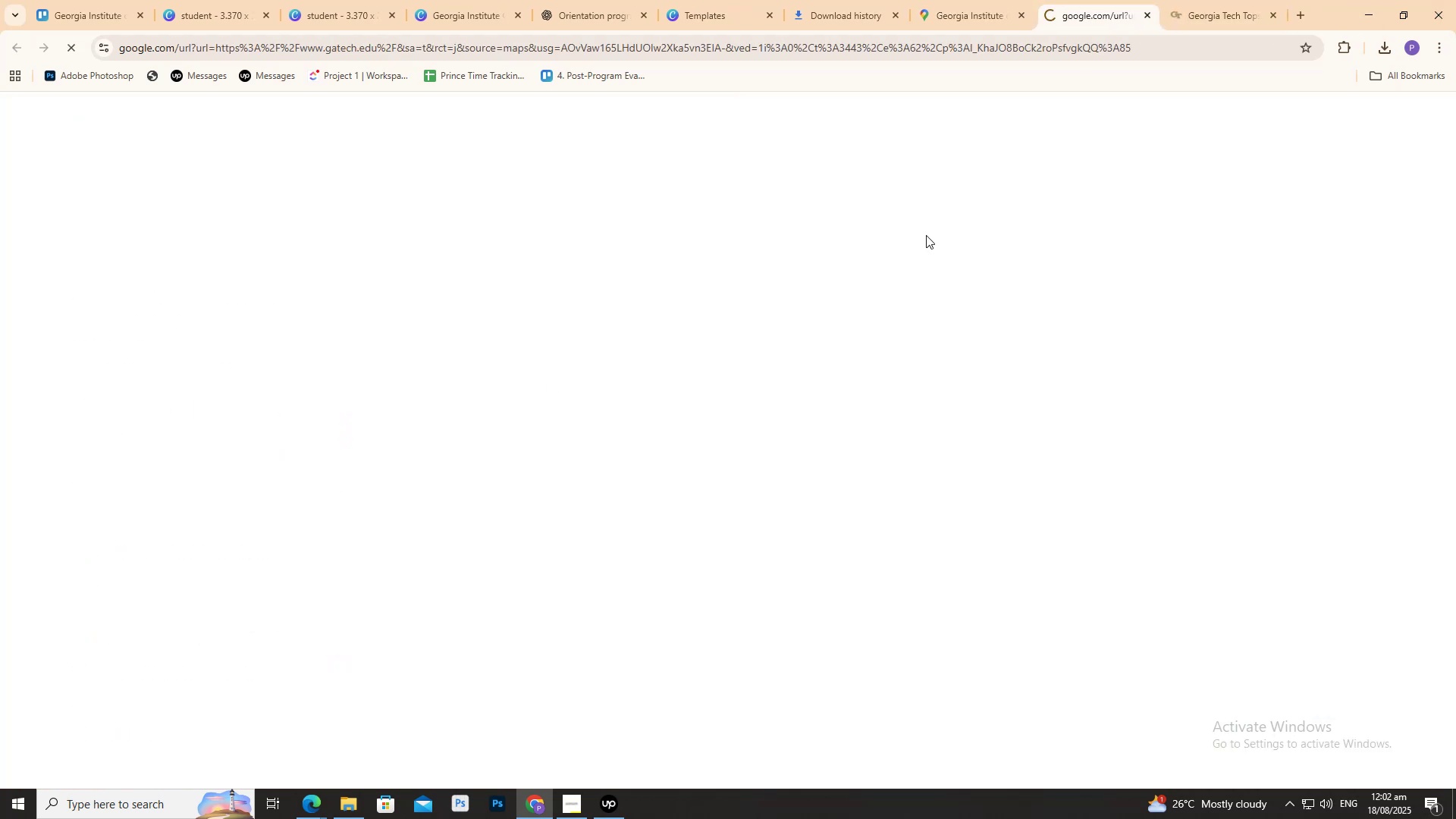 
key(Control+W)
 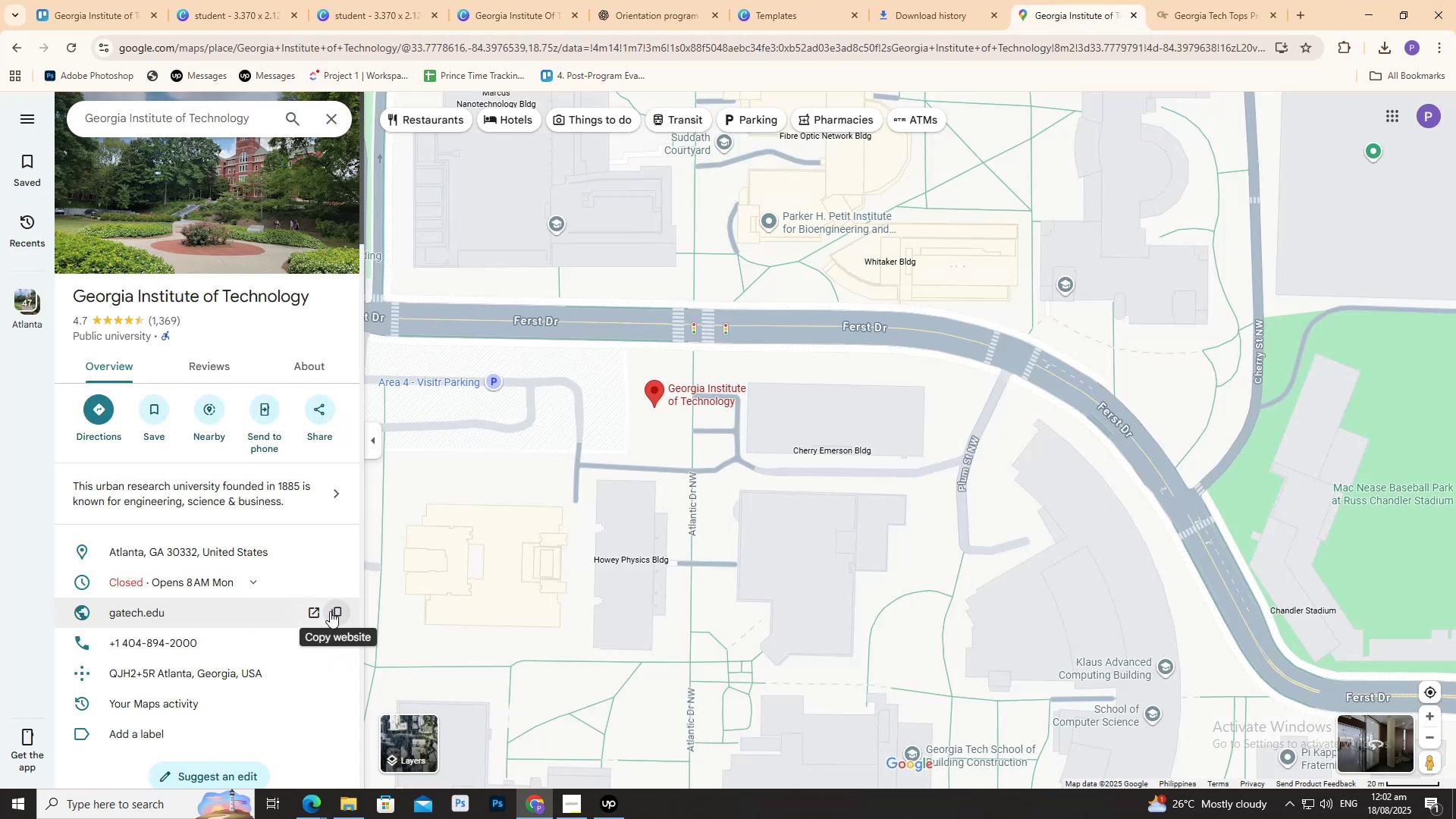 
left_click([330, 611])
 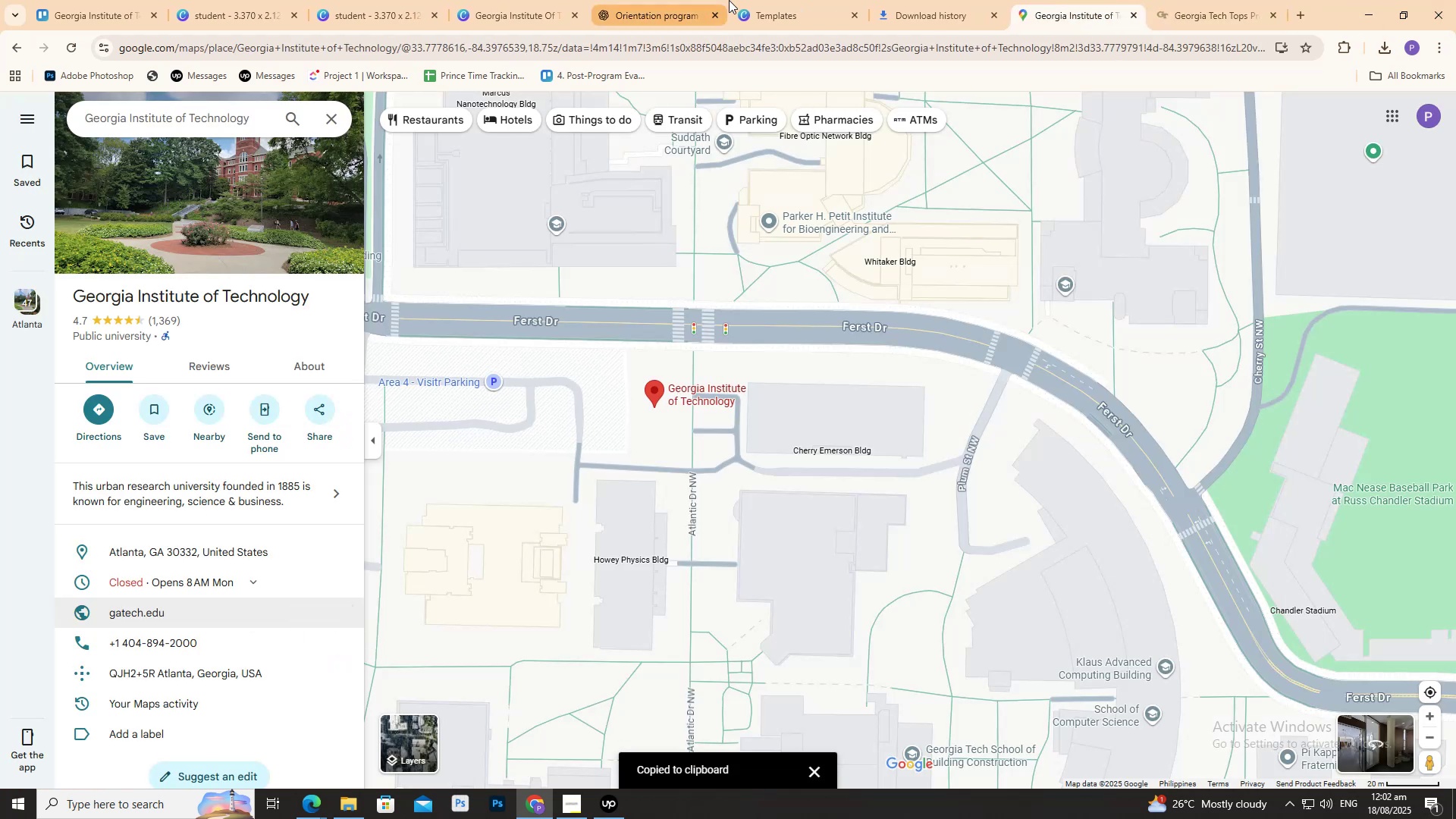 
double_click([733, 0])
 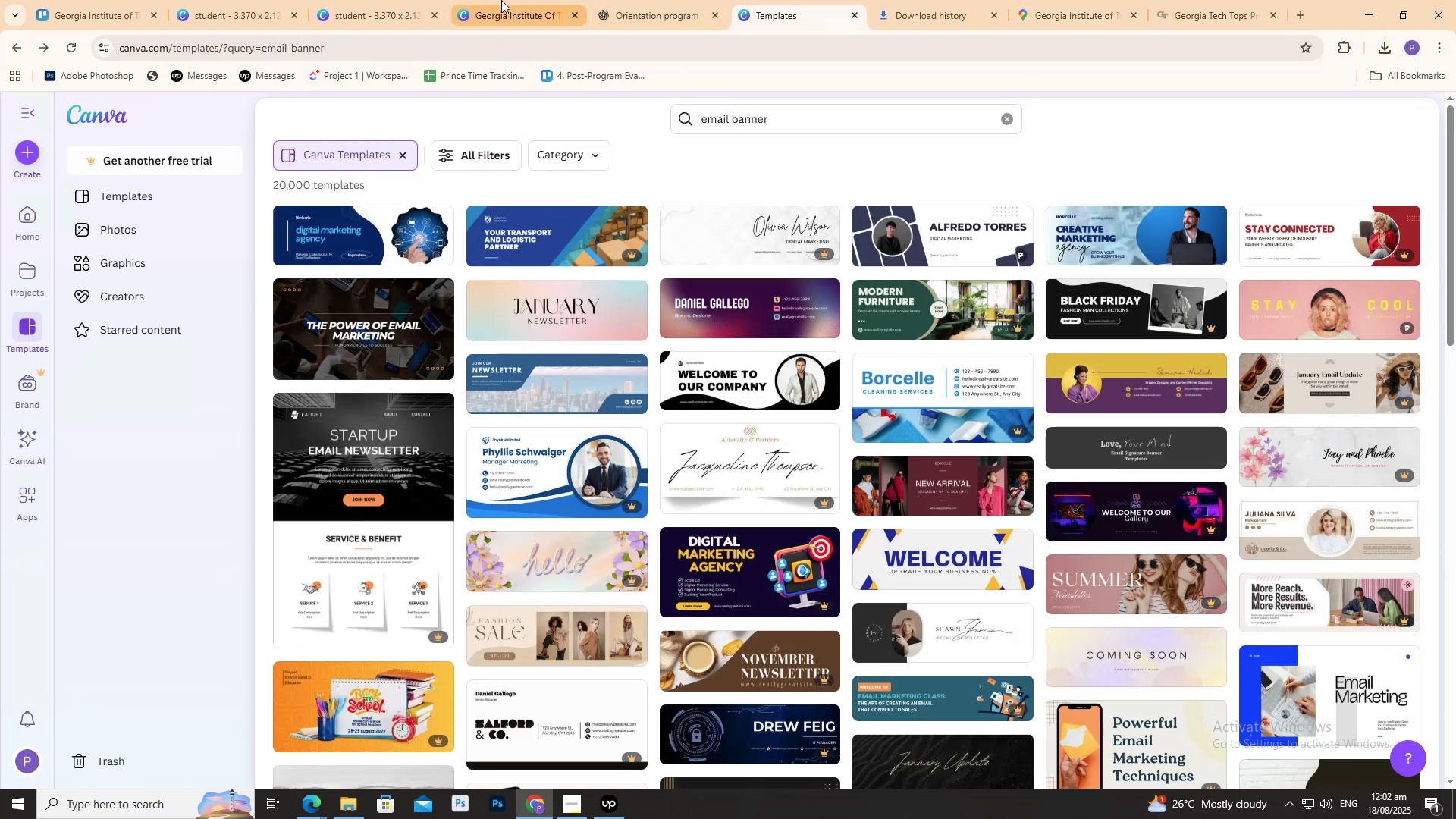 
triple_click([501, 0])
 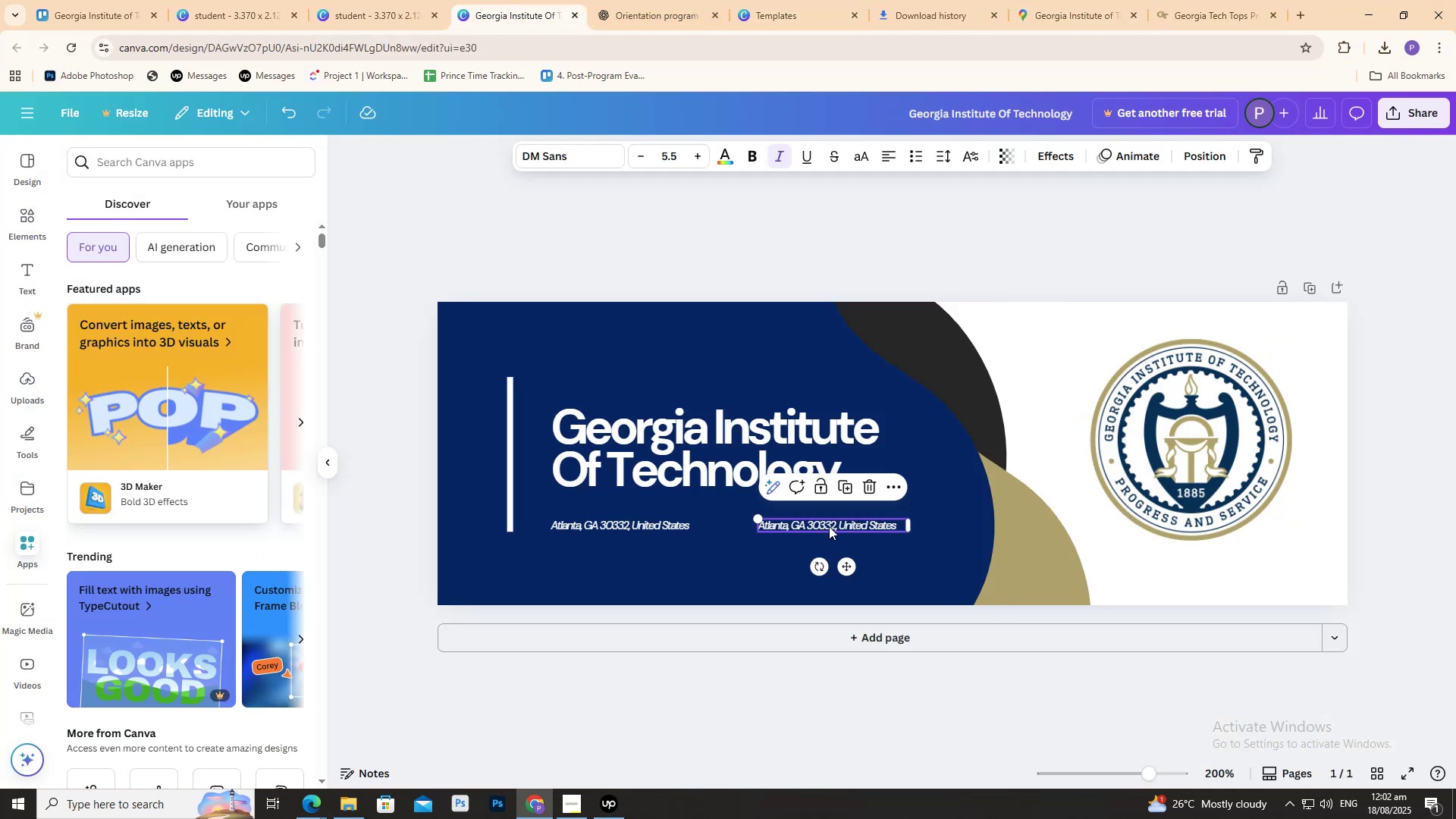 
double_click([829, 526])
 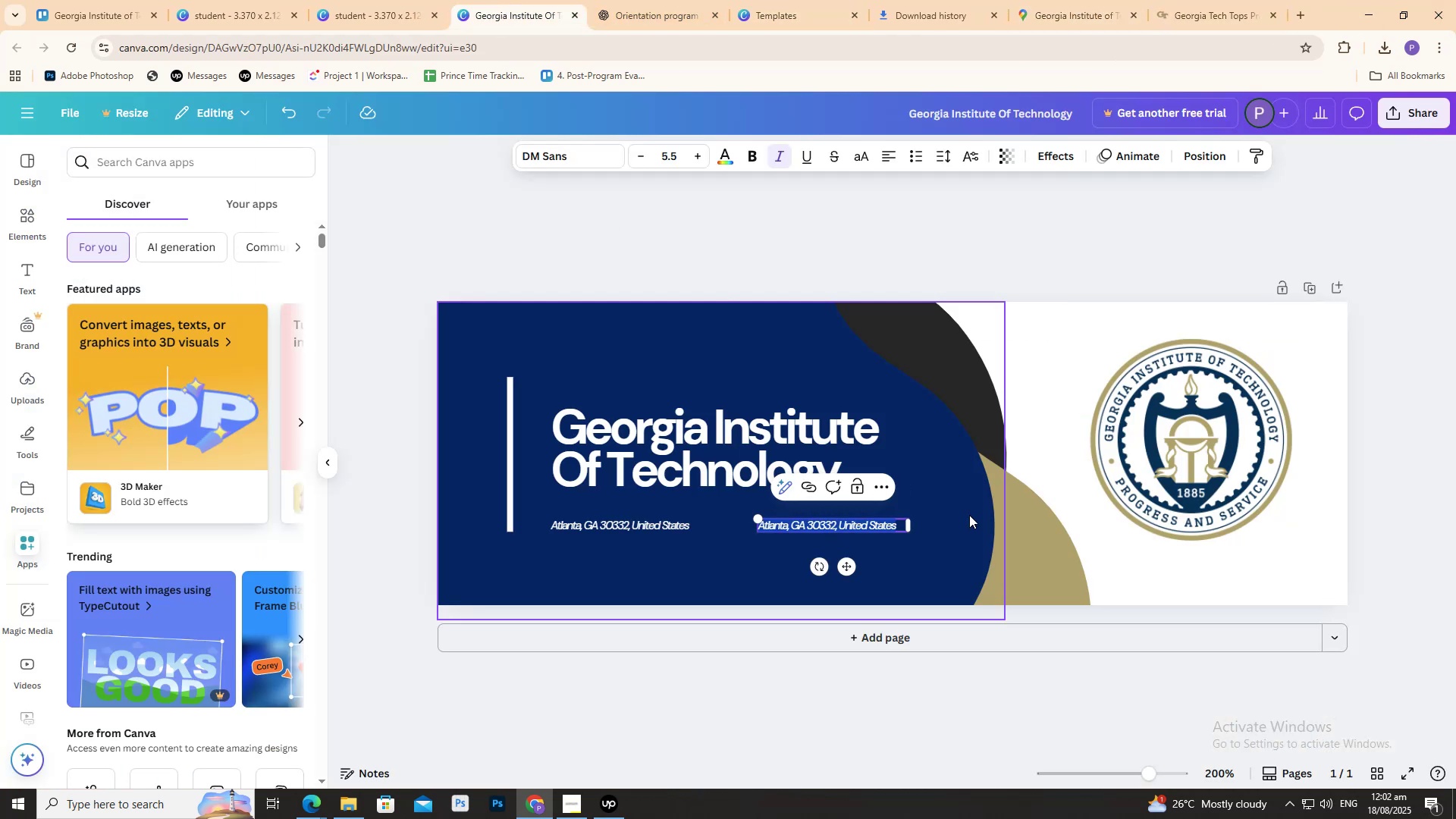 
key(Backspace)
 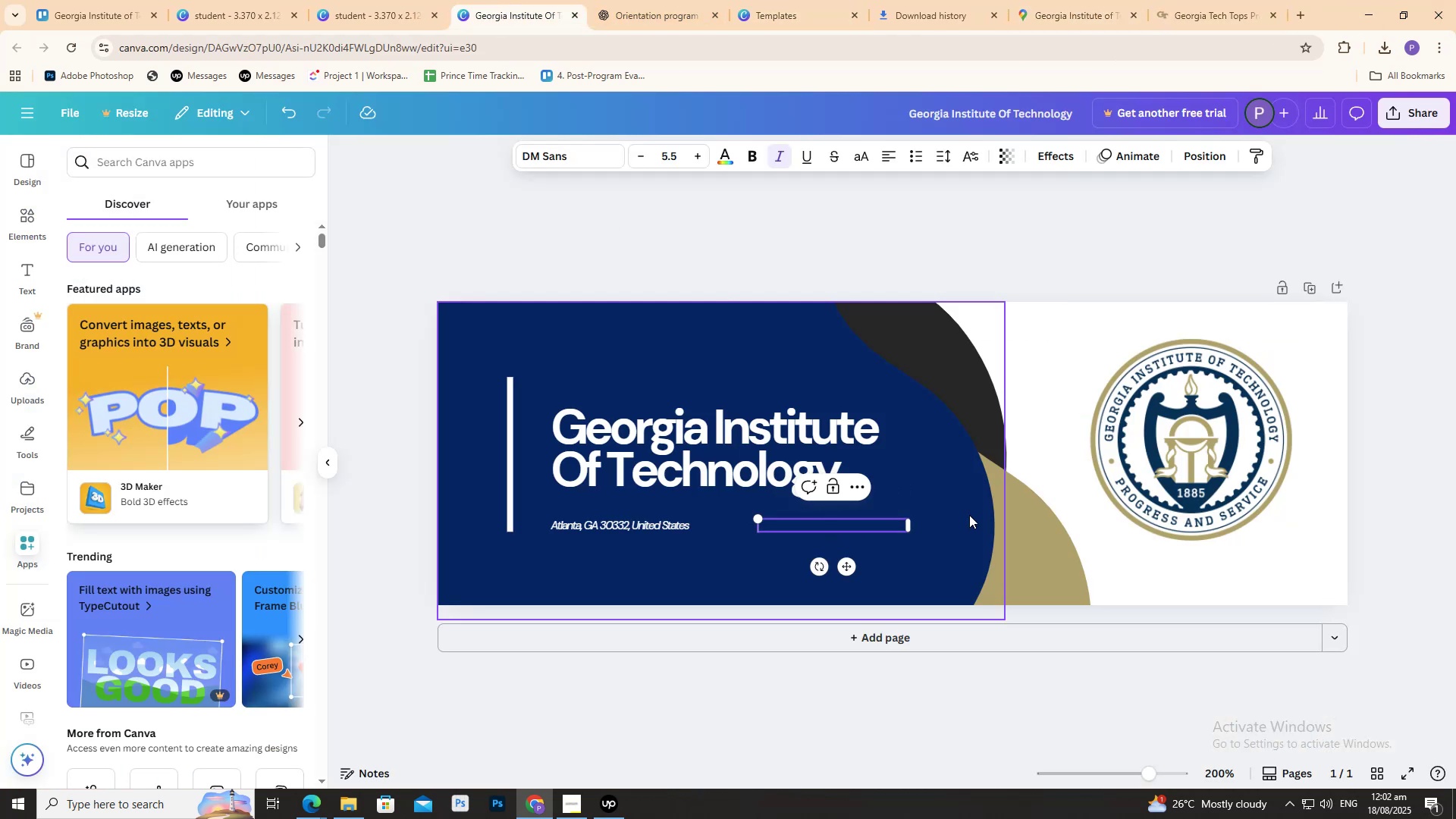 
key(Control+V)
 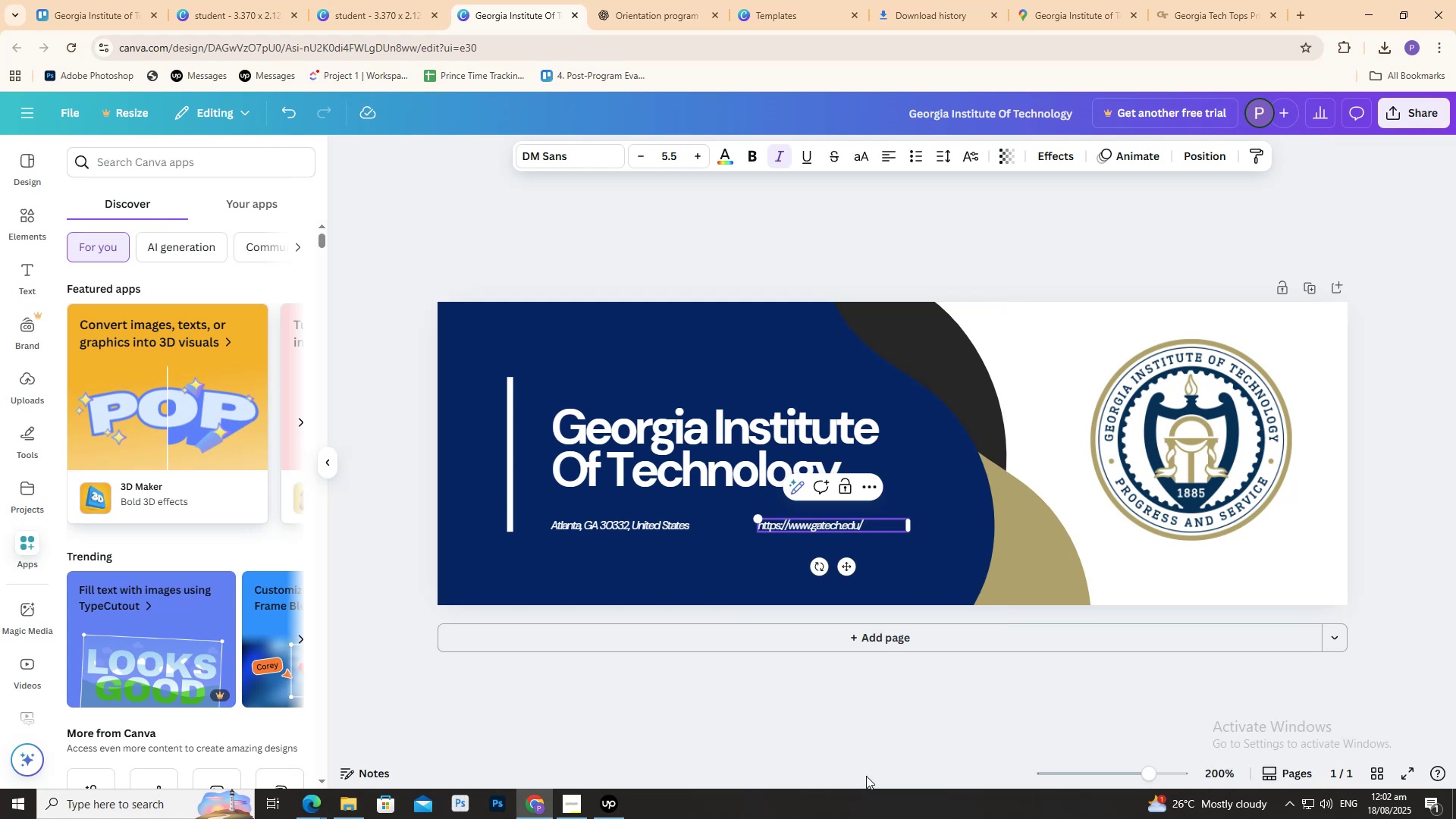 
double_click([822, 672])
 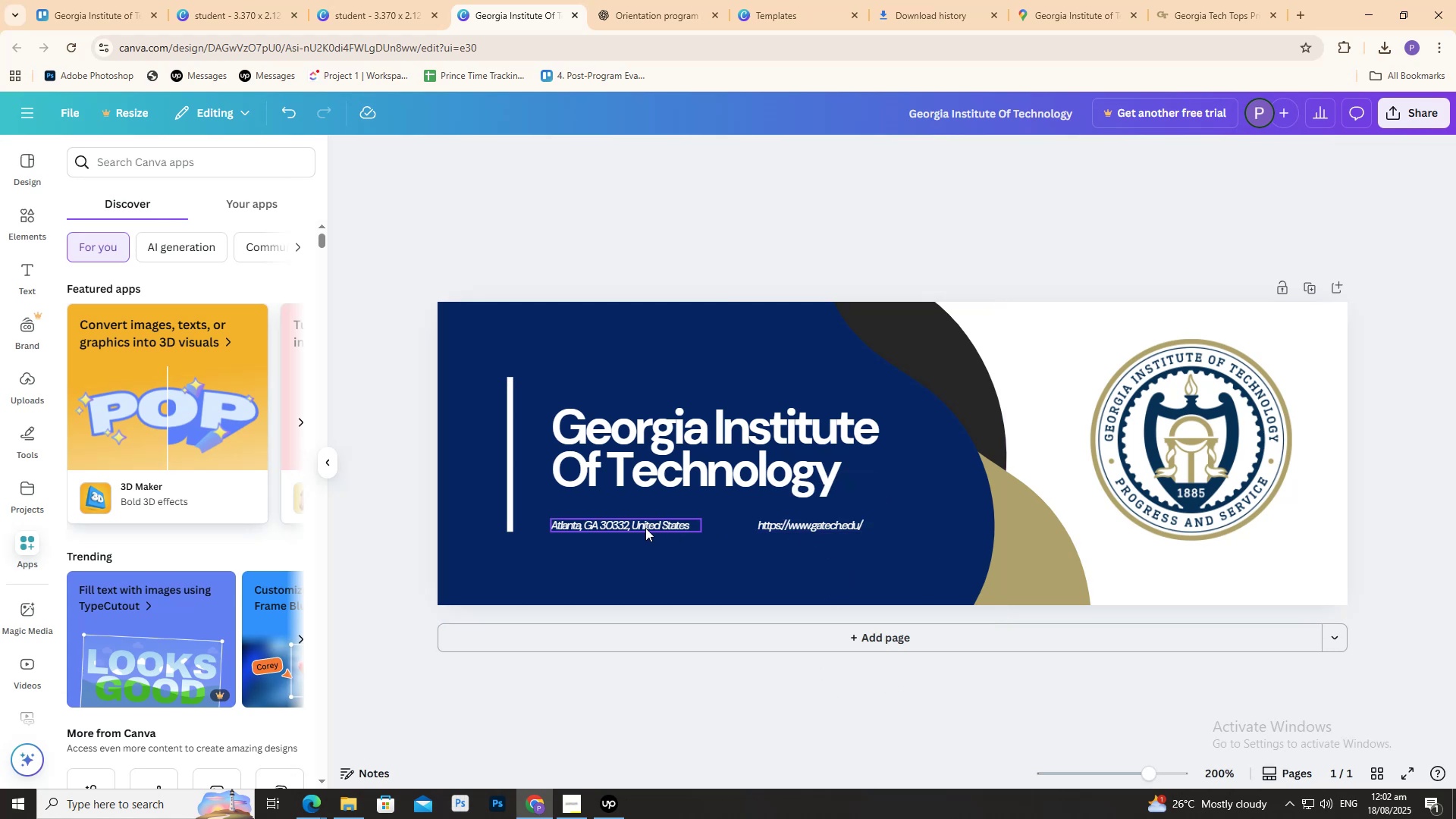 
left_click([645, 528])
 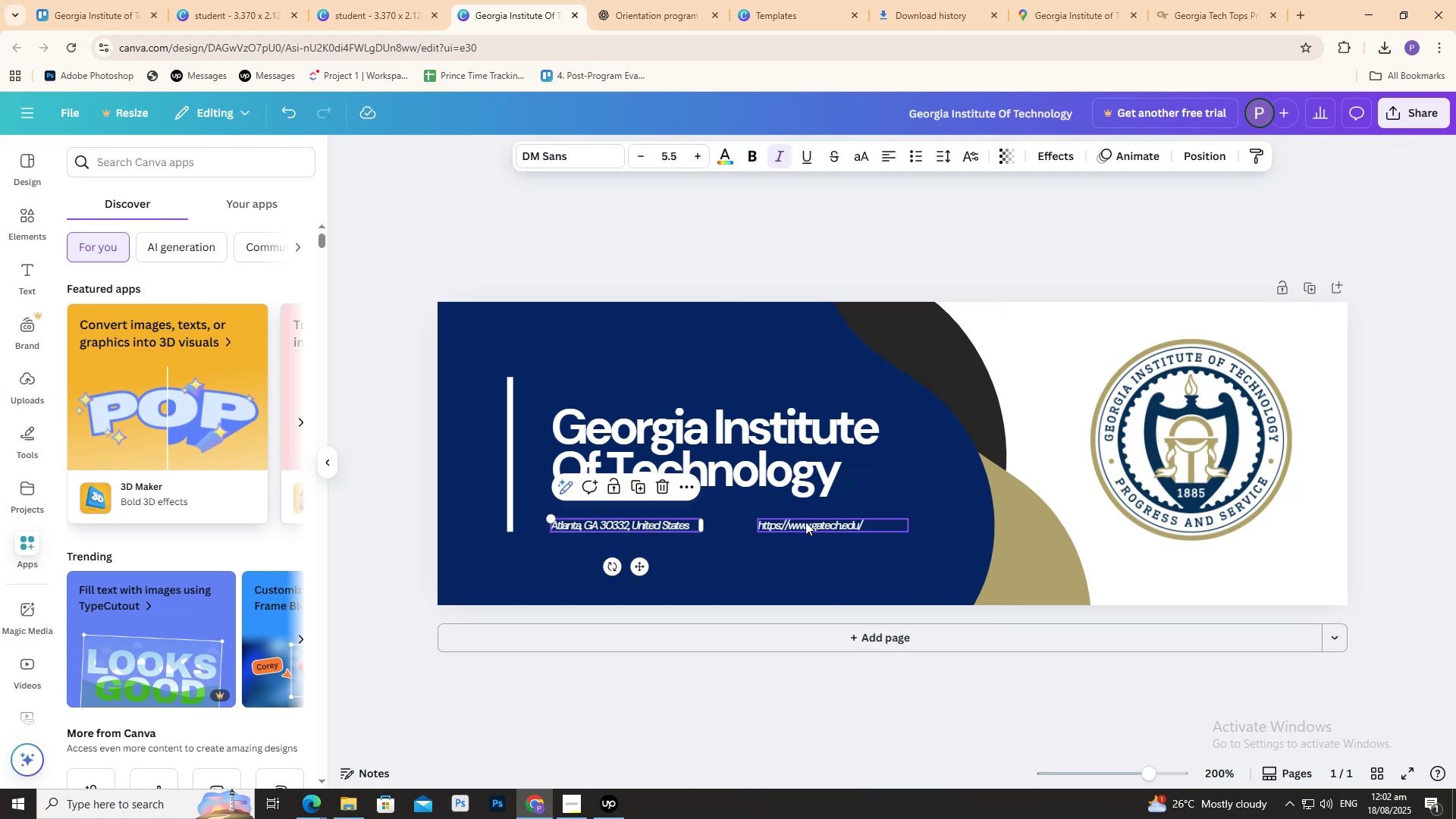 
left_click_drag(start_coordinate=[807, 522], to_coordinate=[802, 522])
 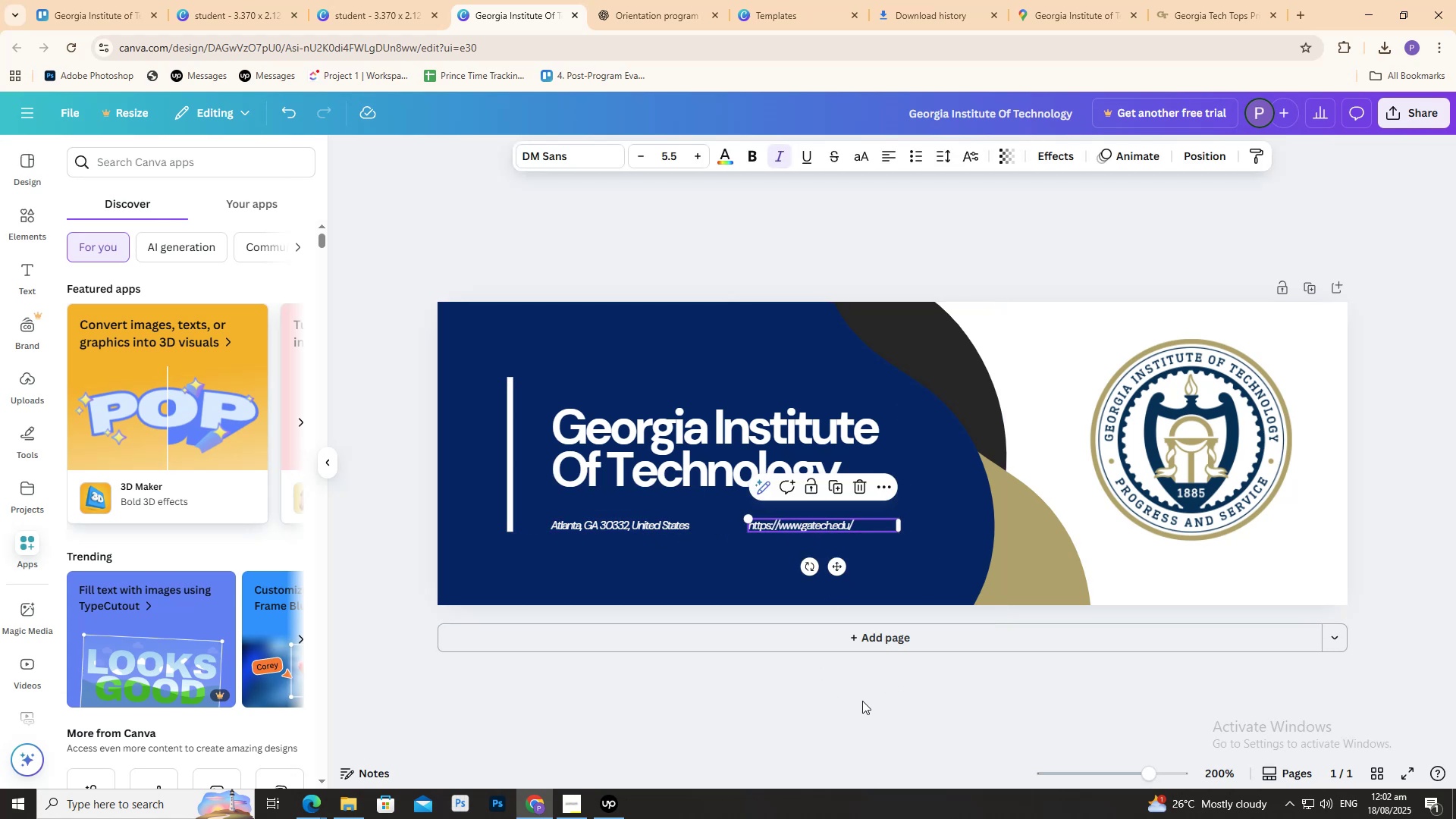 
hold_key(key=ShiftLeft, duration=0.61)
 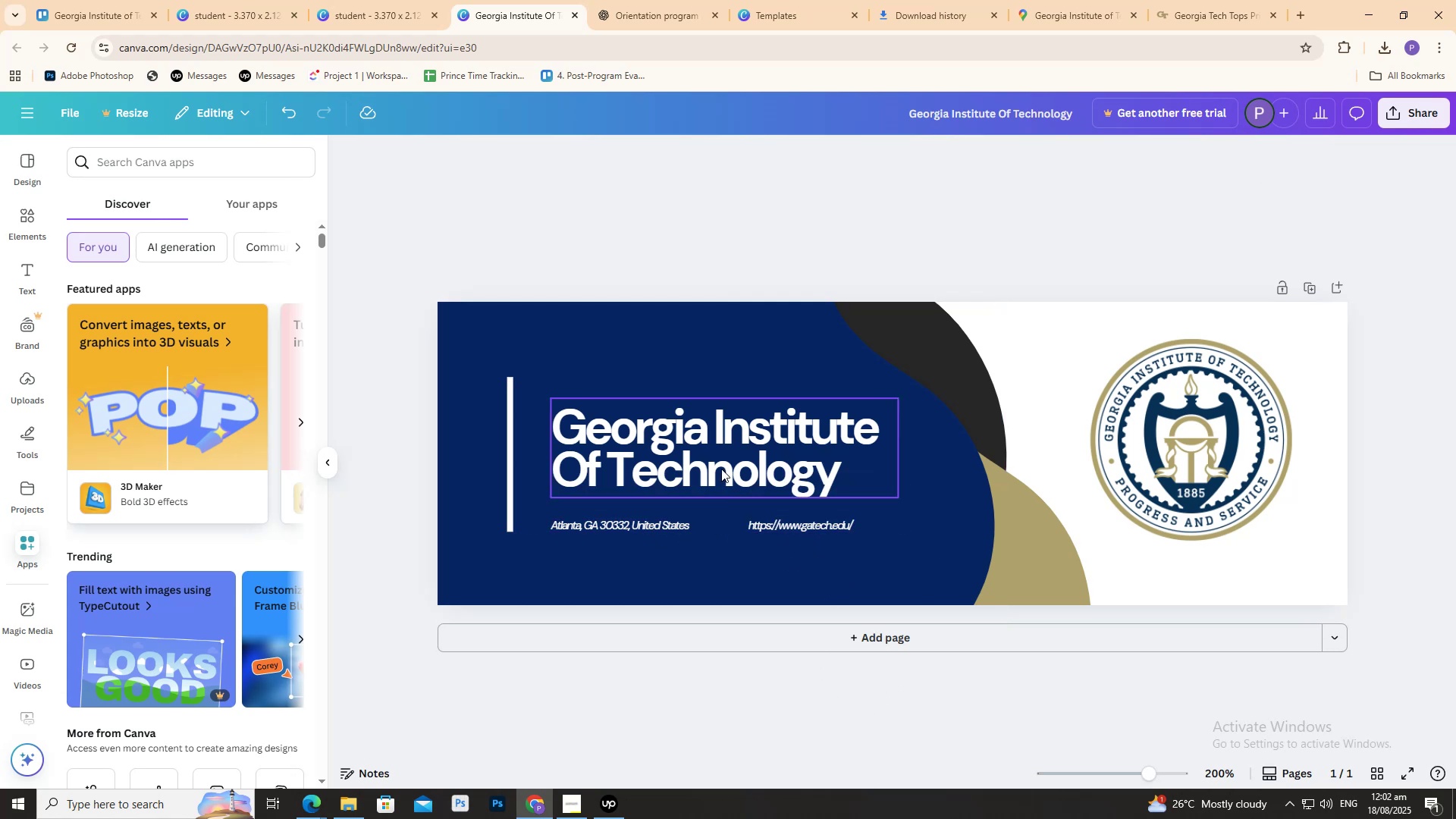 
left_click([868, 693])
 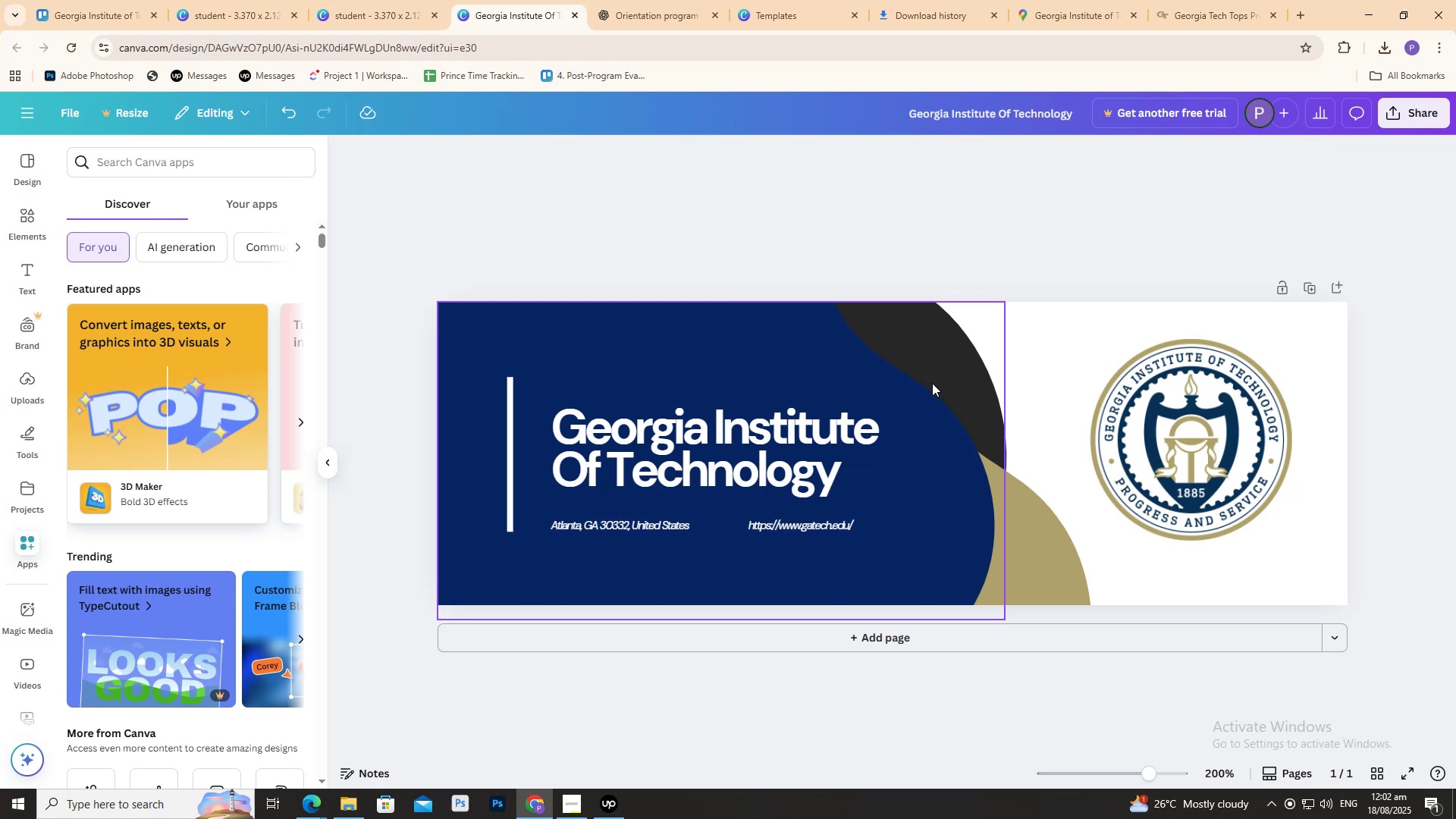 
left_click_drag(start_coordinate=[932, 383], to_coordinate=[858, 373])
 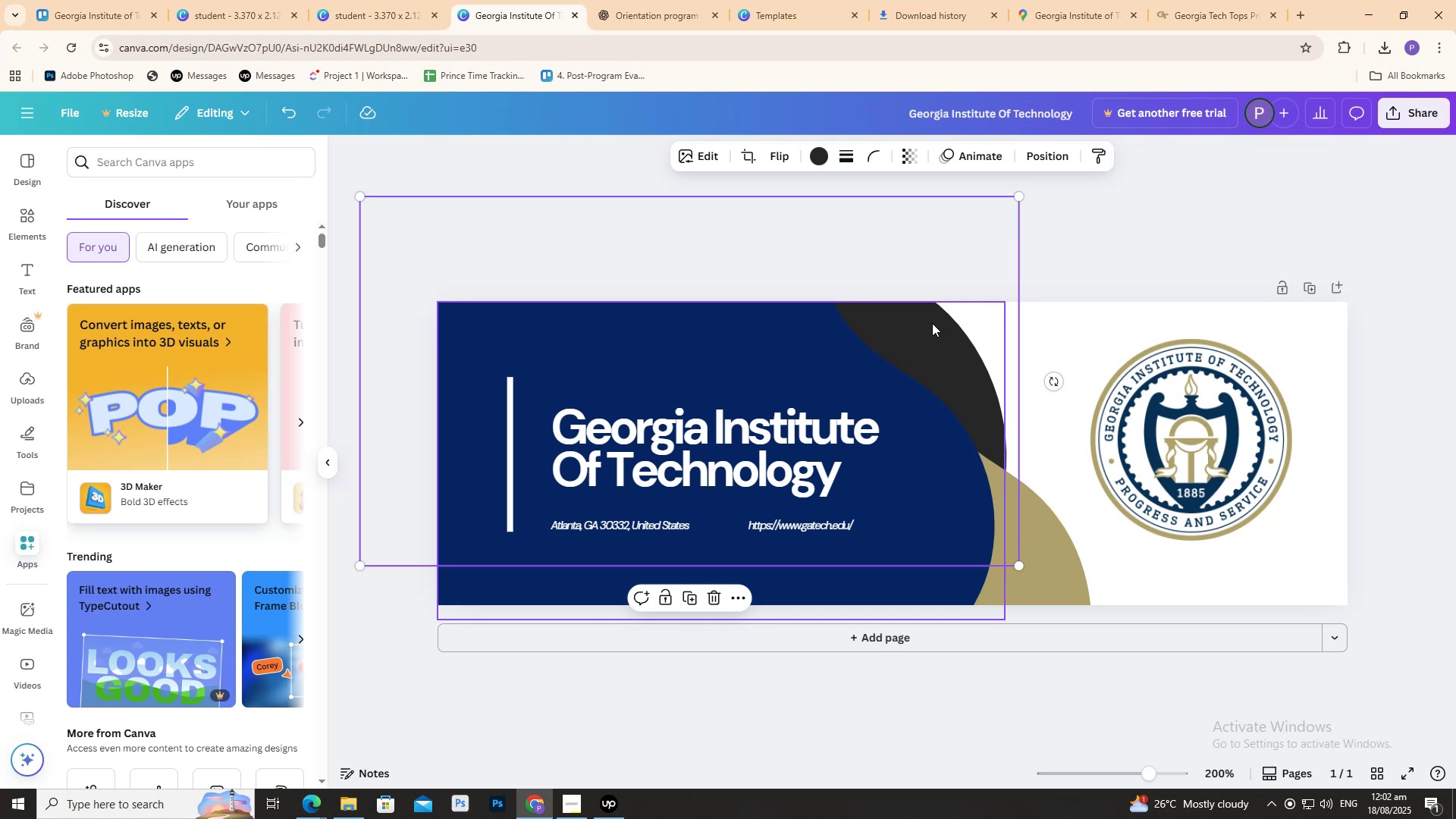 
left_click([932, 322])
 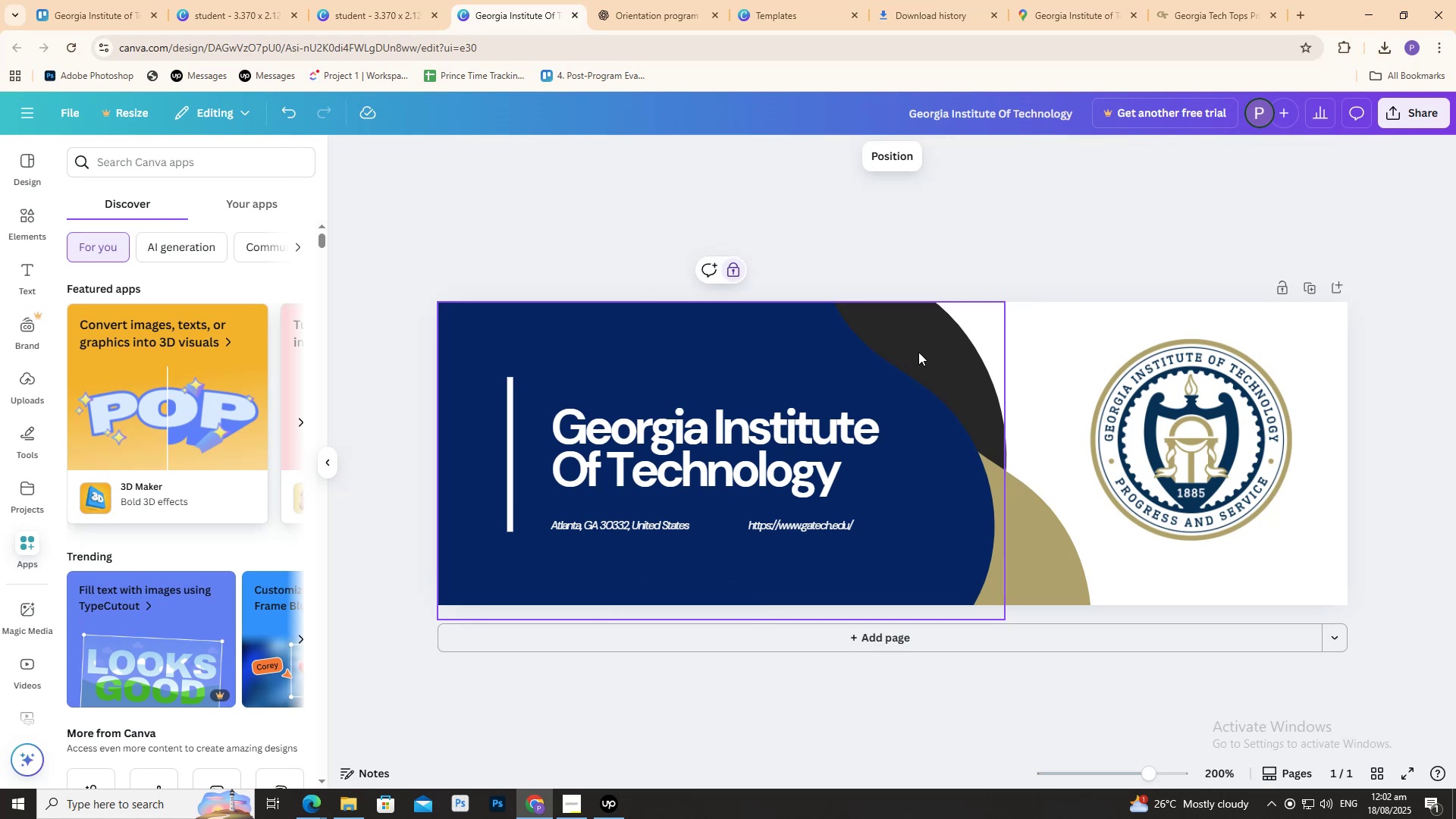 
left_click_drag(start_coordinate=[918, 352], to_coordinate=[871, 317])
 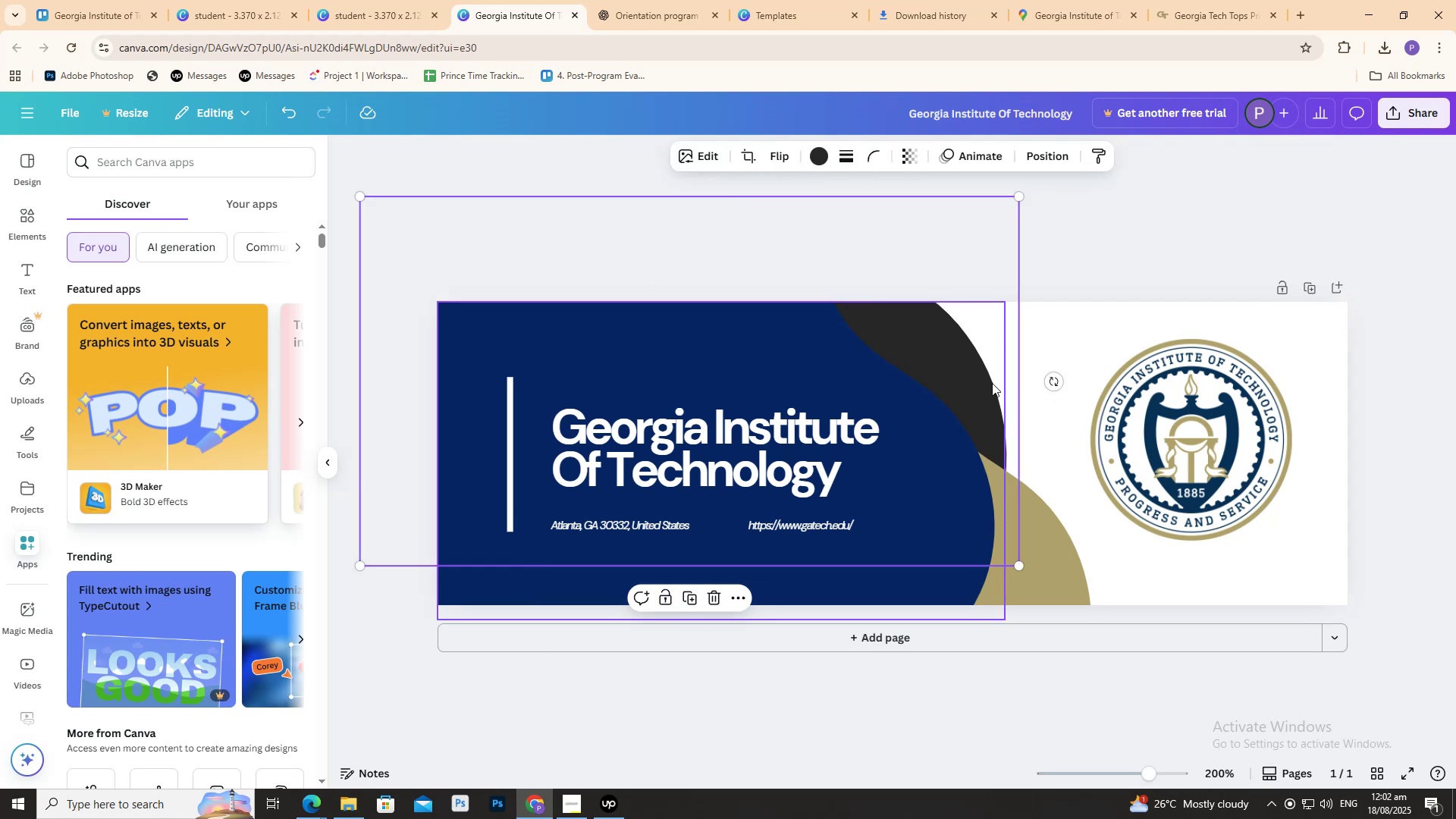 
left_click_drag(start_coordinate=[980, 369], to_coordinate=[864, 287])
 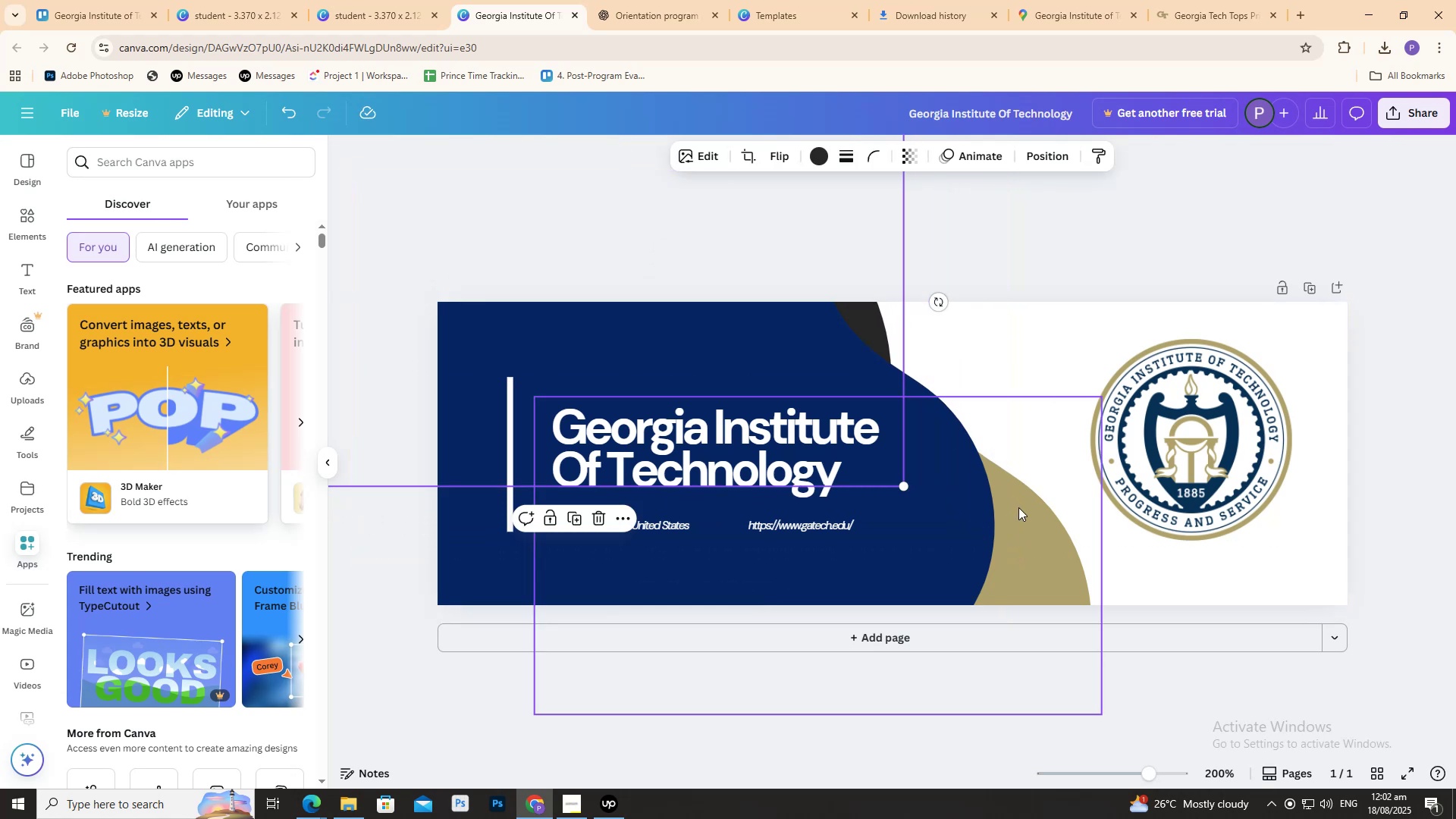 
left_click_drag(start_coordinate=[1023, 510], to_coordinate=[952, 405])
 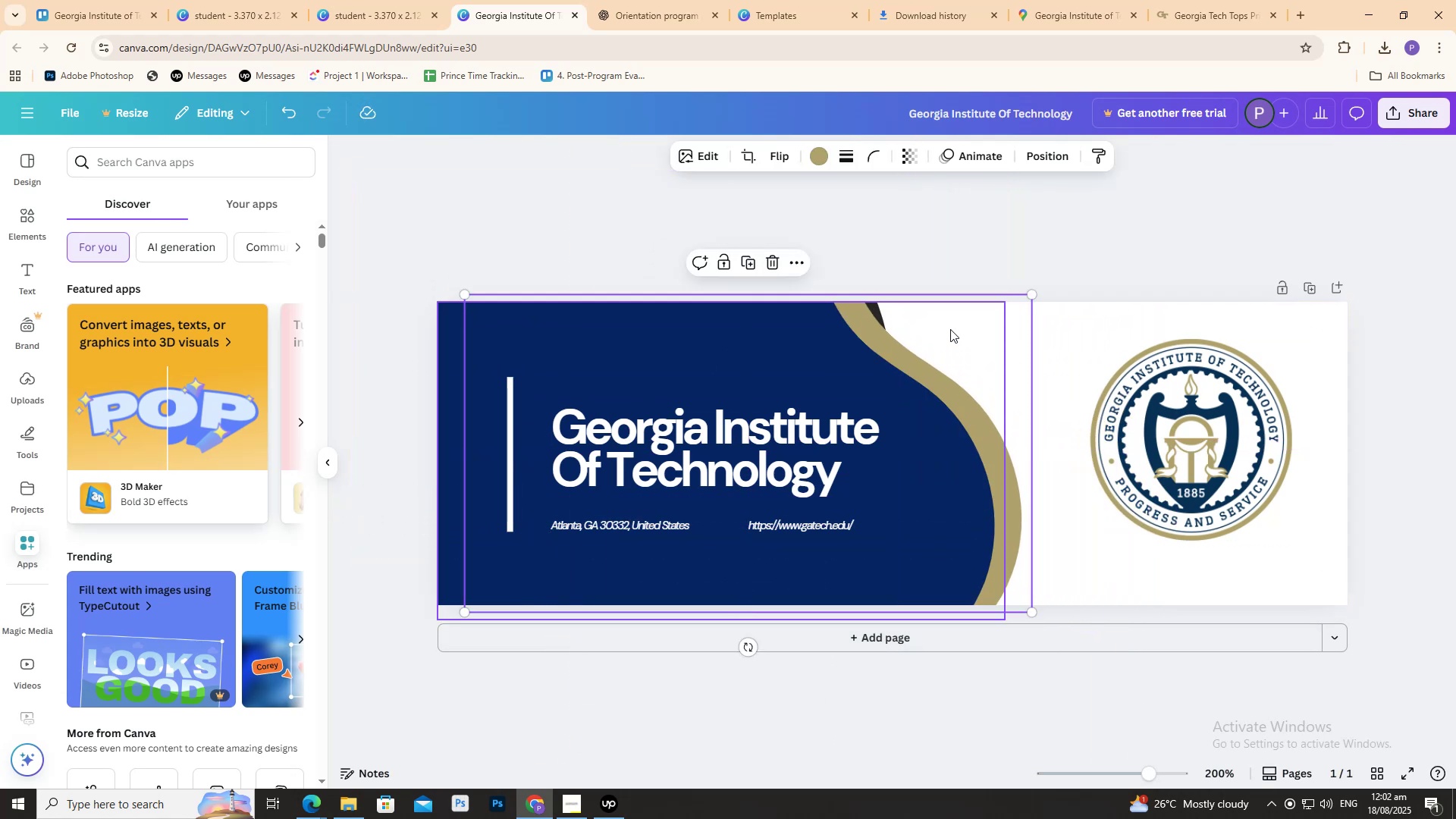 
left_click([950, 329])
 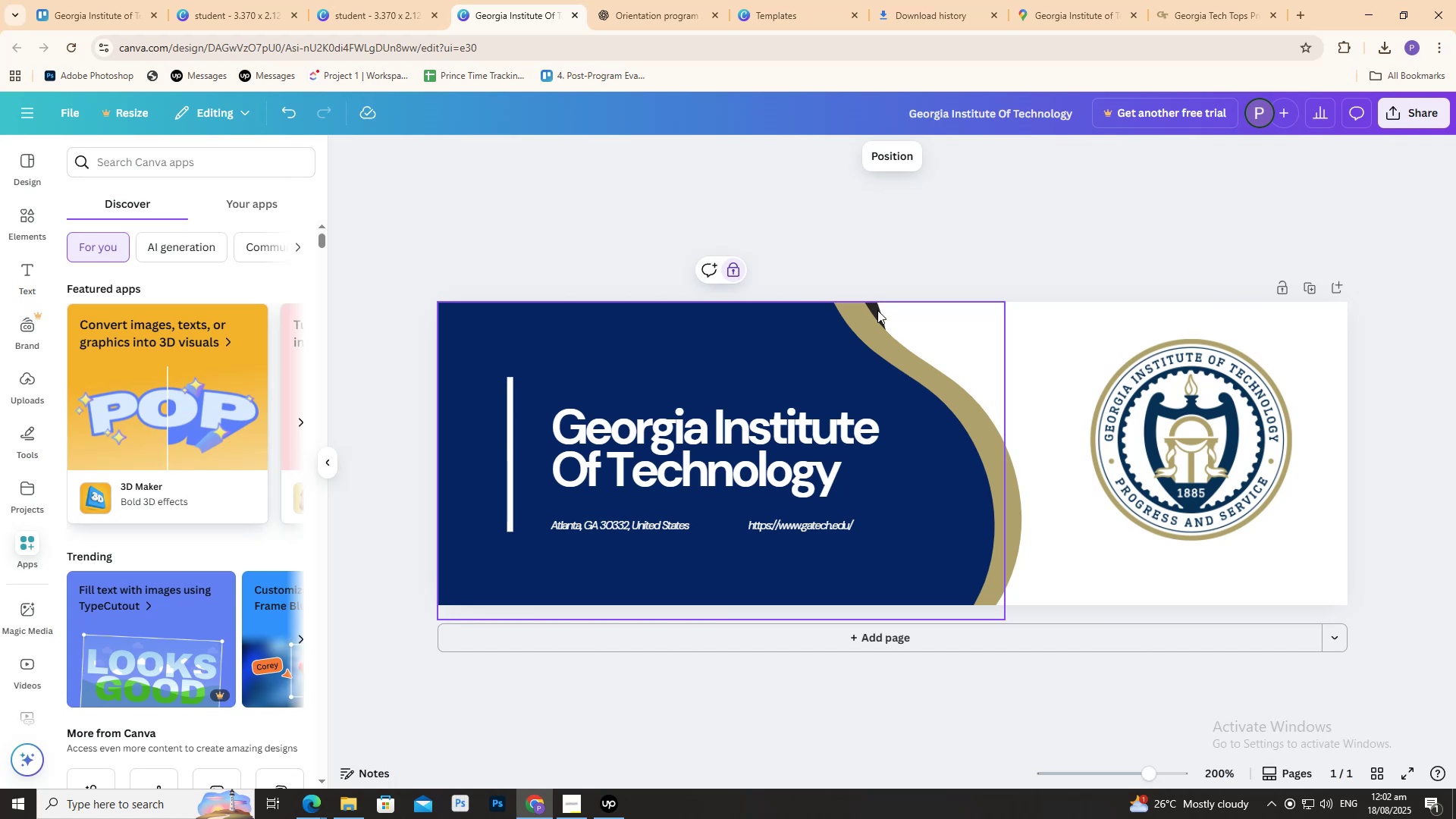 
left_click_drag(start_coordinate=[877, 309], to_coordinate=[921, 314])
 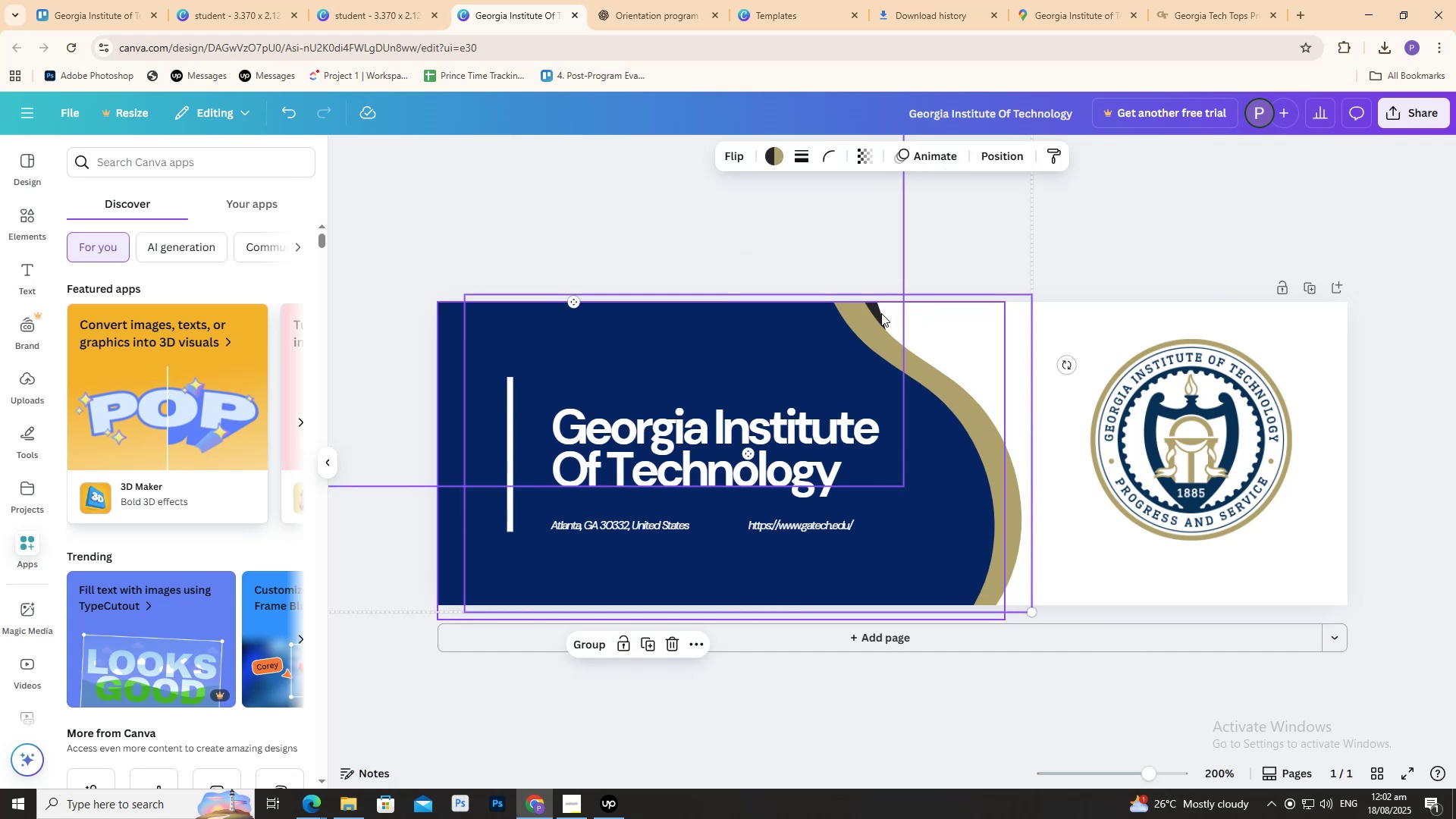 
left_click_drag(start_coordinate=[880, 312], to_coordinate=[917, 315])
 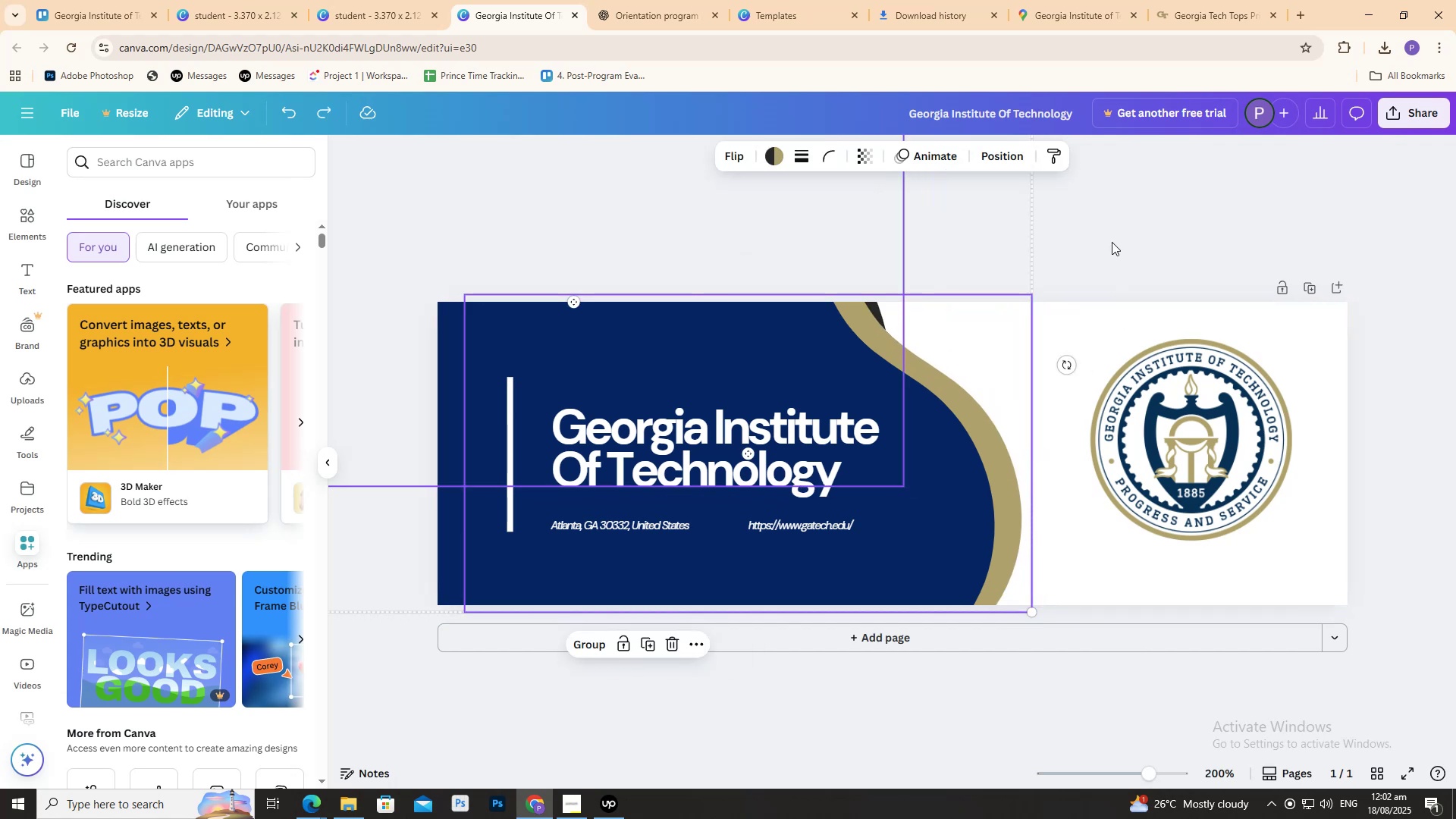 
key(Control+ControlLeft)
 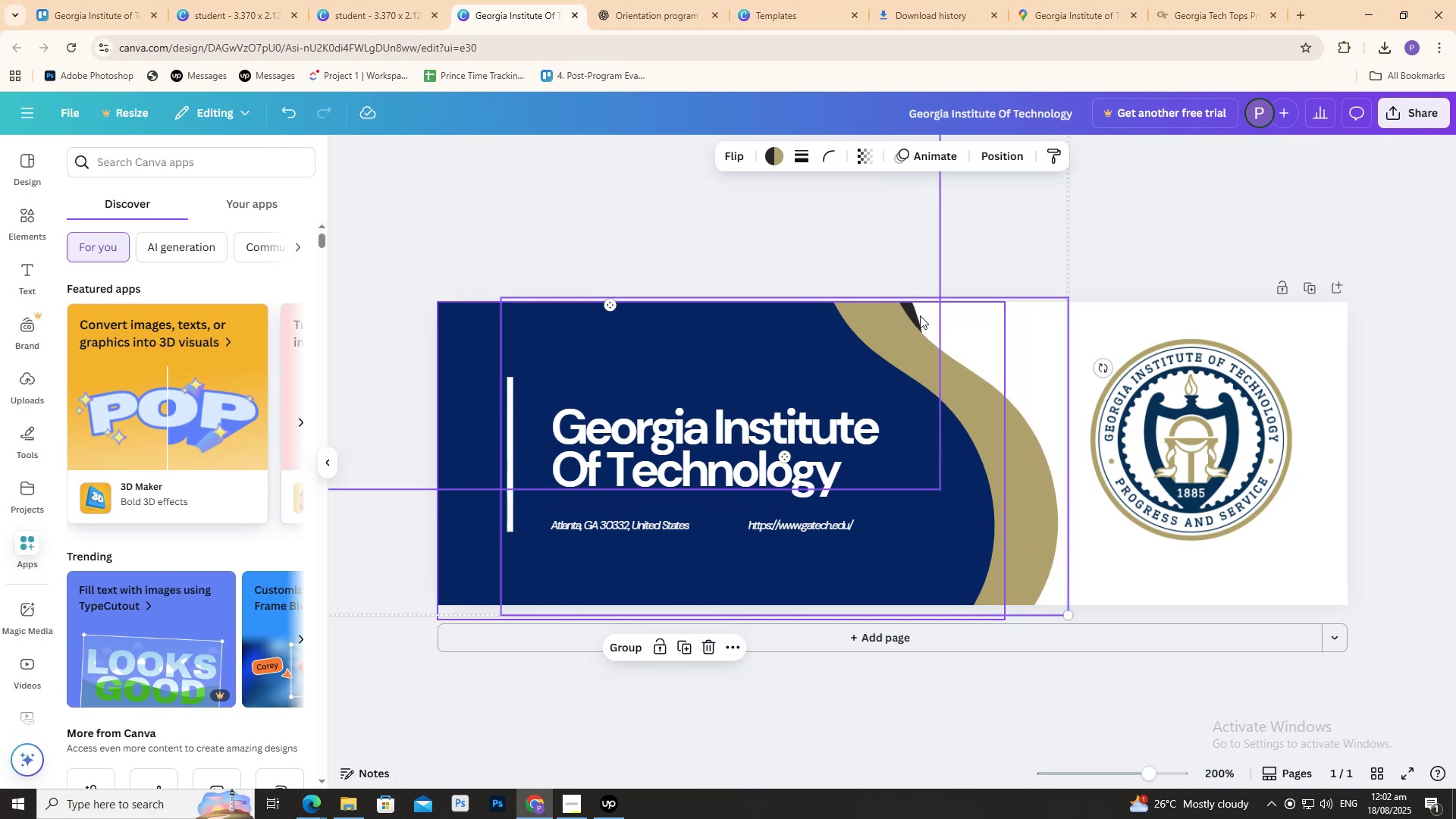 
key(Control+Z)
 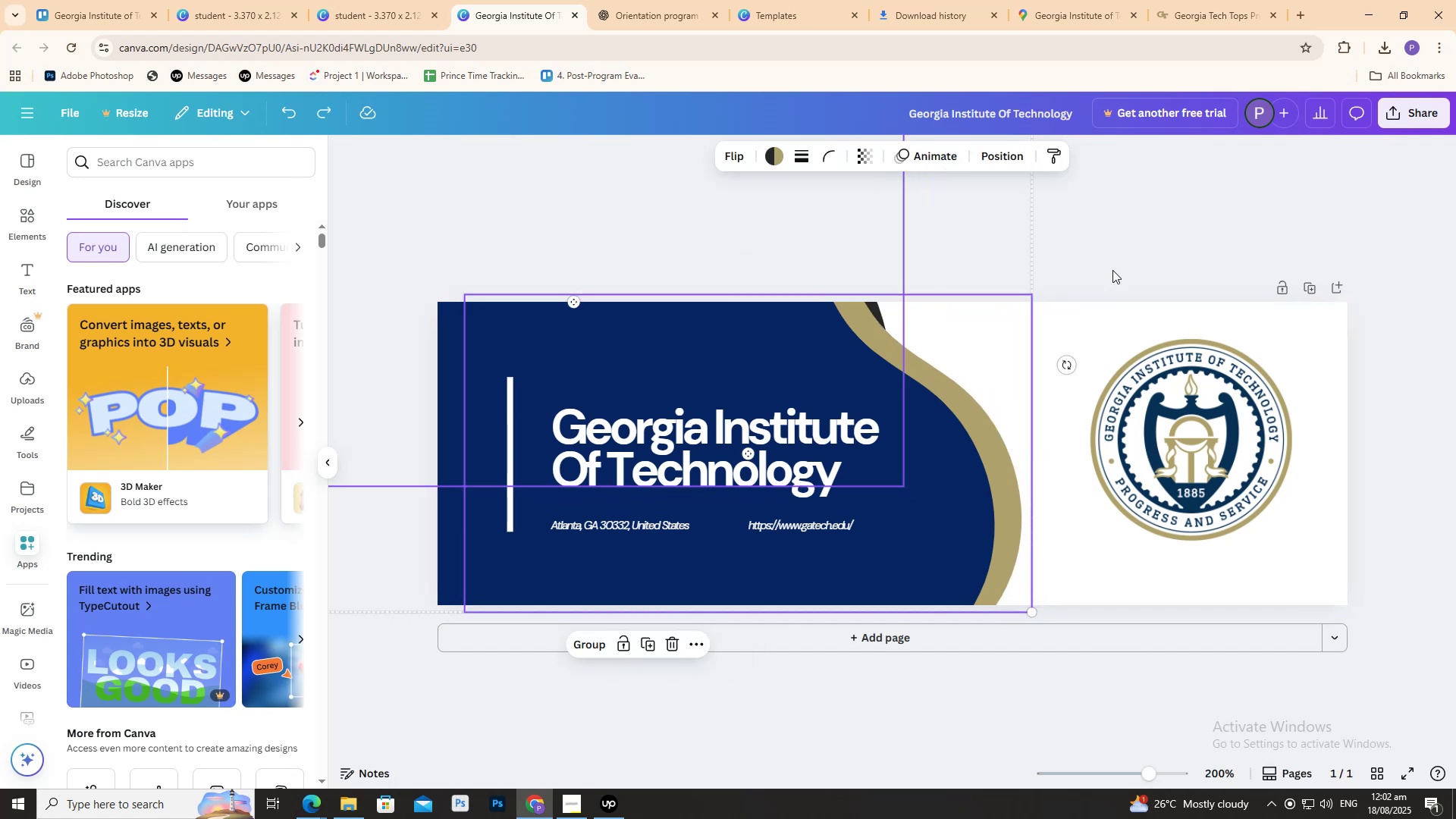 
left_click([1112, 242])
 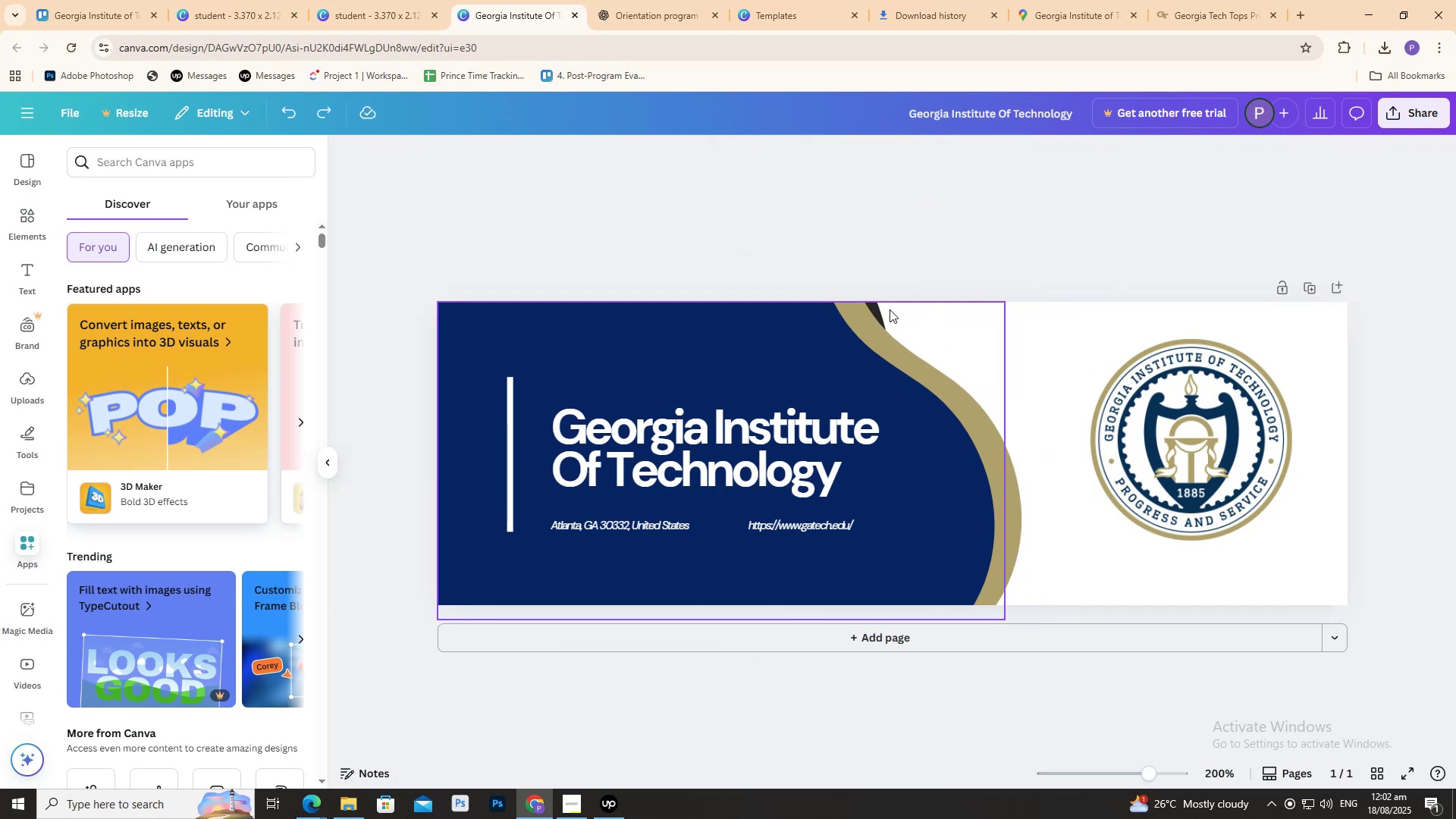 
left_click_drag(start_coordinate=[877, 308], to_coordinate=[937, 306])
 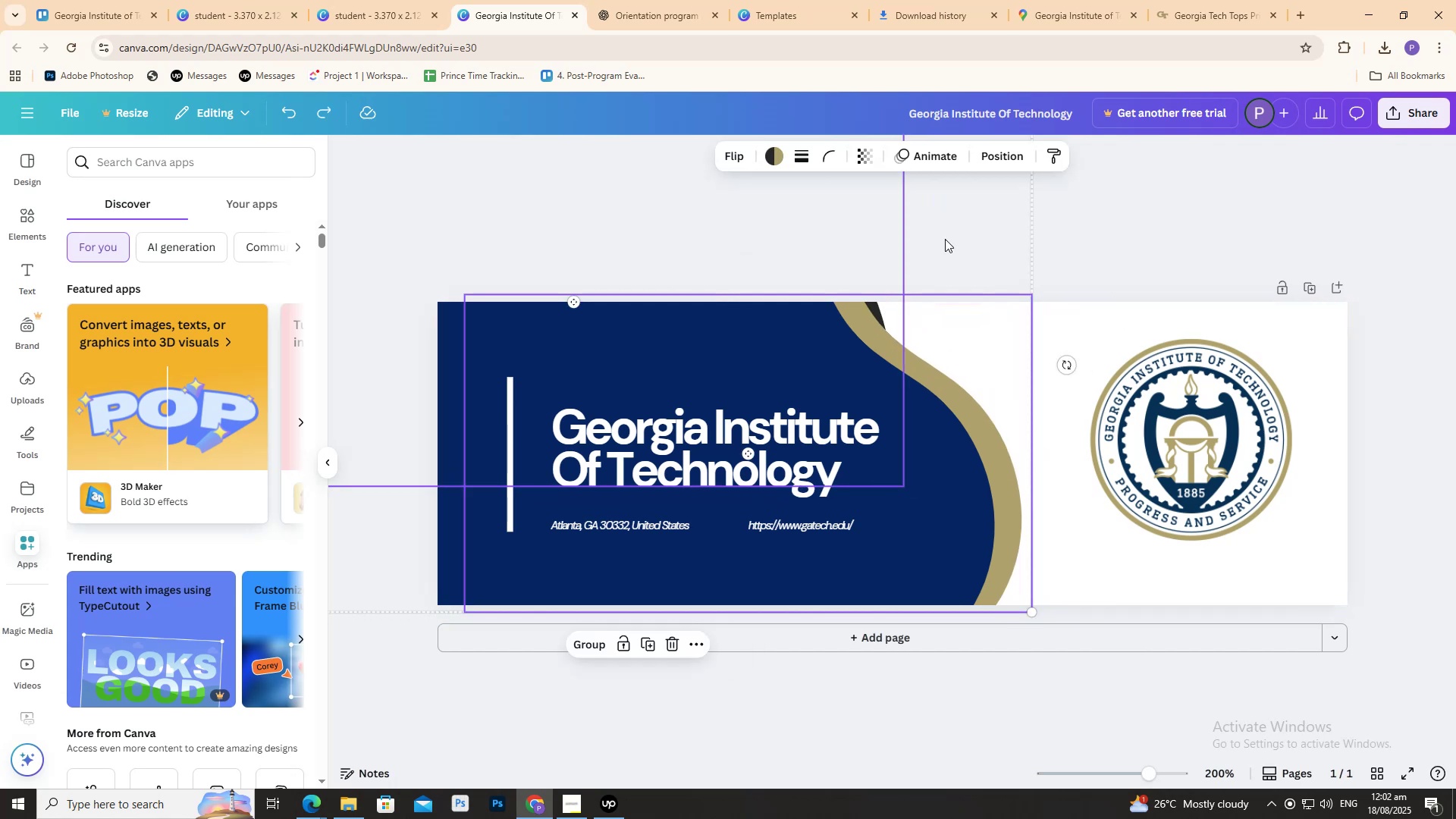 
left_click([945, 238])
 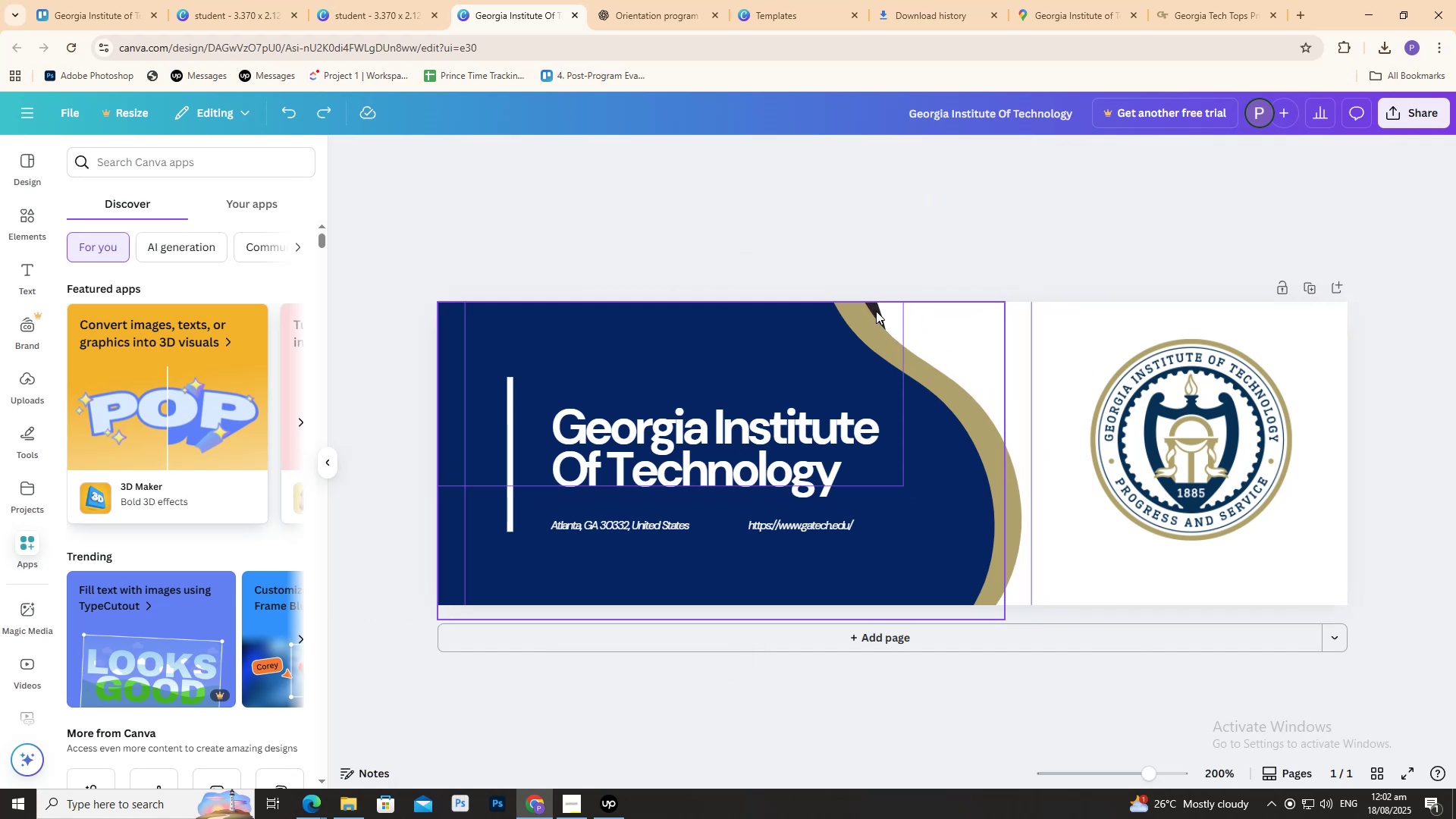 
left_click_drag(start_coordinate=[876, 313], to_coordinate=[859, 313])
 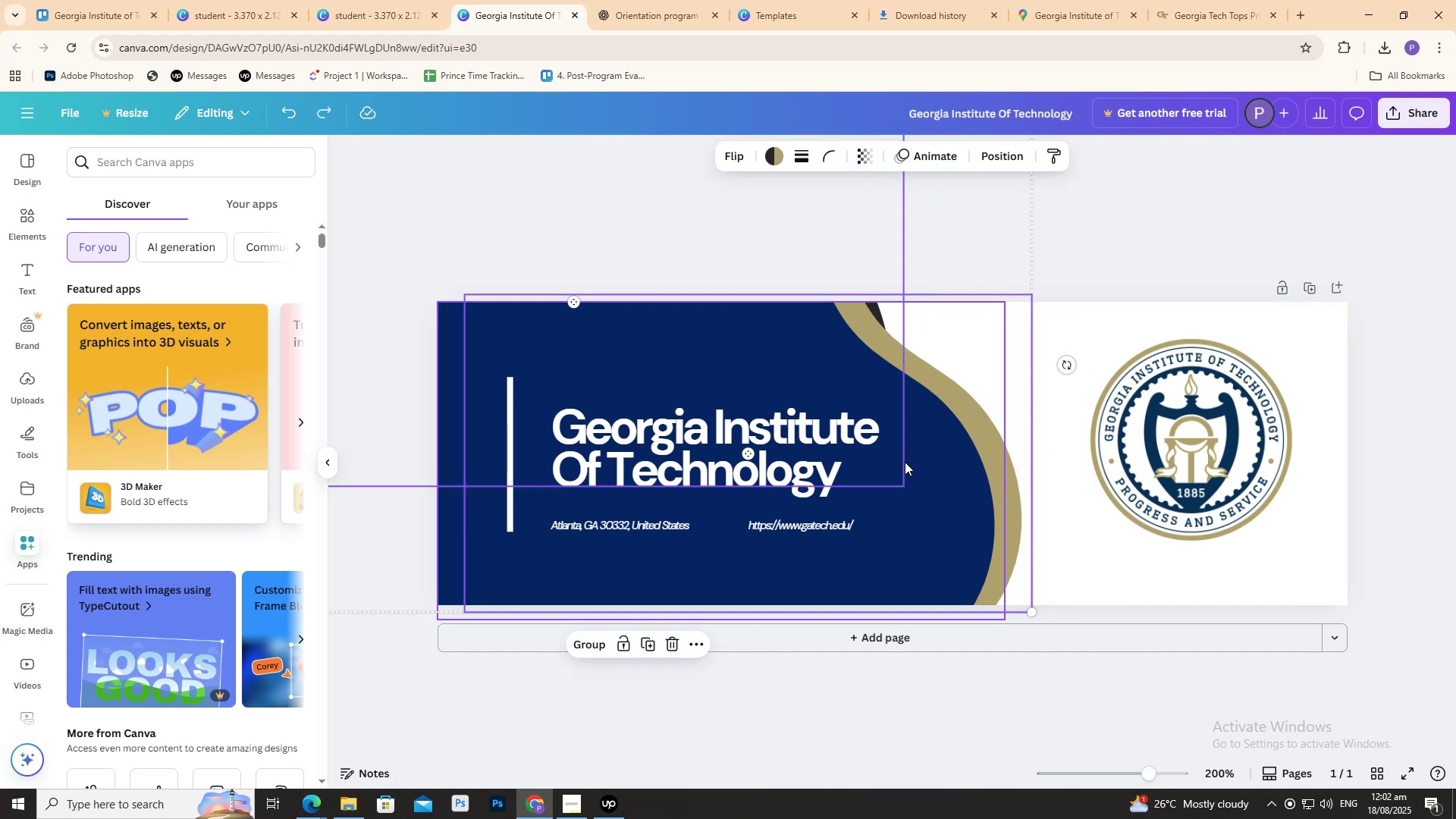 
left_click_drag(start_coordinate=[874, 231], to_coordinate=[1022, 347])
 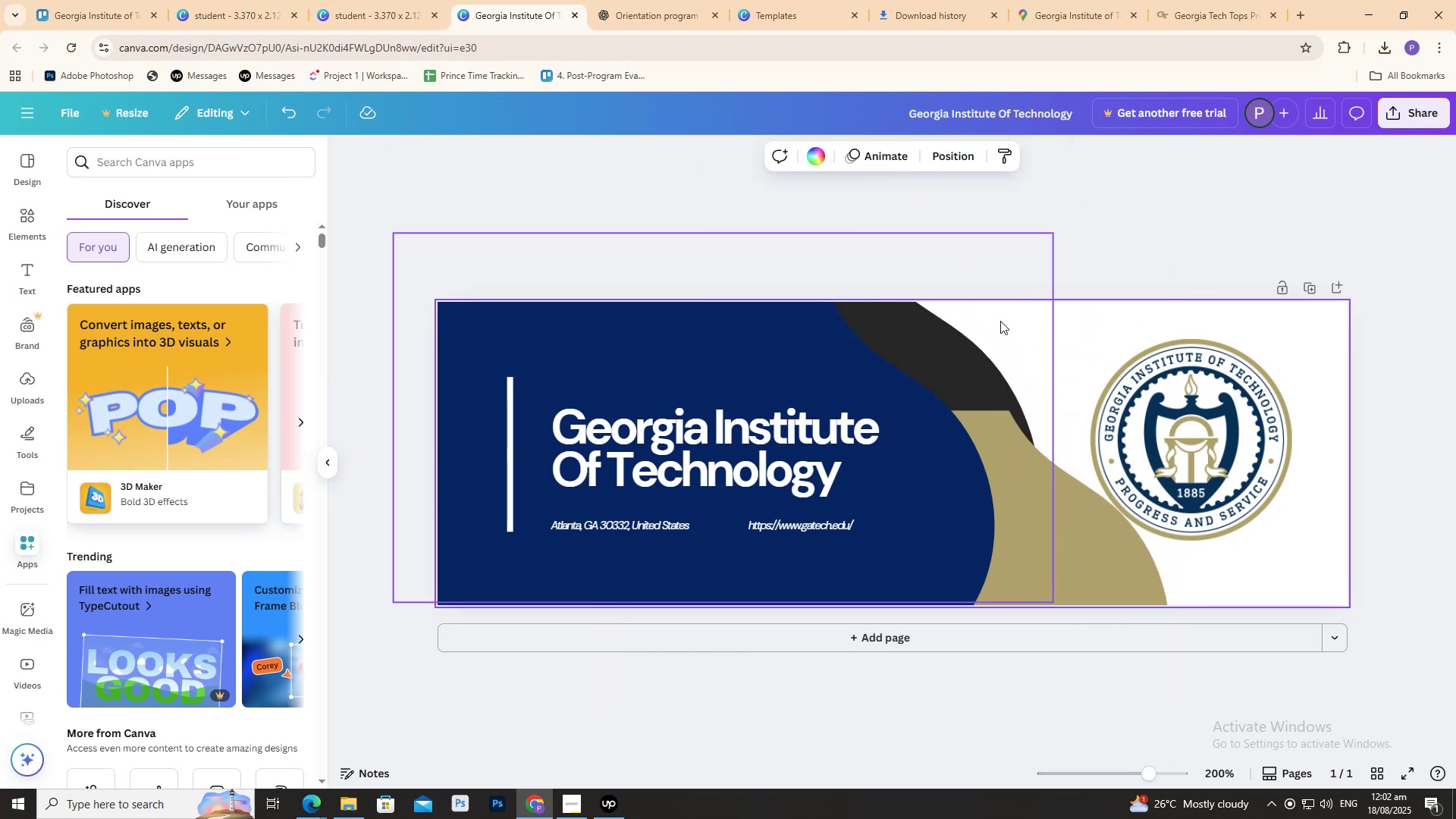 
left_click_drag(start_coordinate=[939, 331], to_coordinate=[1060, 320])
 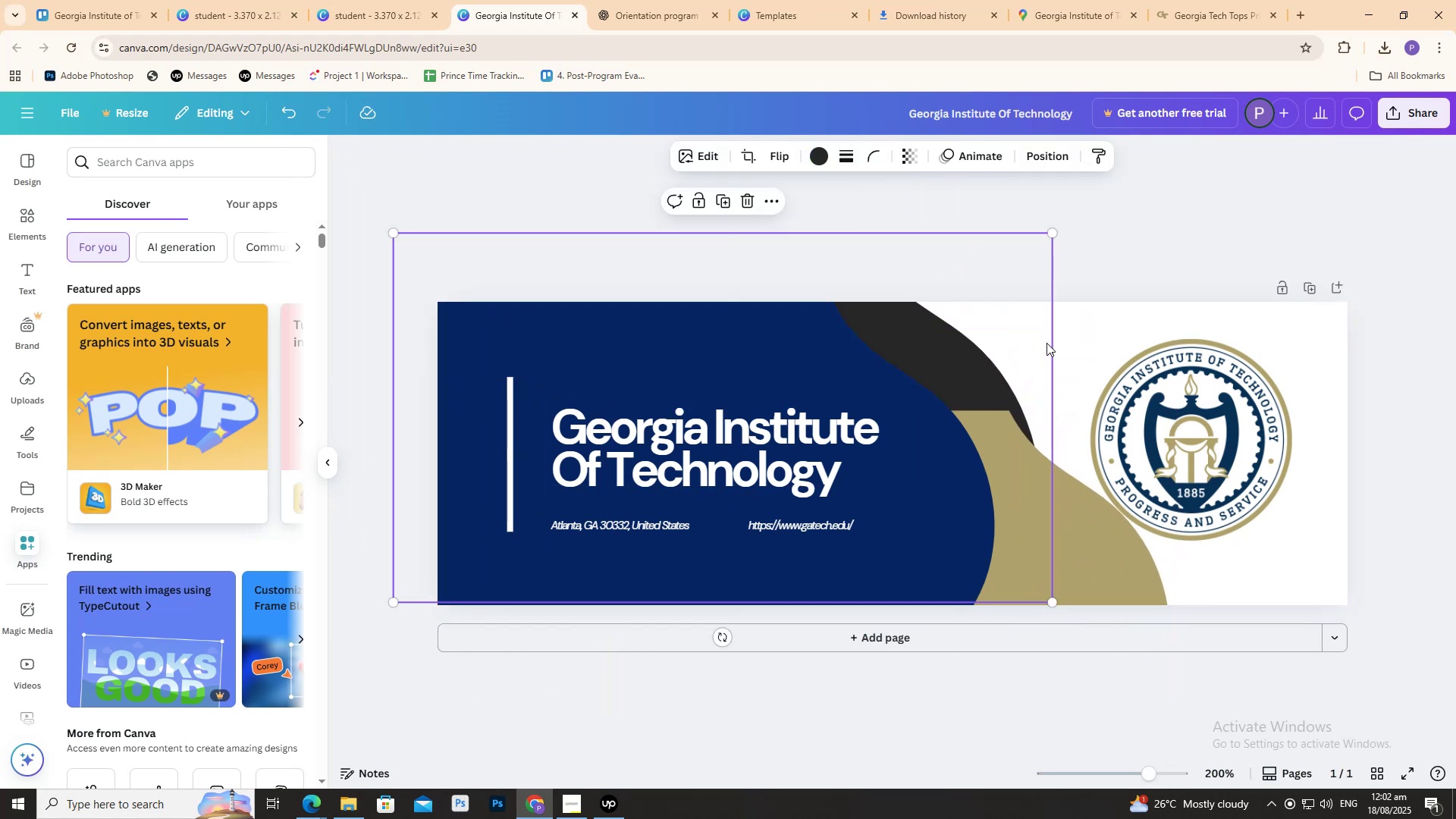 
key(Delete)
 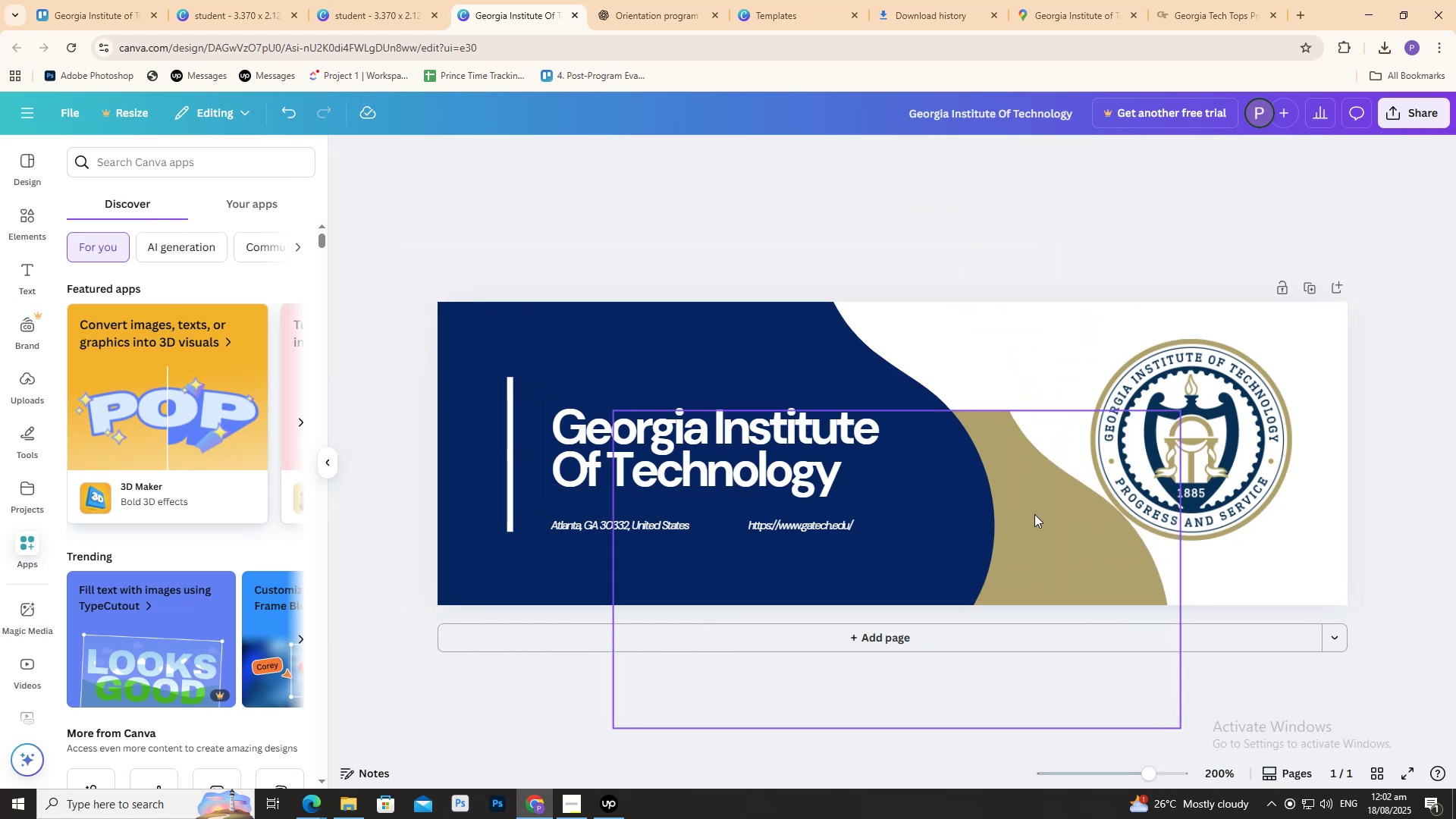 
left_click_drag(start_coordinate=[1034, 512], to_coordinate=[892, 400])
 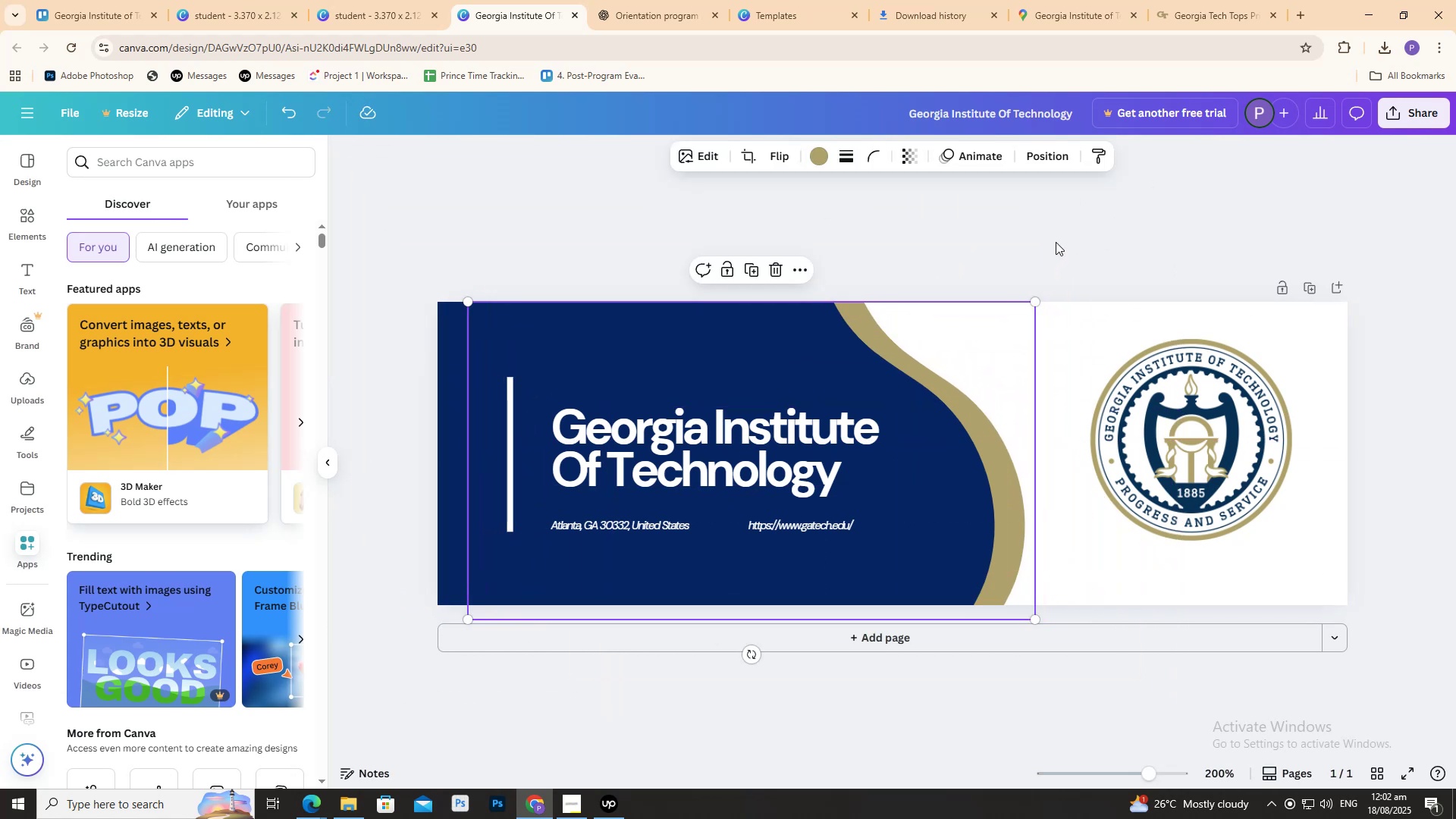 
left_click([1056, 242])
 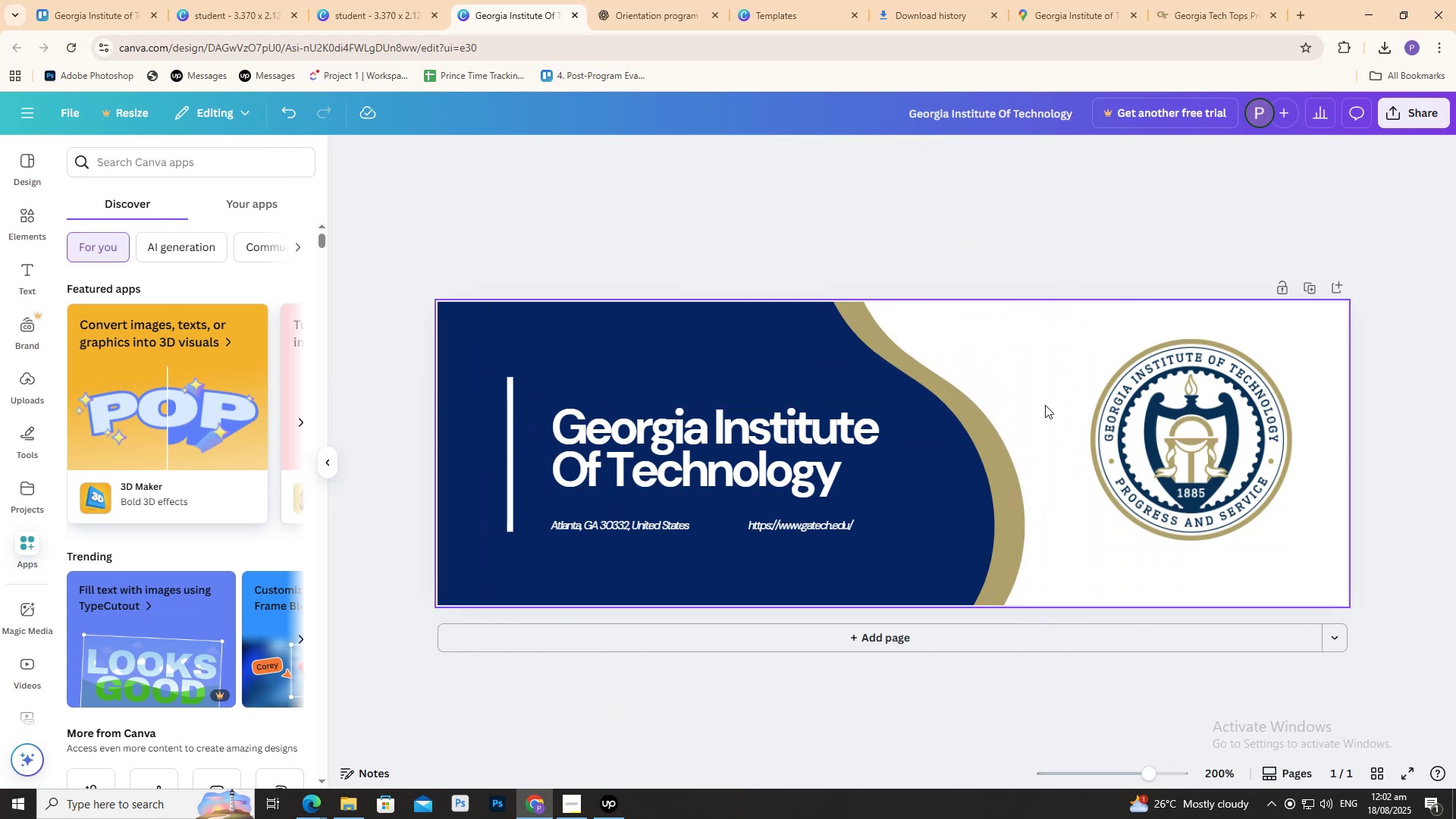 
left_click_drag(start_coordinate=[994, 438], to_coordinate=[979, 431])
 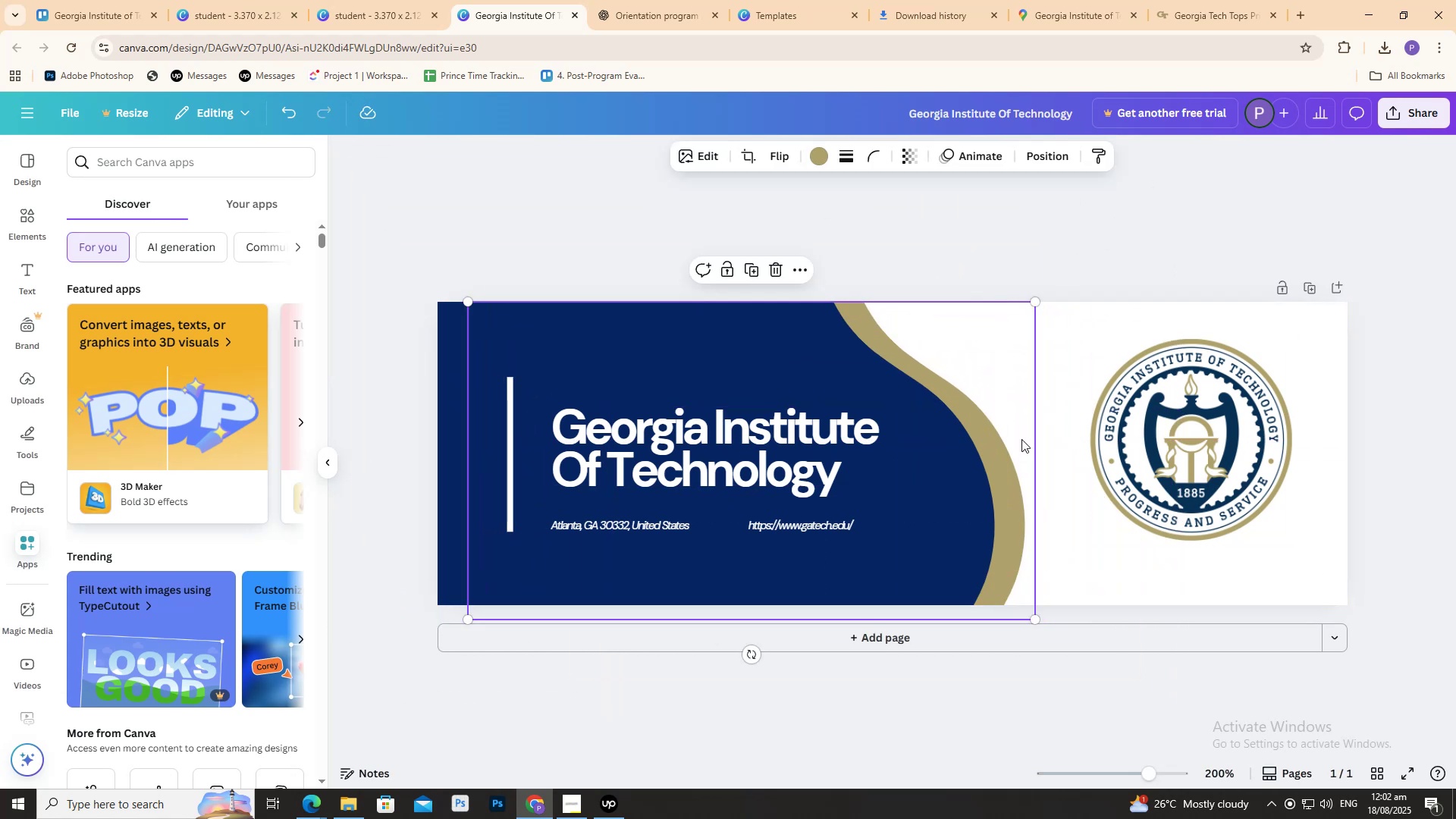 
key(Shift+ArrowLeft)
 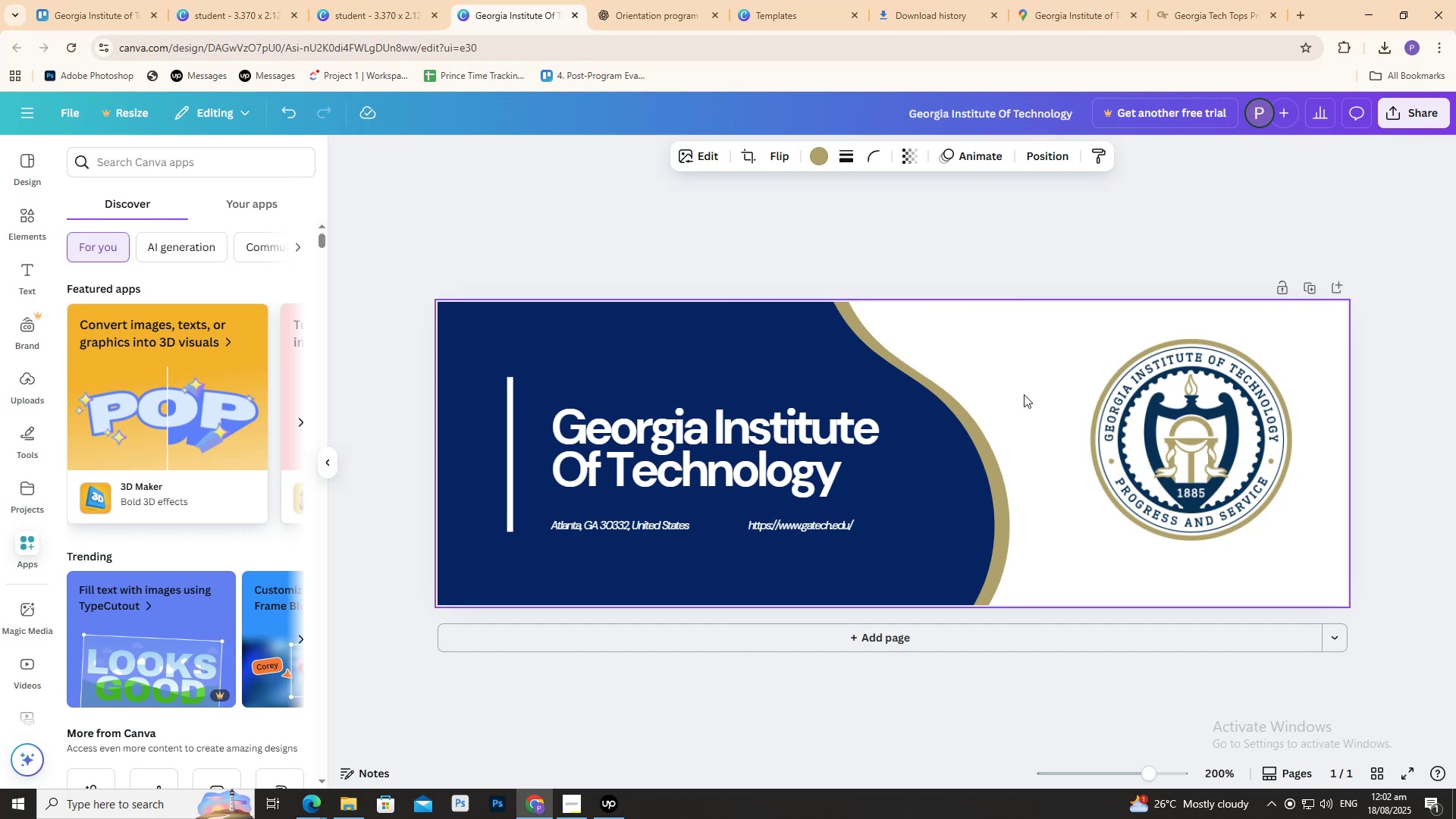 
key(ArrowUp)
 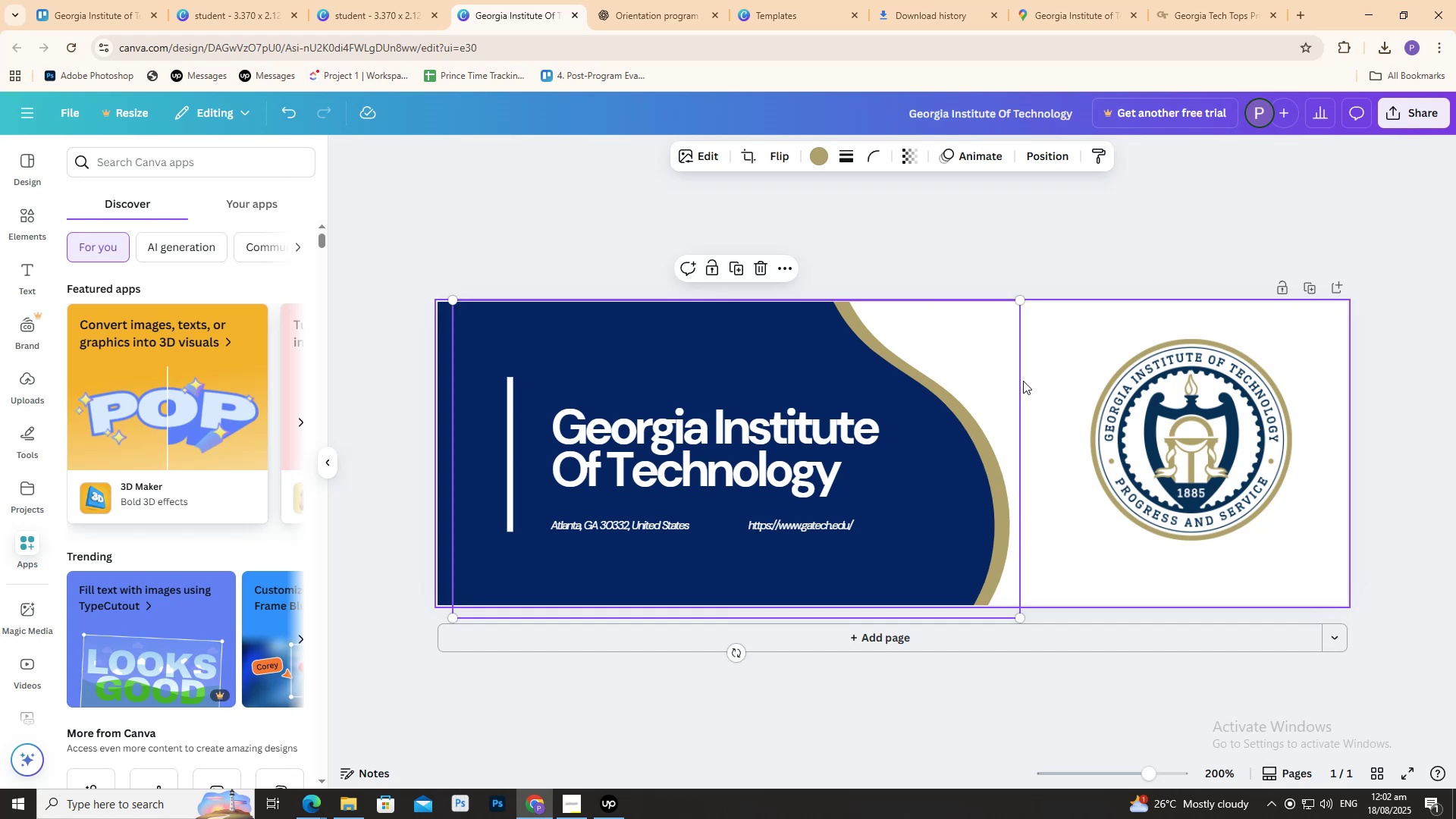 
key(ArrowLeft)
 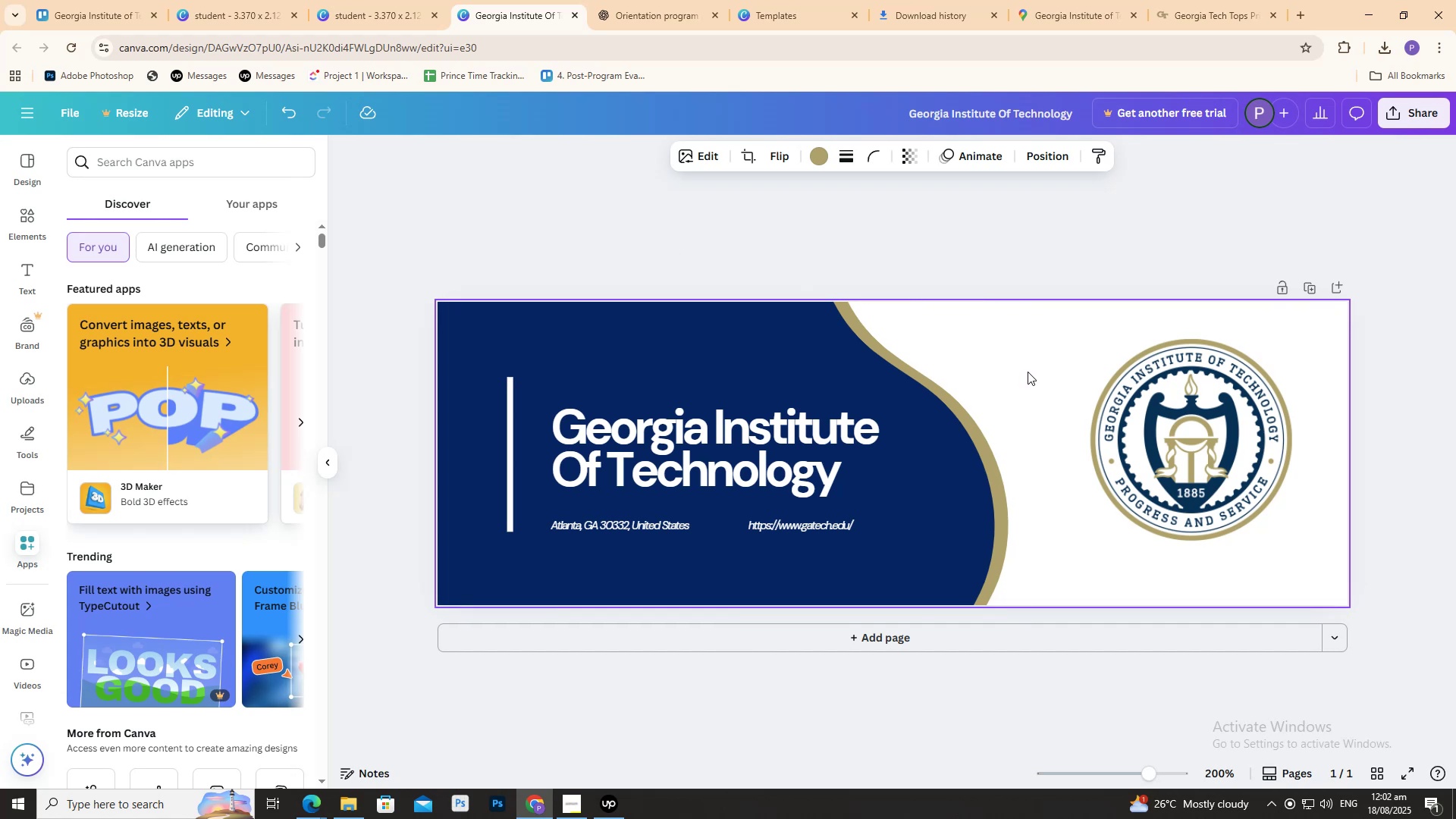 
key(ArrowLeft)
 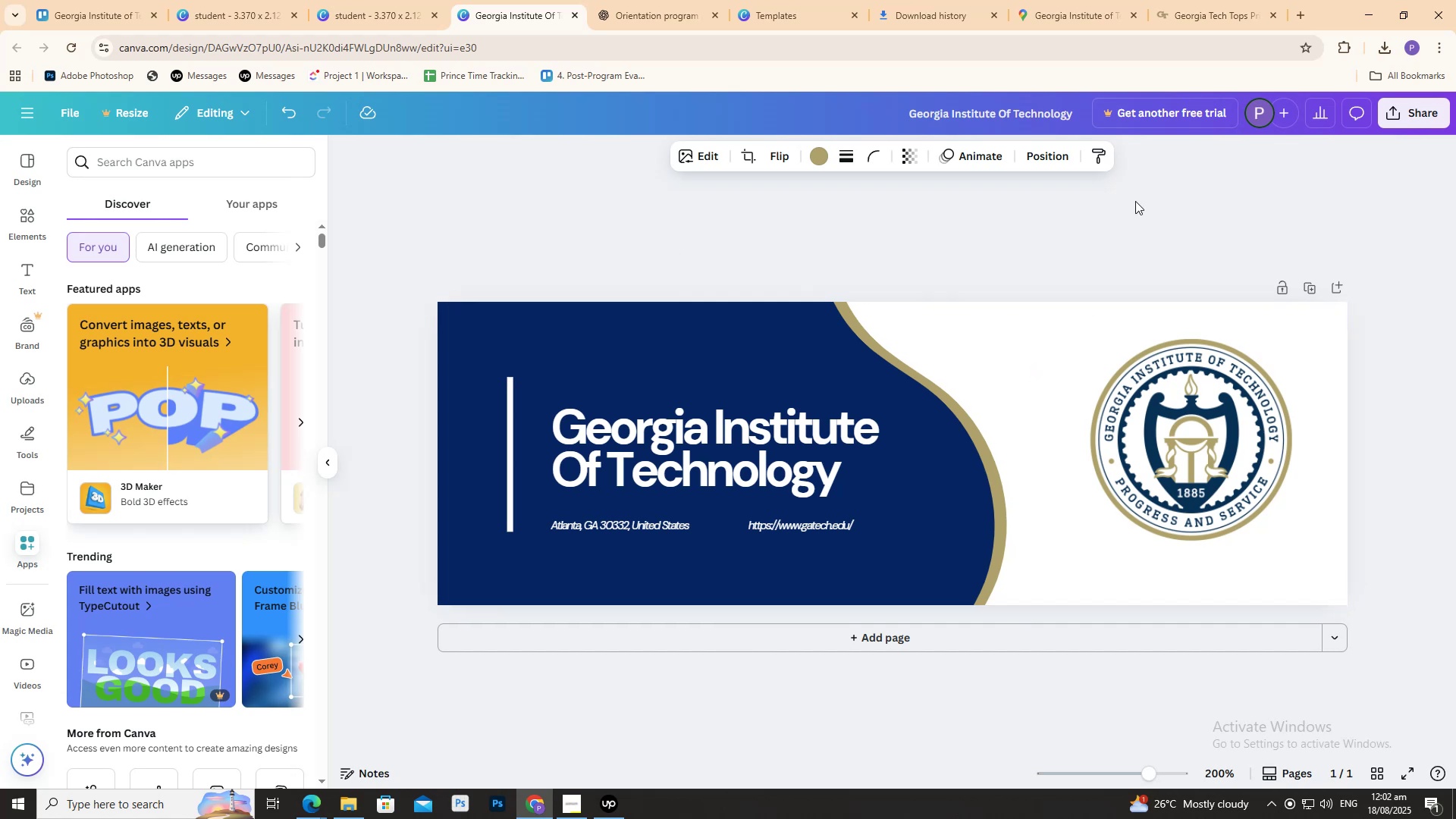 
left_click([1135, 201])
 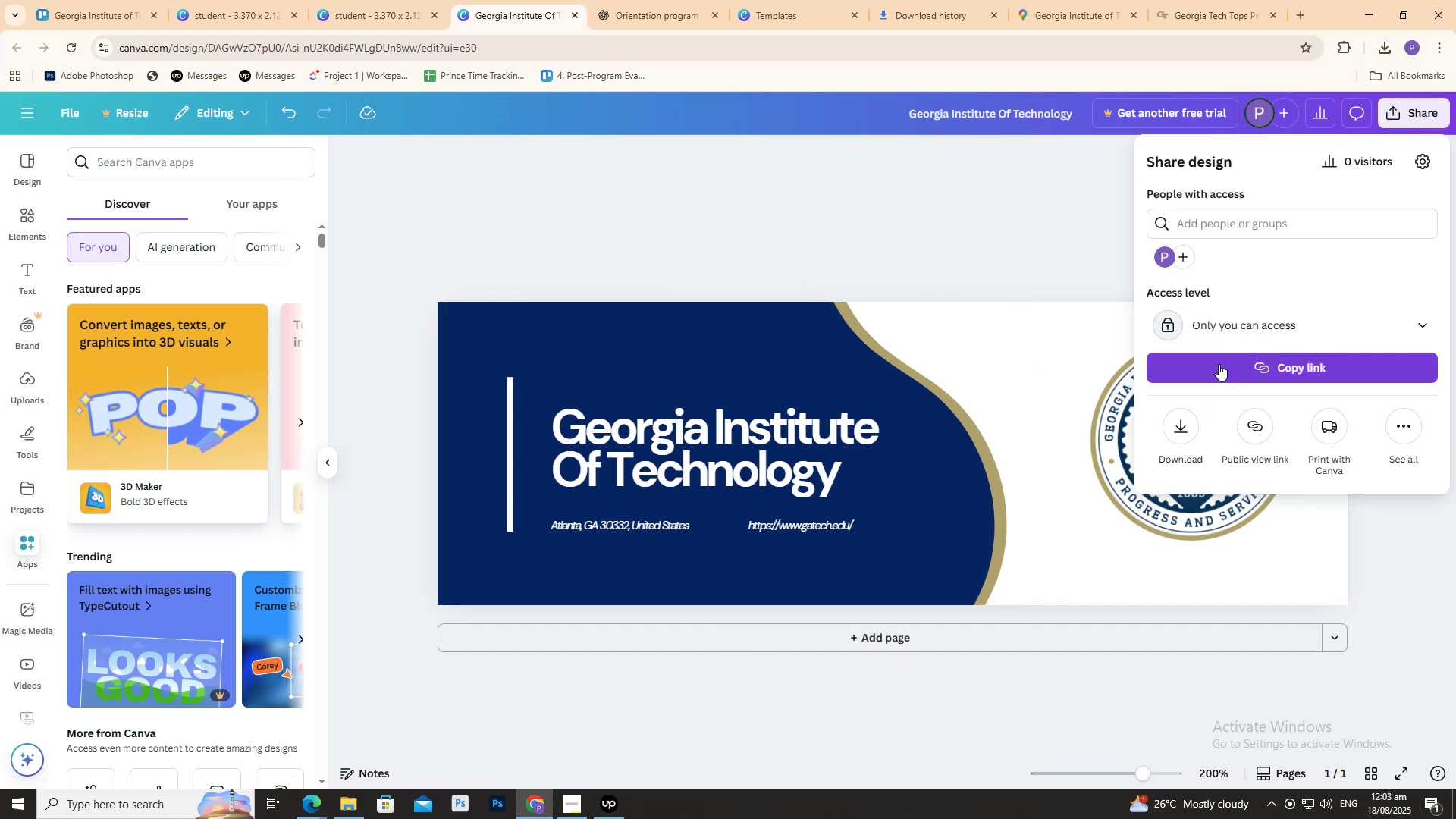 
wait(5.25)
 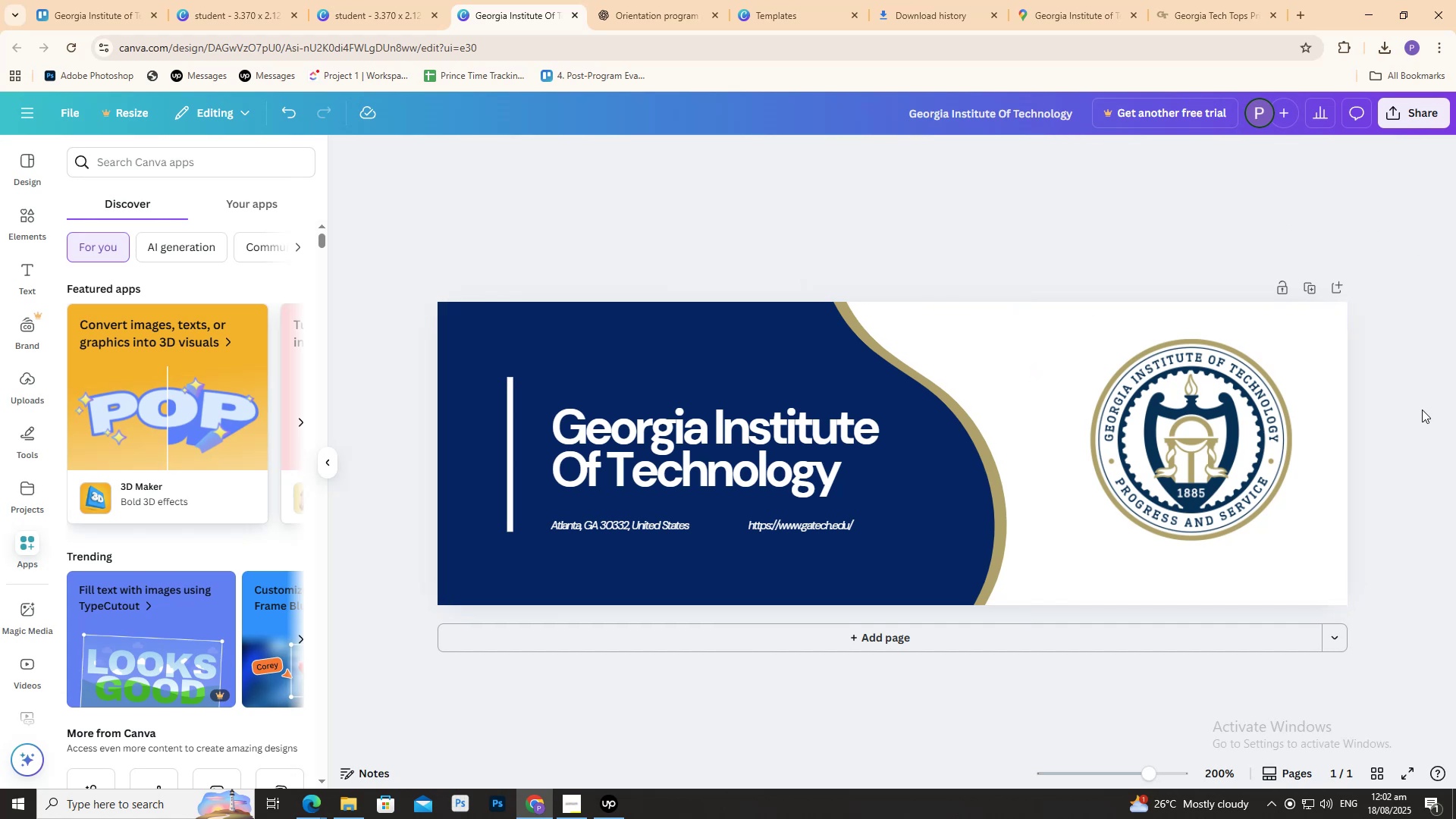 
left_click([1185, 430])
 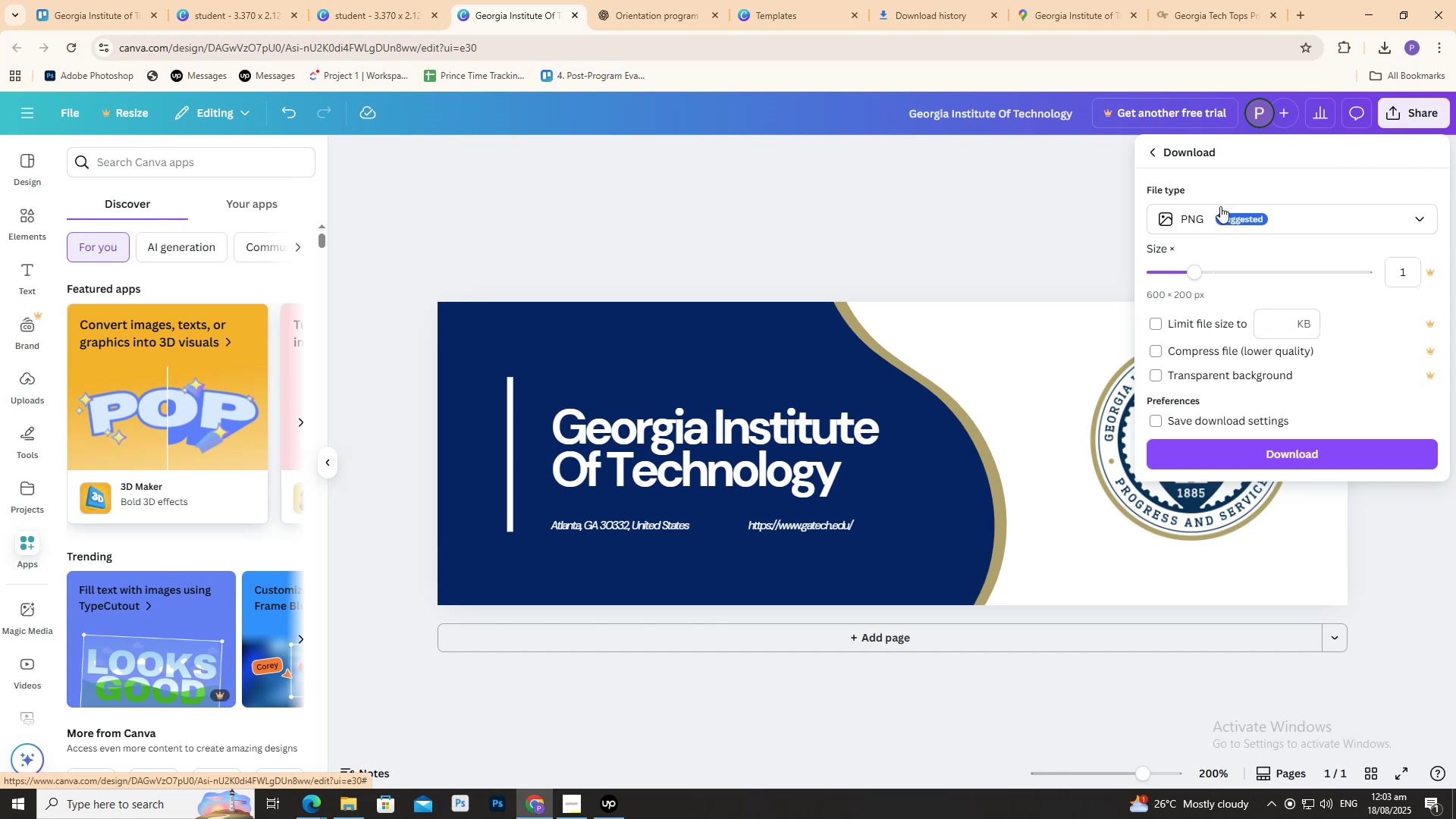 
double_click([1225, 218])
 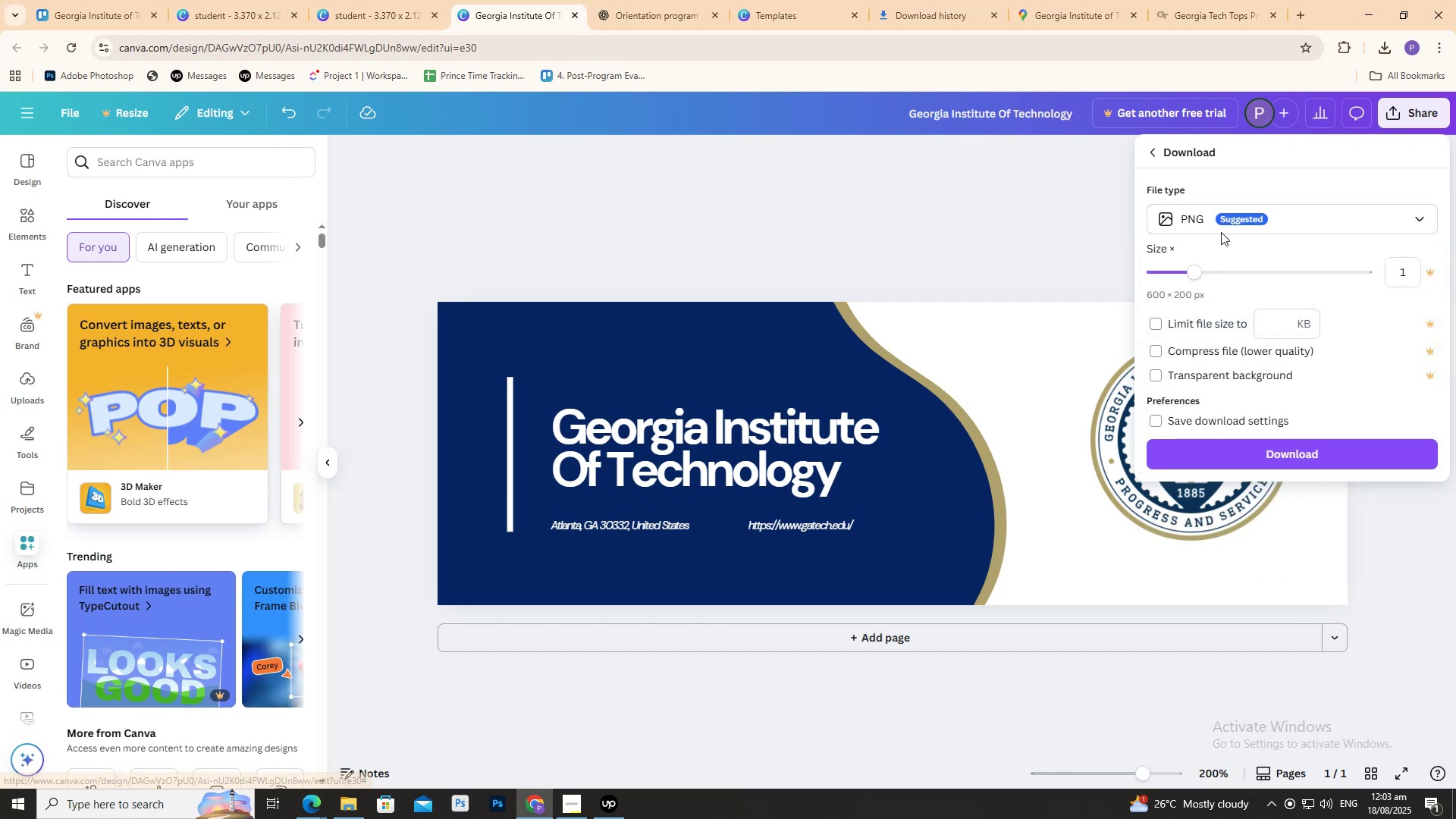 
triple_click([1218, 225])
 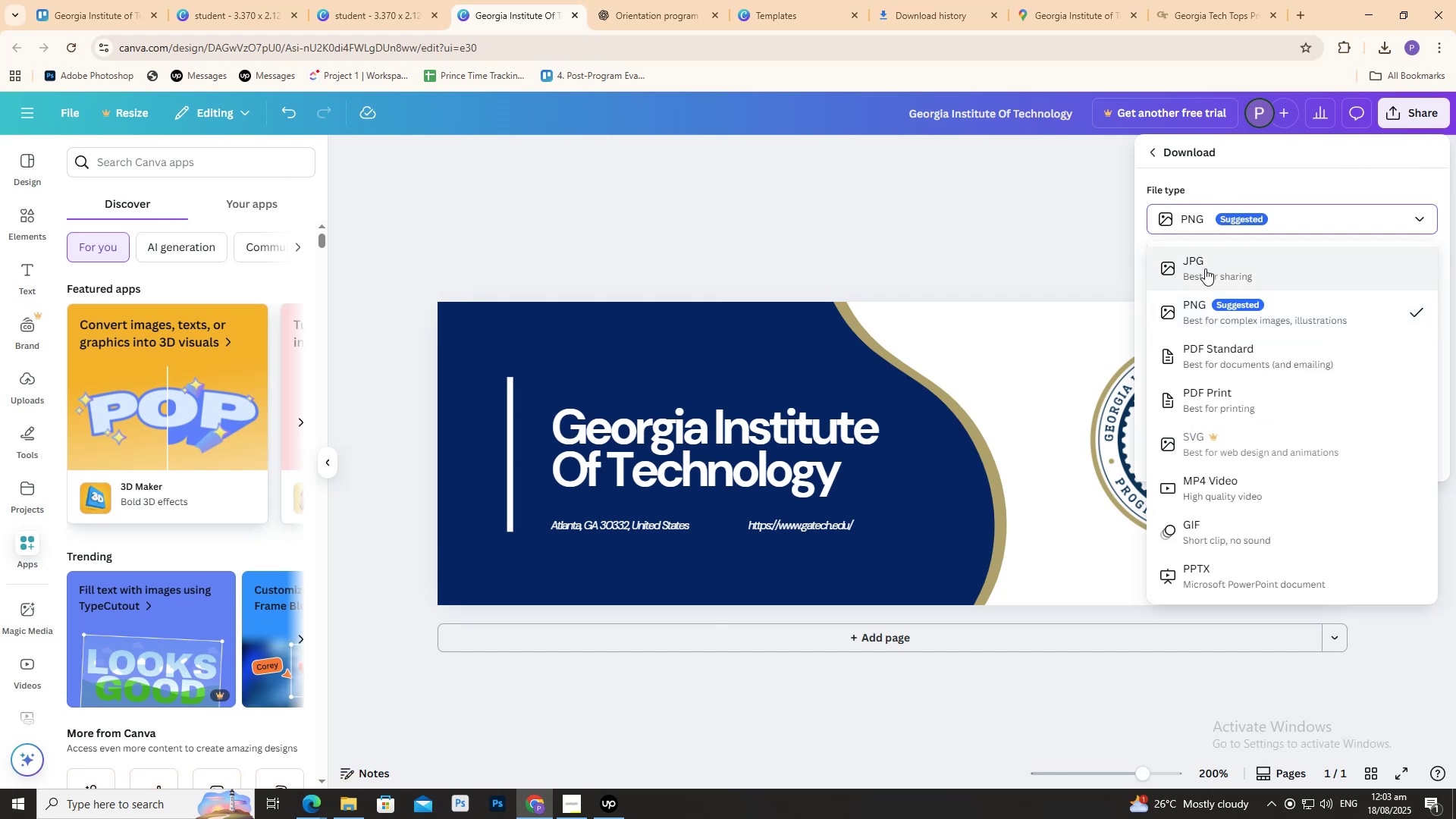 
triple_click([1205, 268])
 